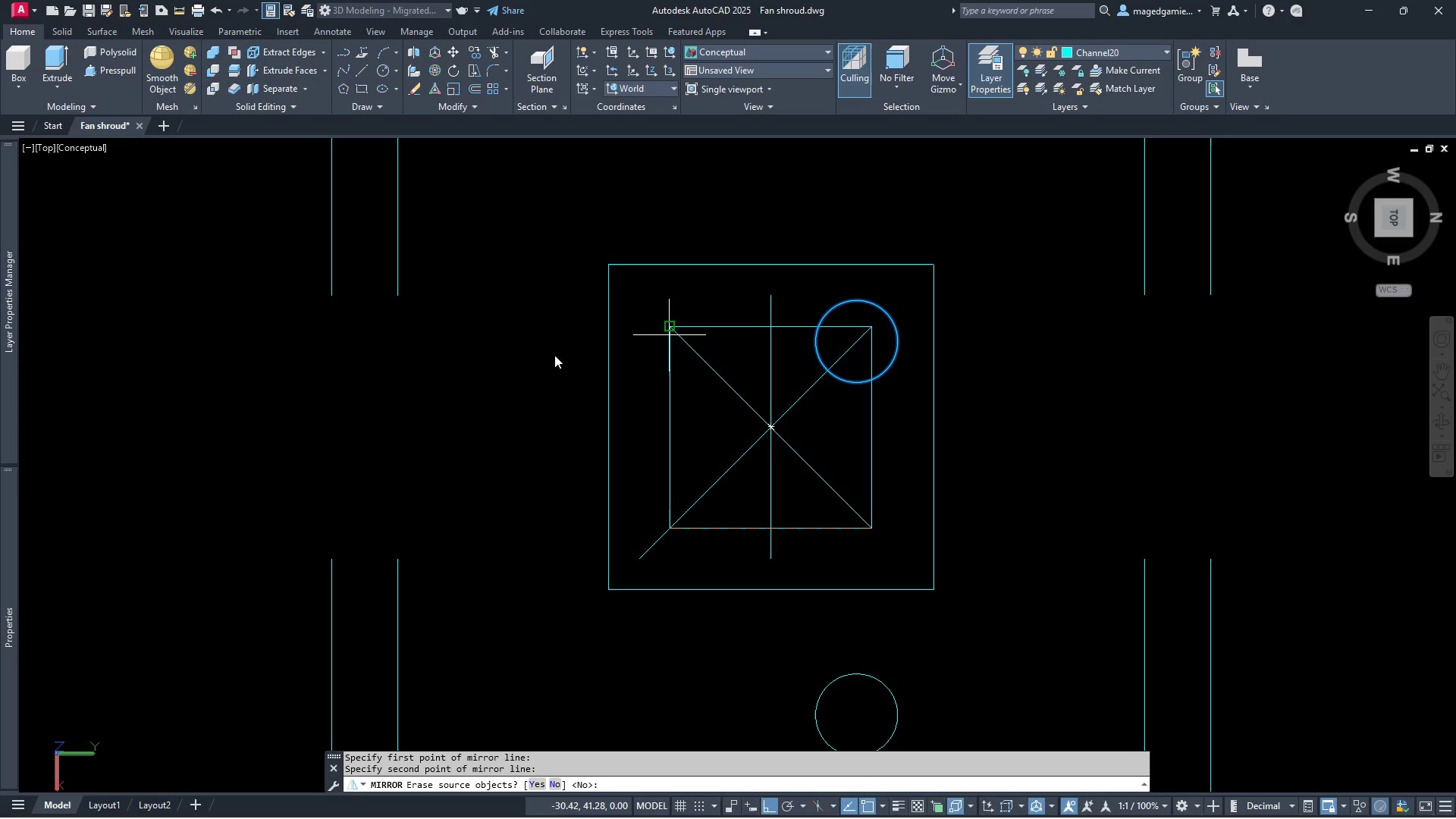 
key(Escape)
 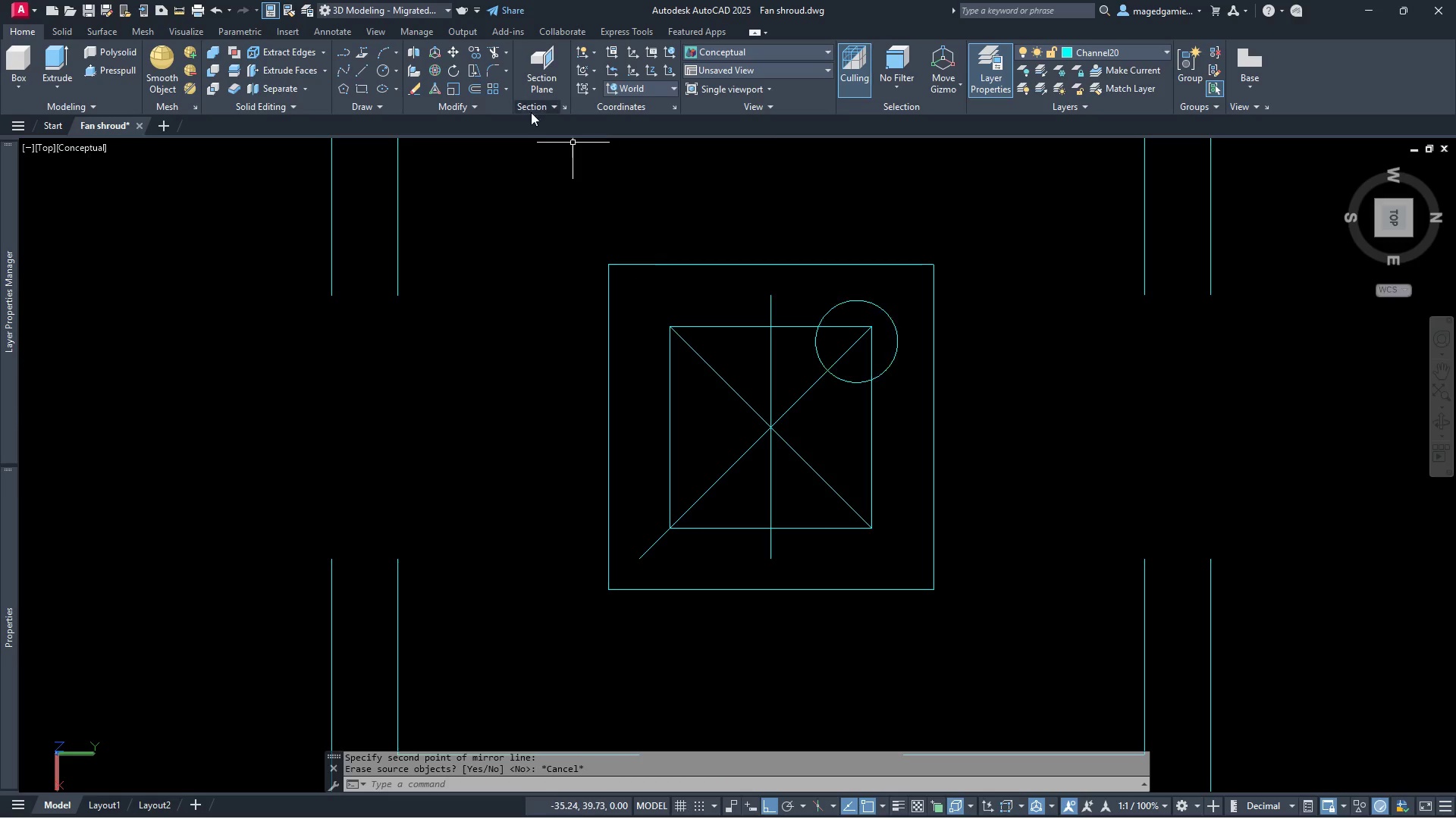 
right_click([529, 365])
 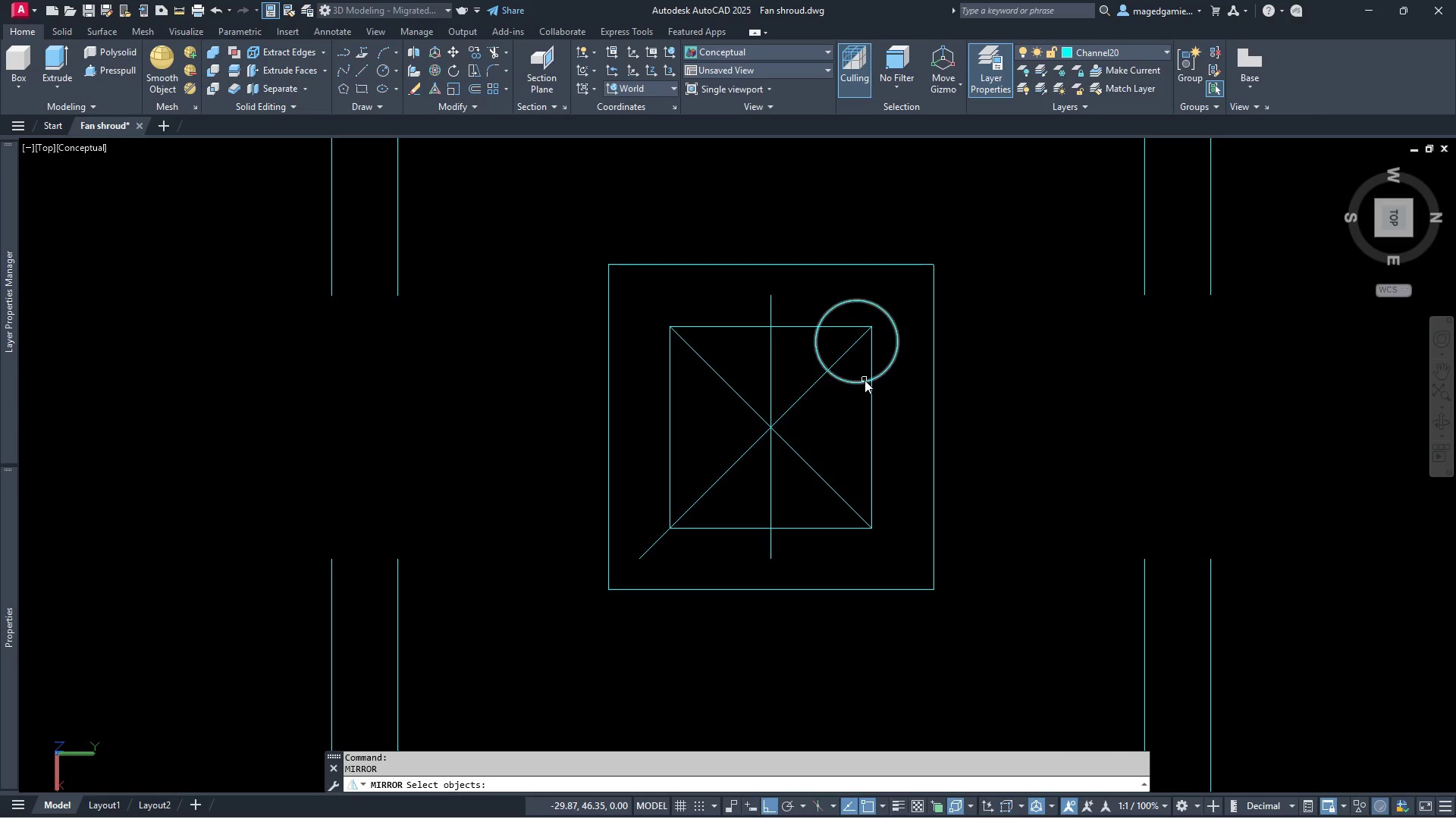 
left_click([863, 383])
 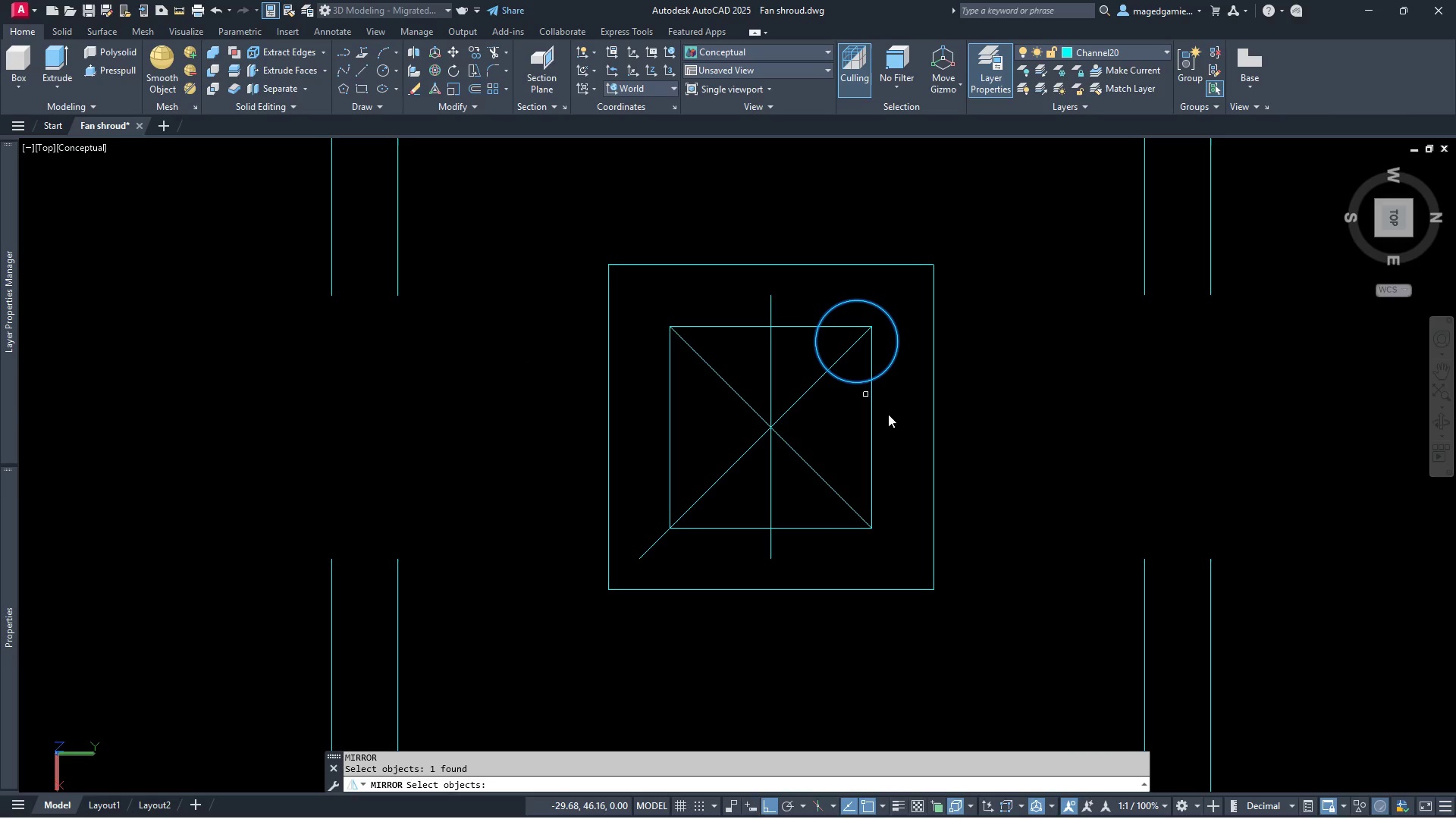 
right_click([900, 424])
 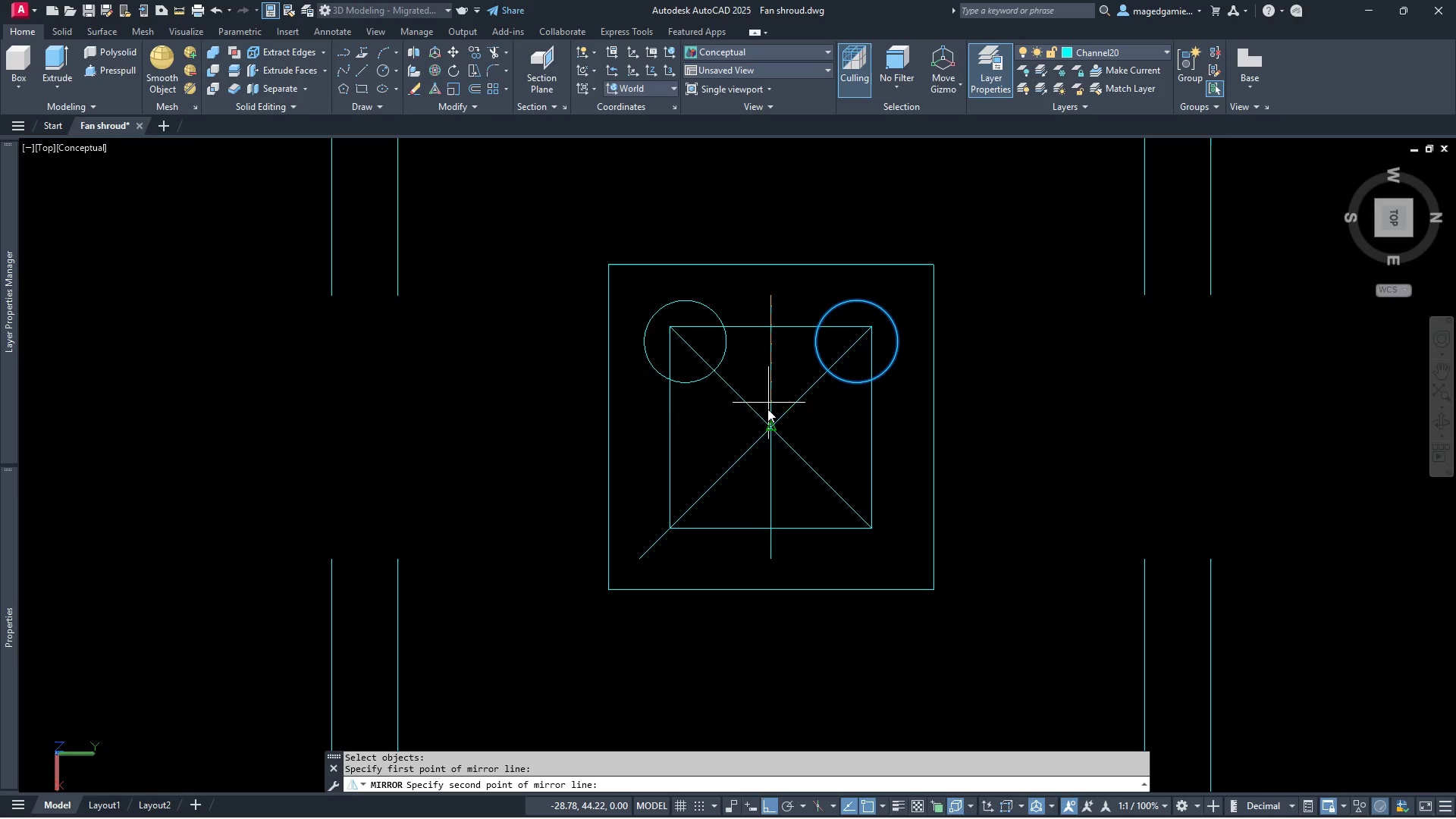 
left_click([766, 416])
 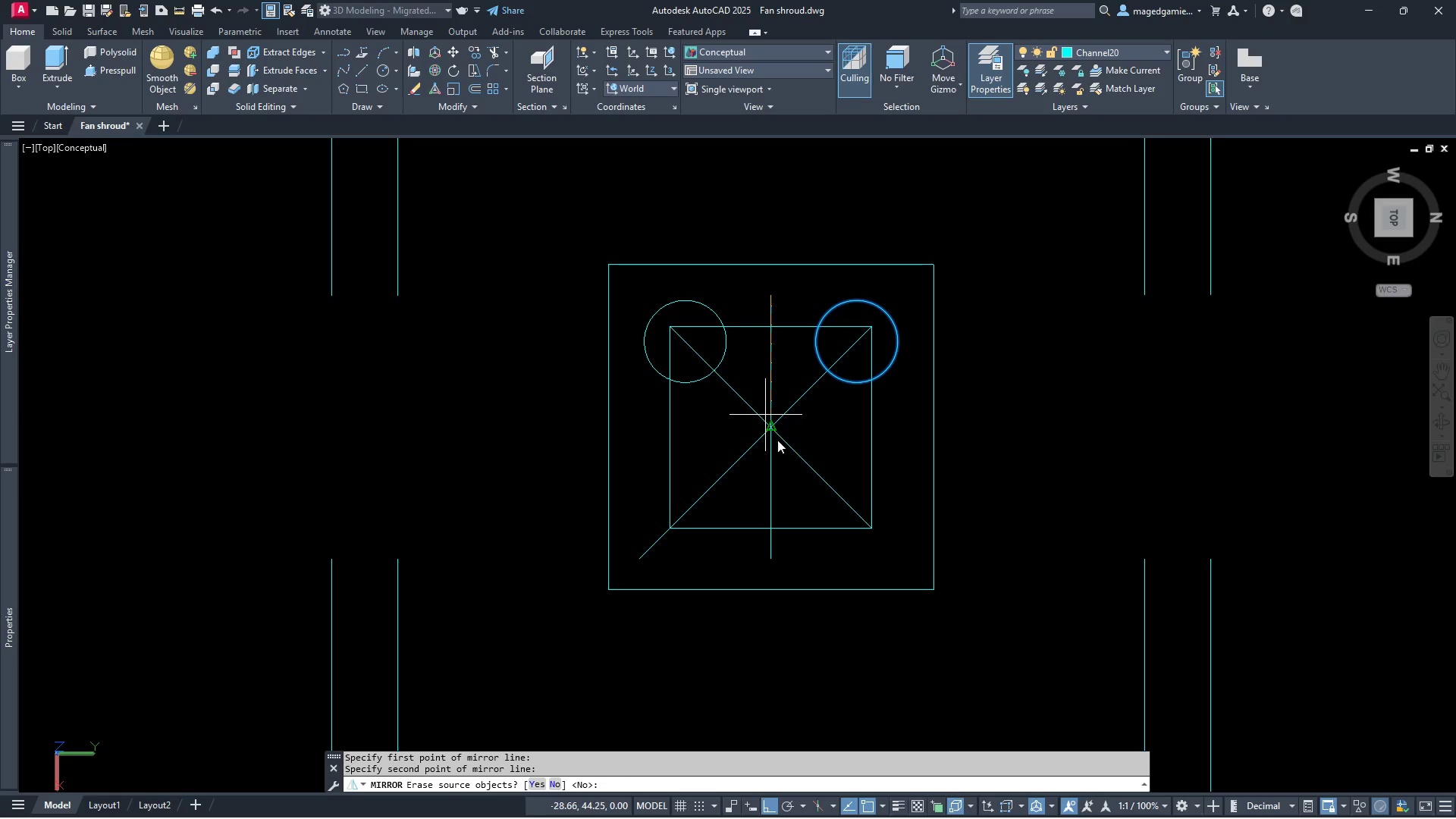 
key(Escape)
 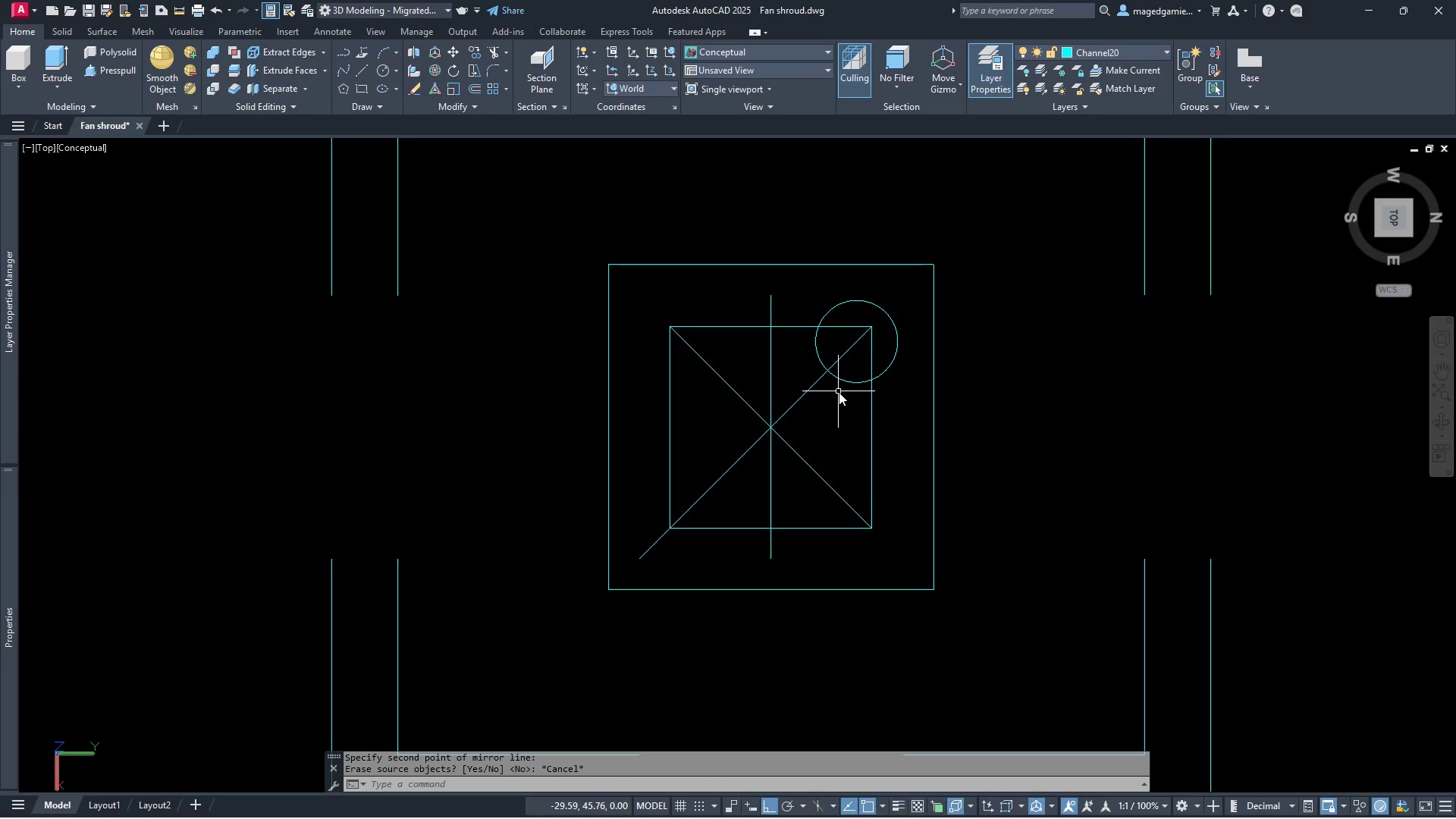 
right_click([836, 389])
 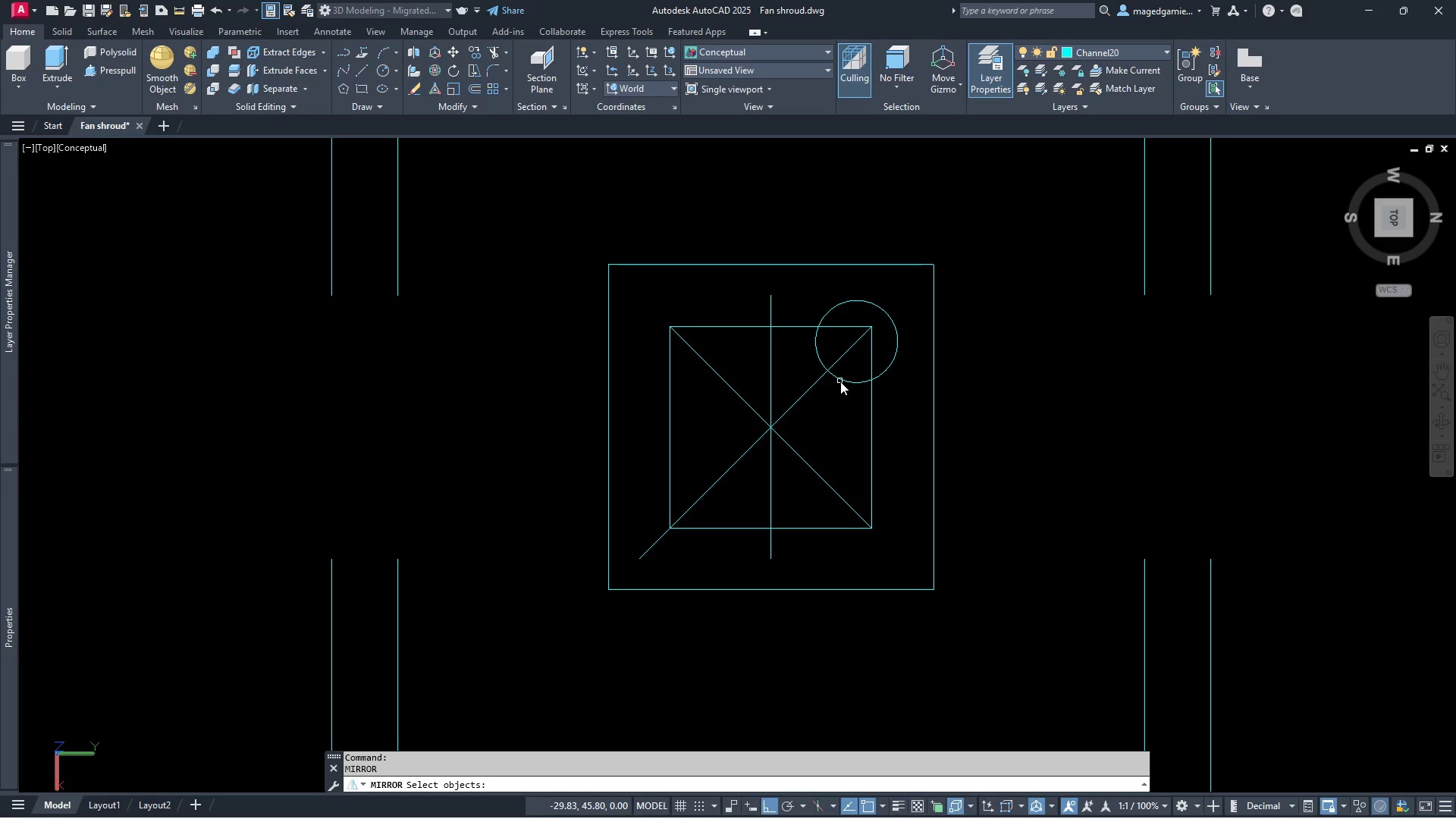 
left_click([840, 381])
 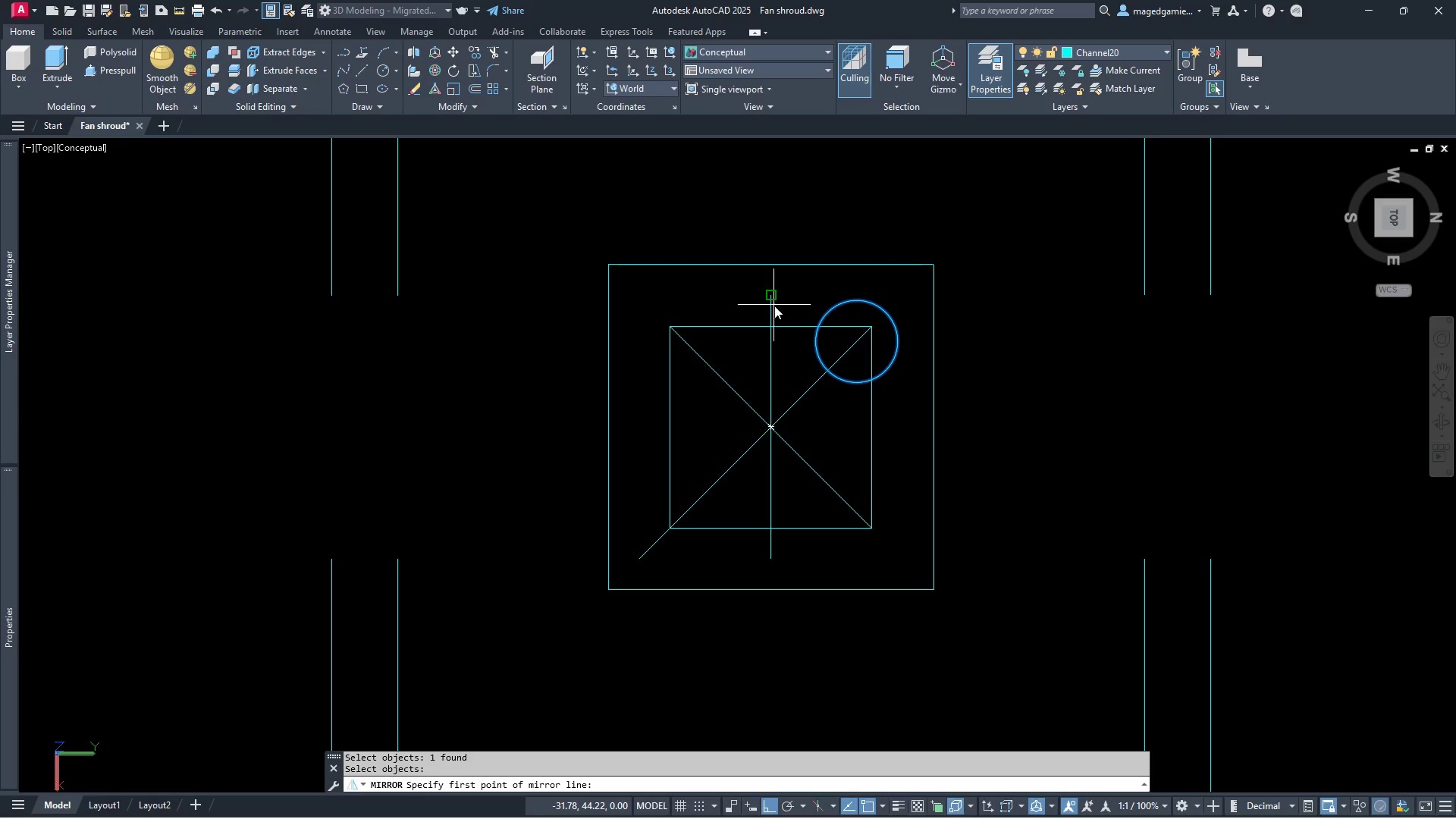 
left_click([774, 394])
 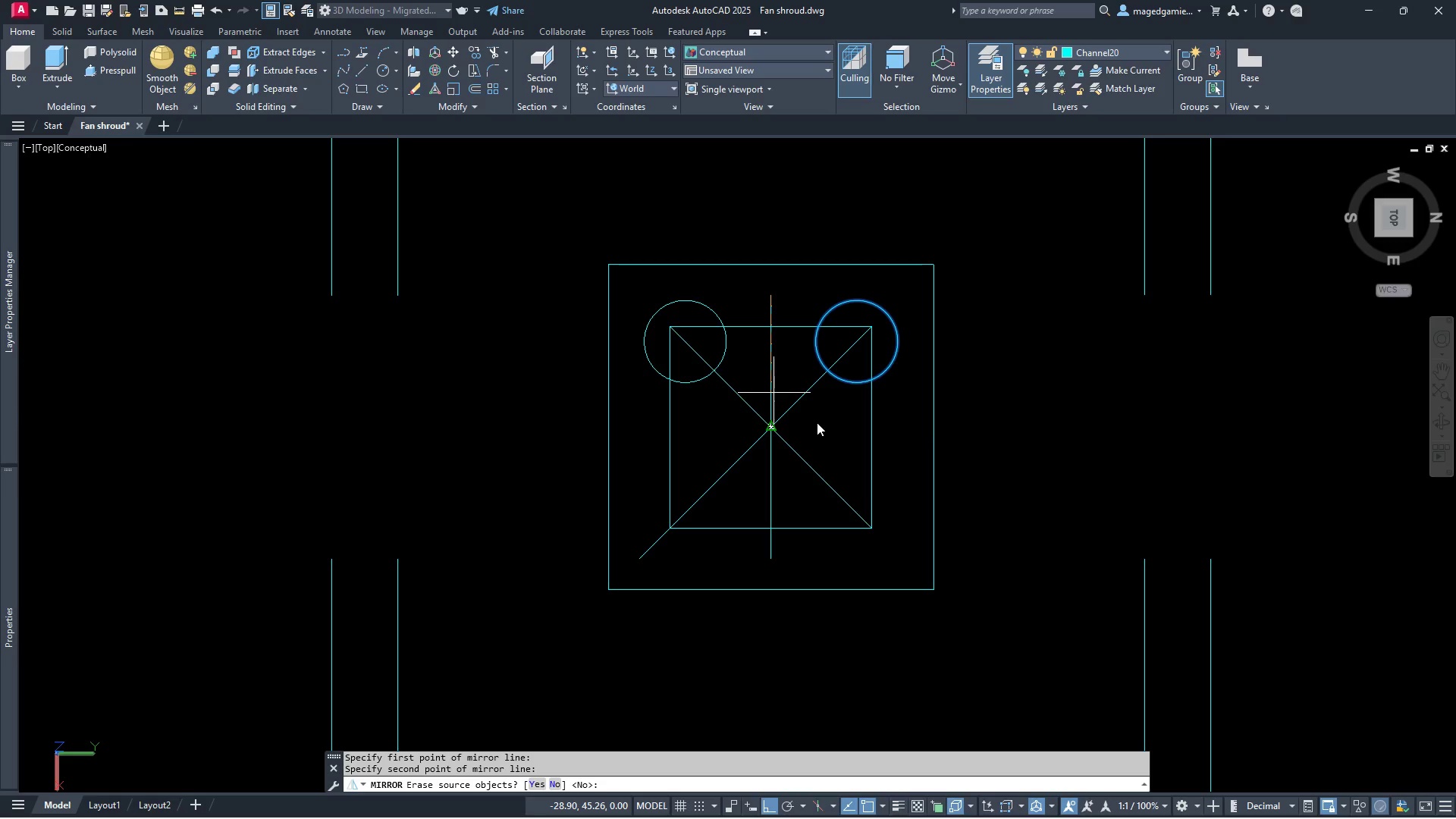 
right_click([817, 422])
 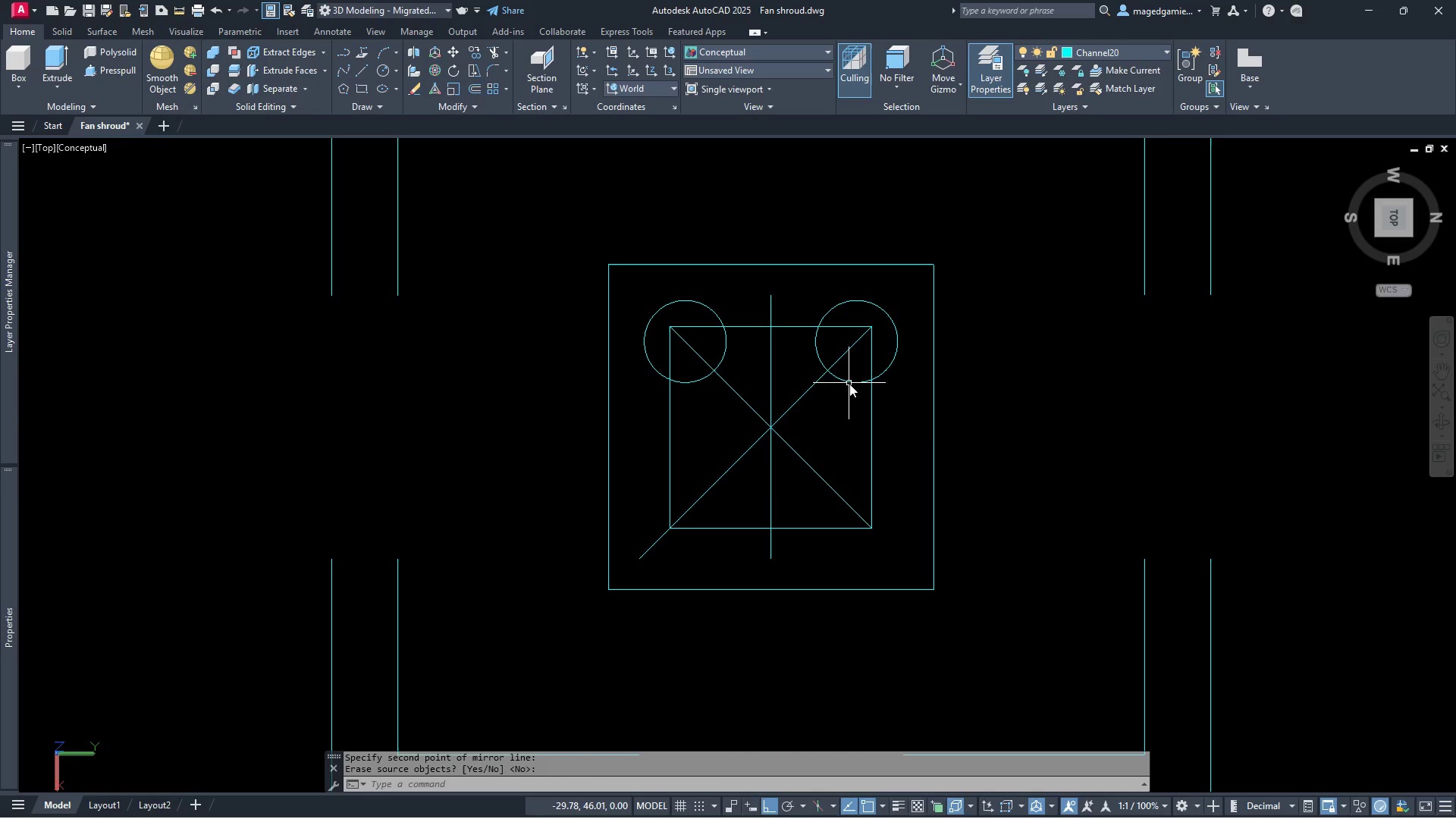 
left_click([849, 382])
 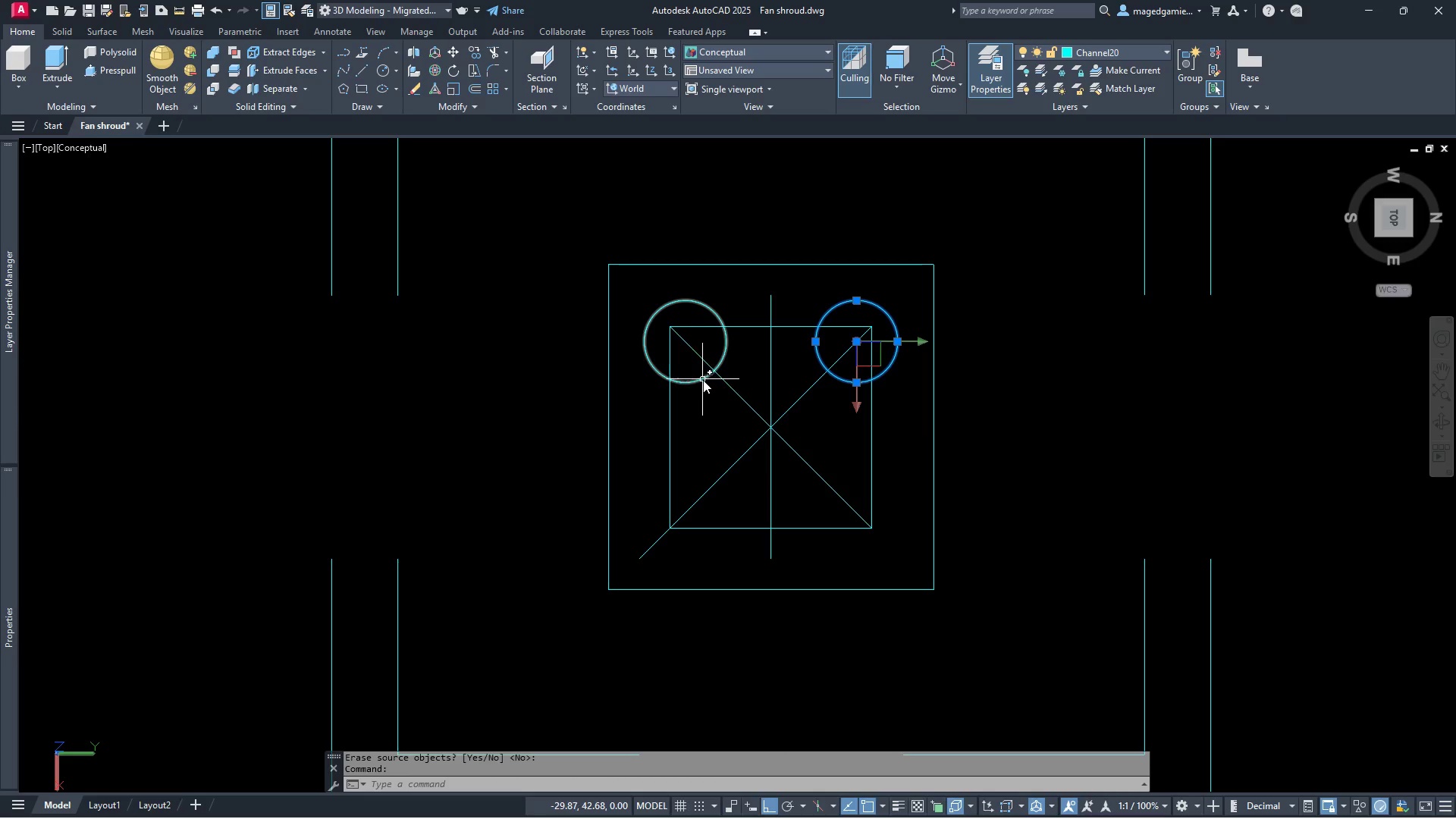 
left_click([703, 380])
 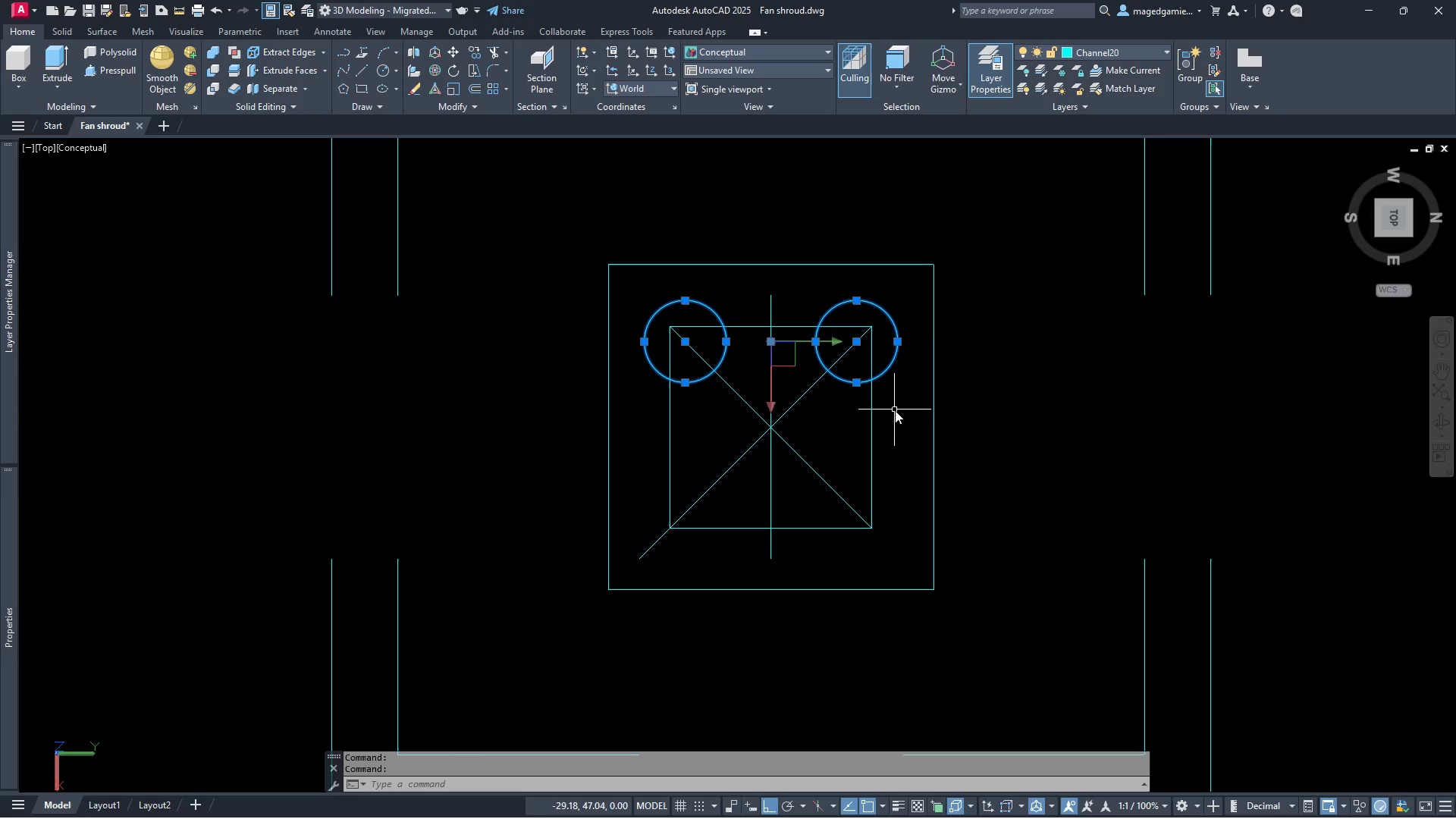 
right_click([895, 410])
 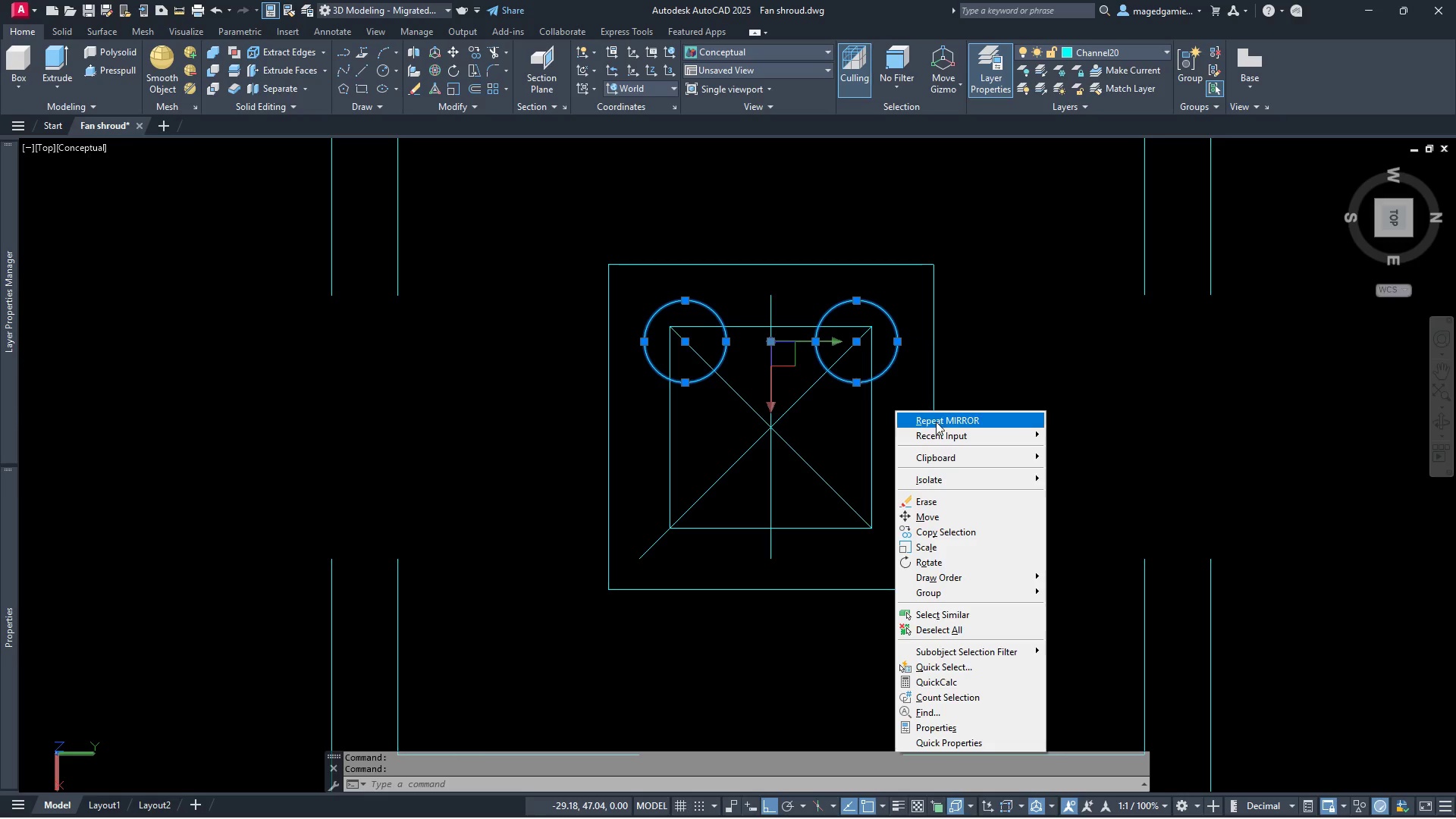 
left_click([962, 419])
 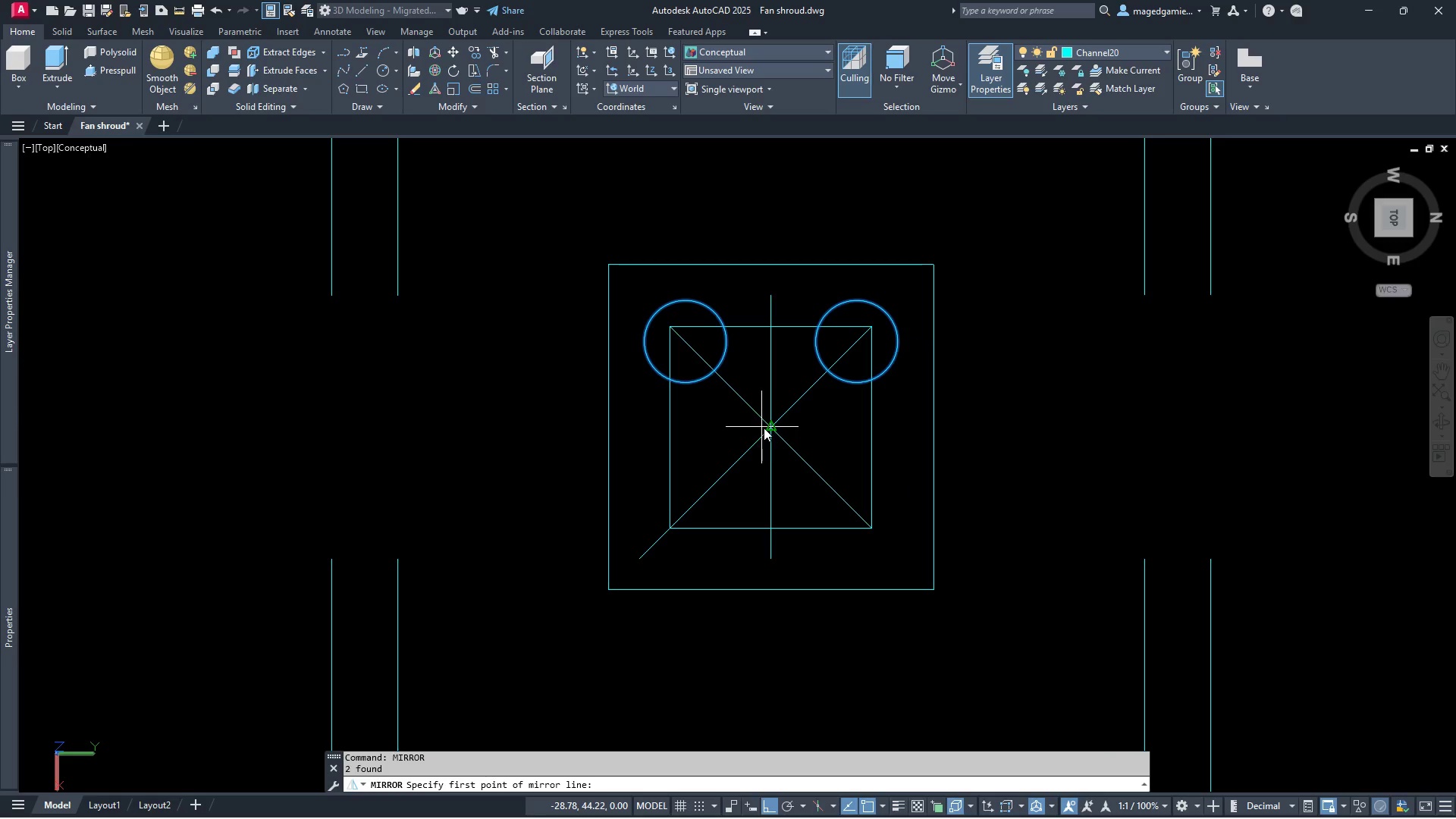 
left_click([769, 429])
 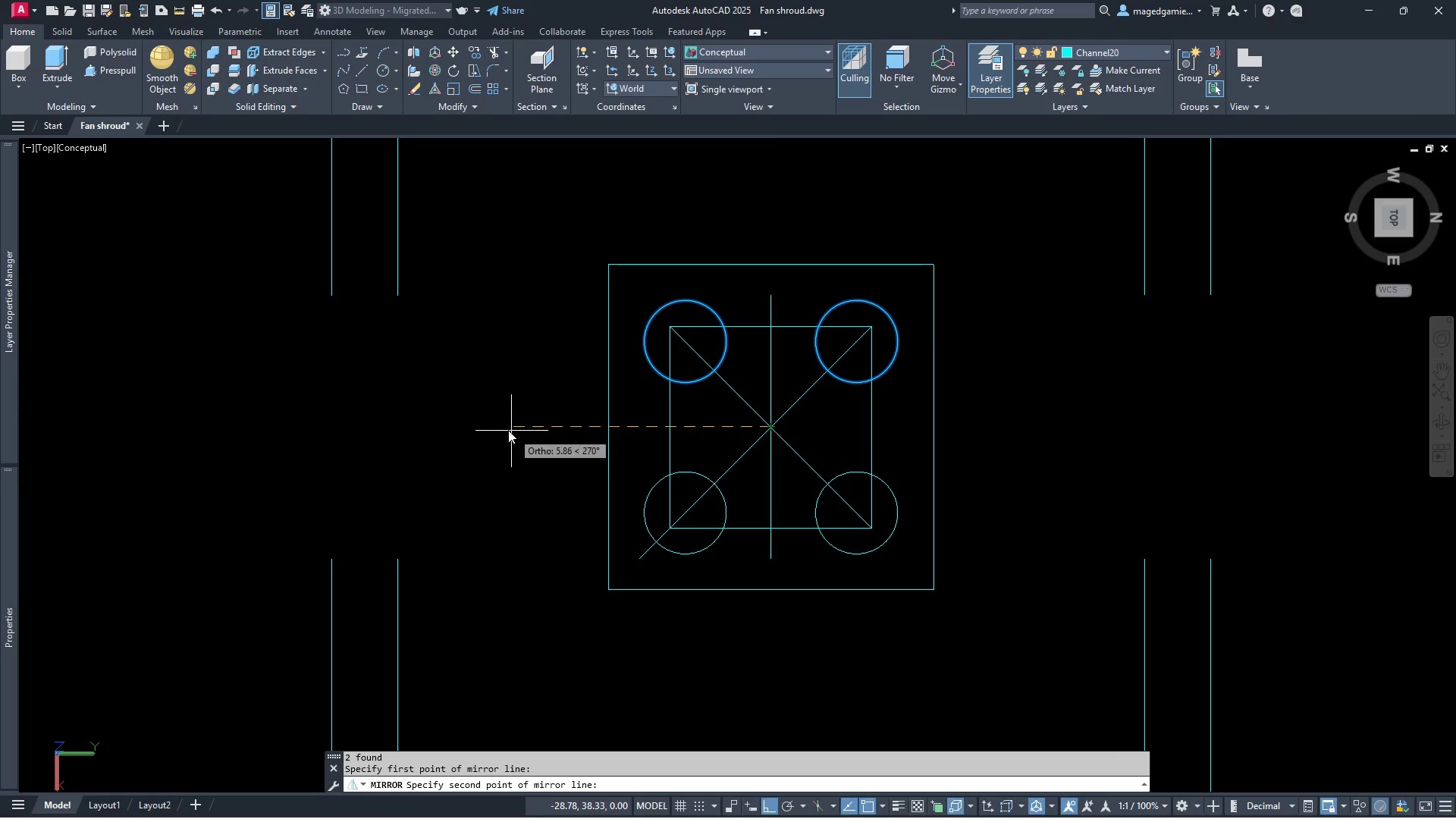 
left_click([508, 430])
 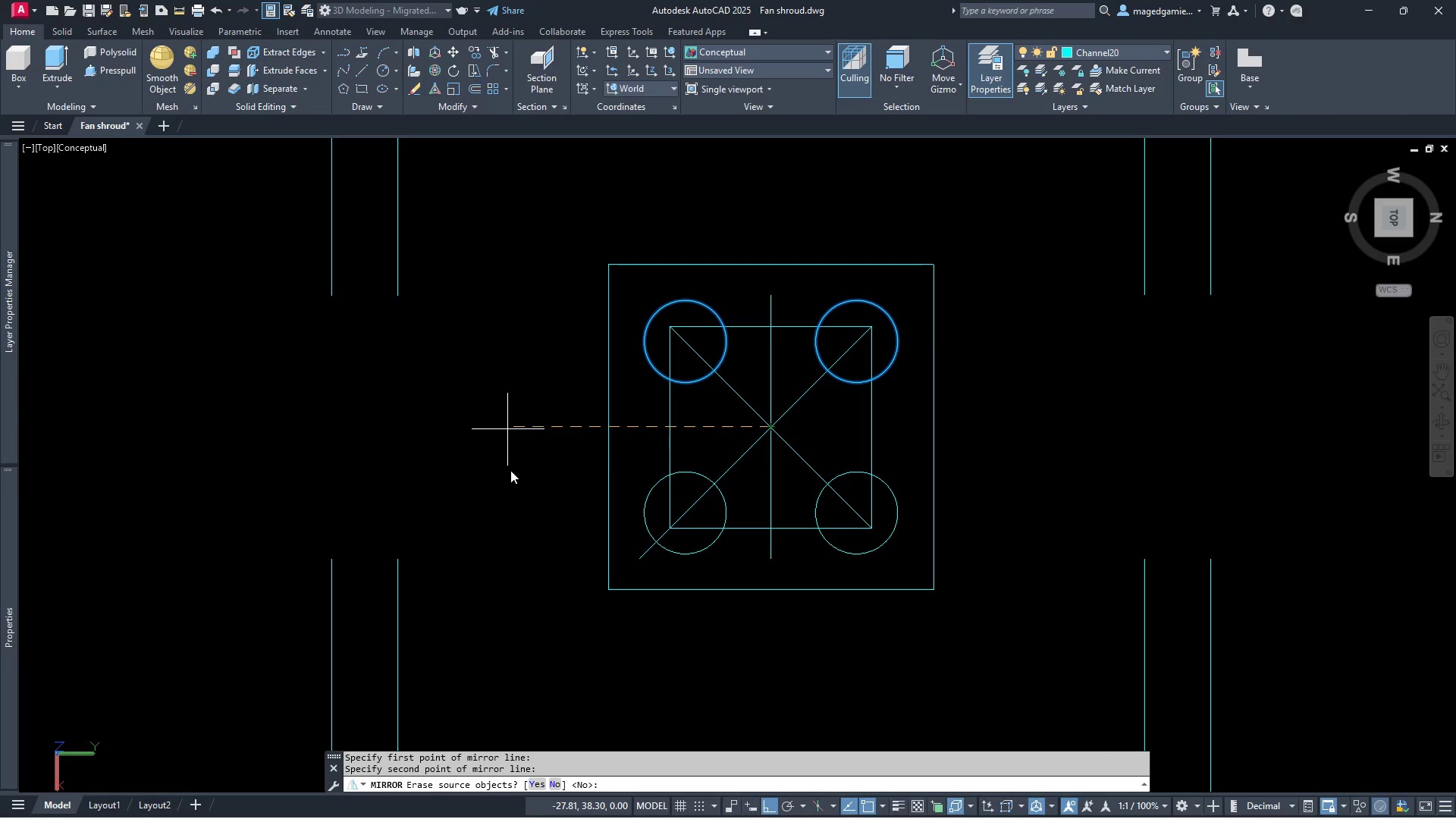 
right_click([510, 470])
 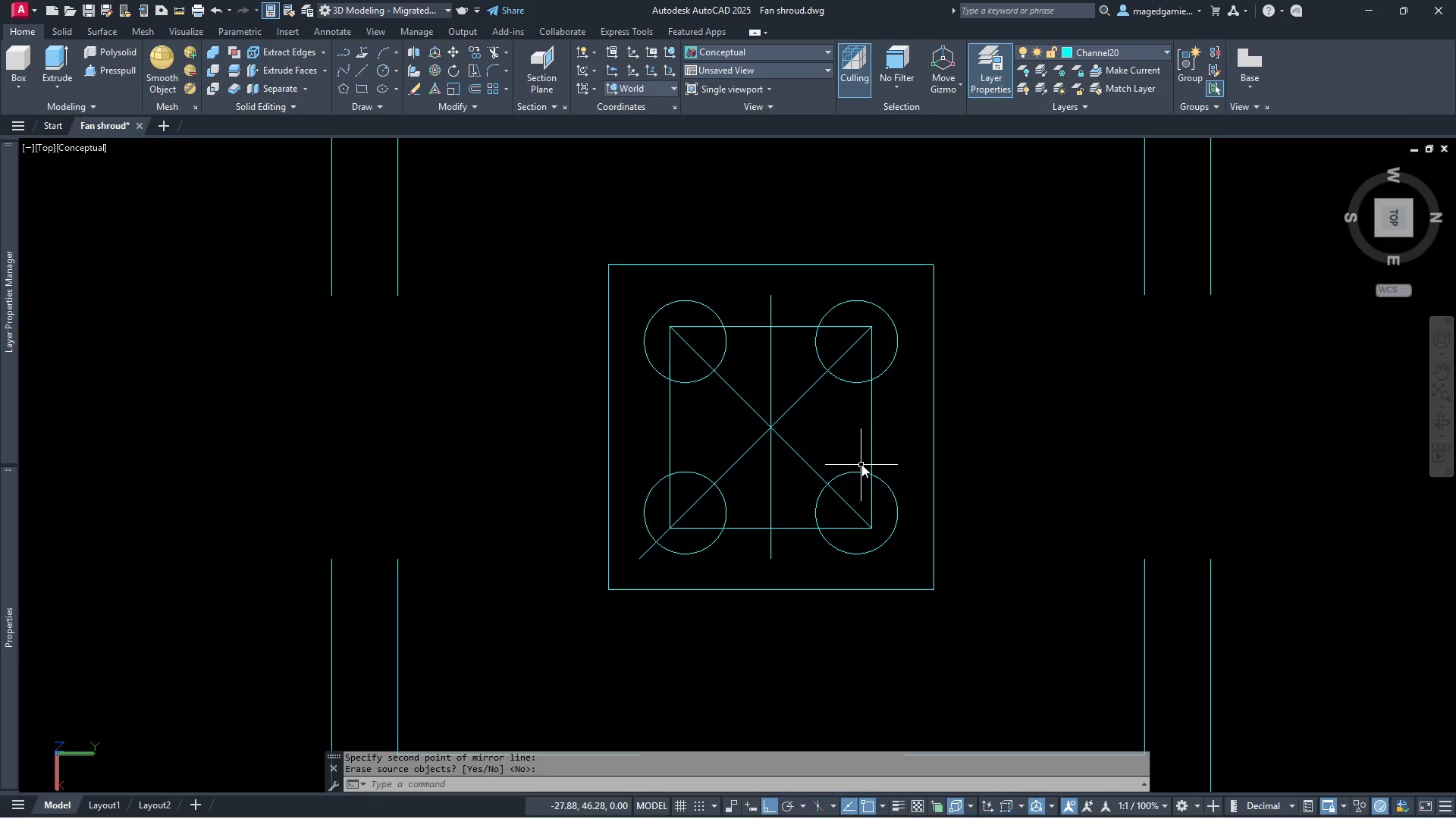 
wait(5.08)
 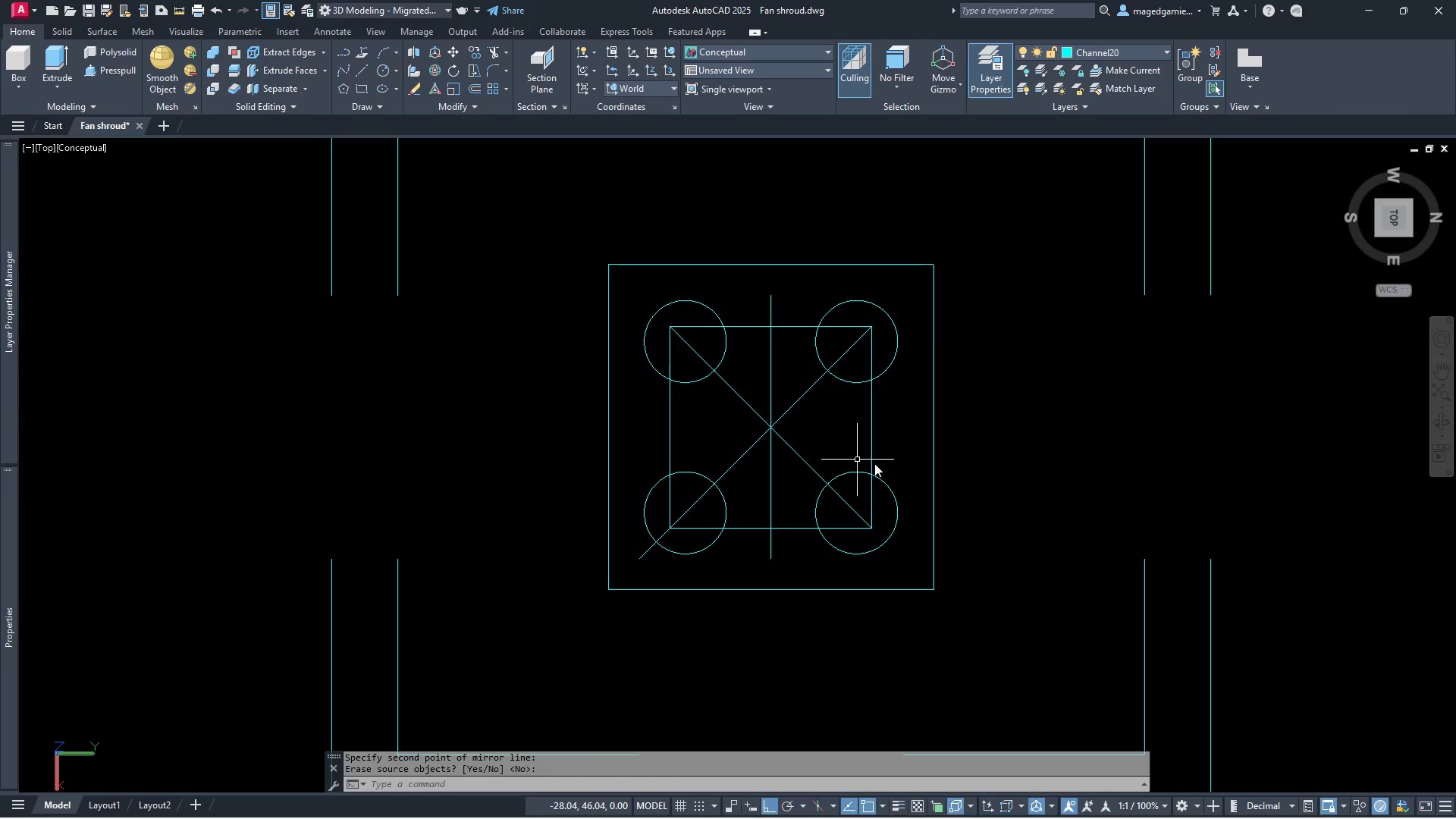 
left_click([800, 481])
 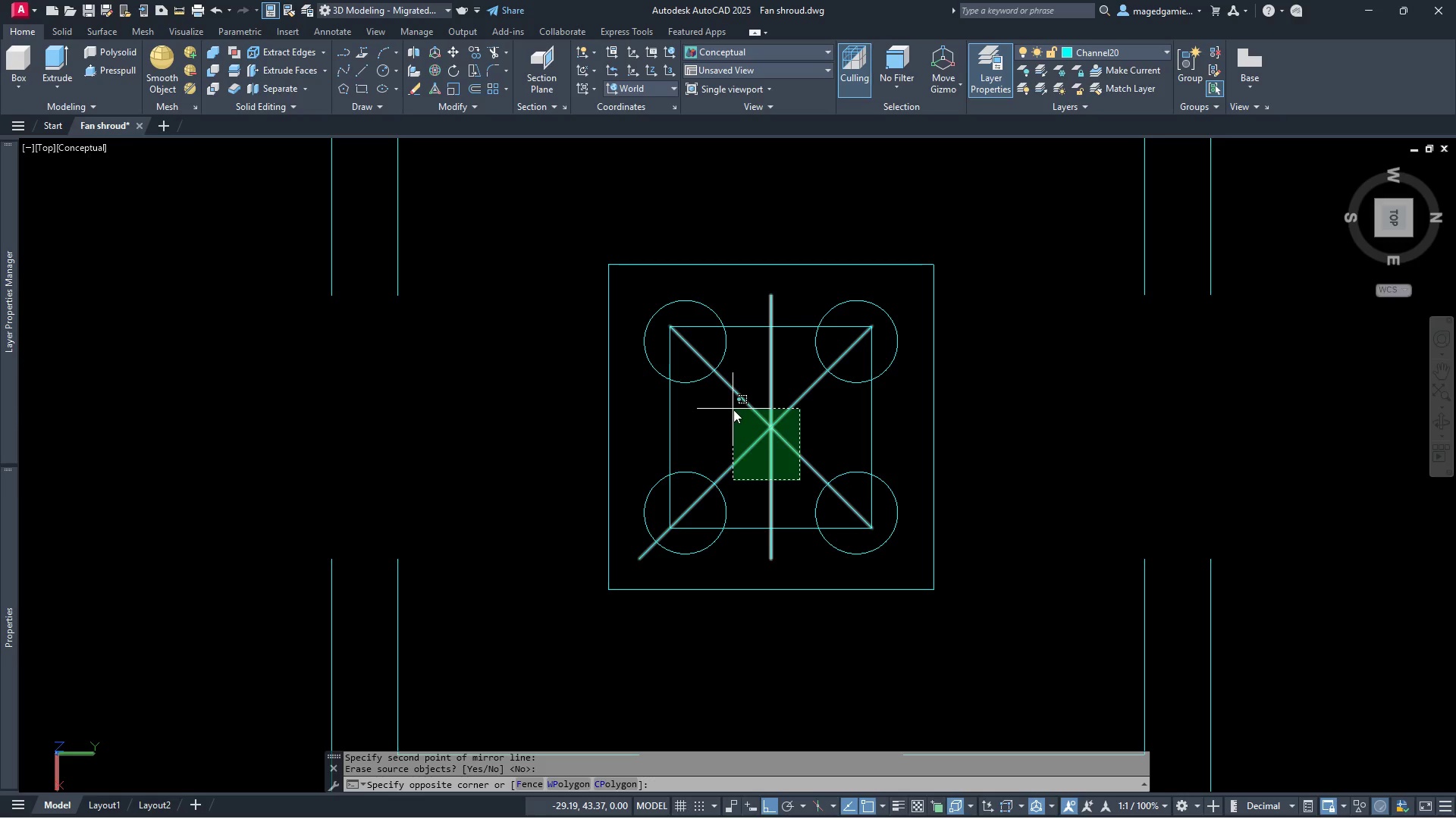 
left_click([733, 410])
 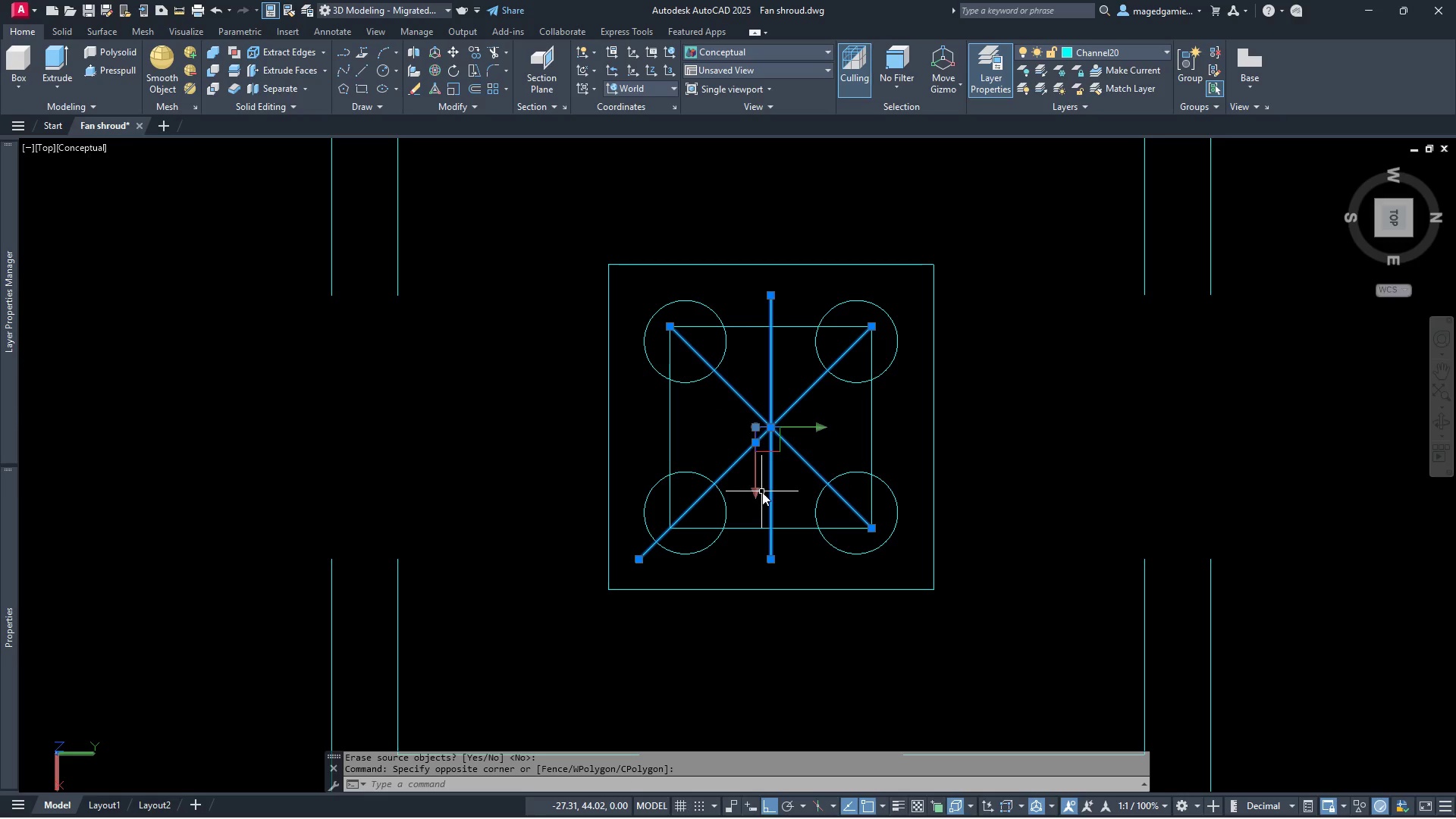 
key(Delete)
 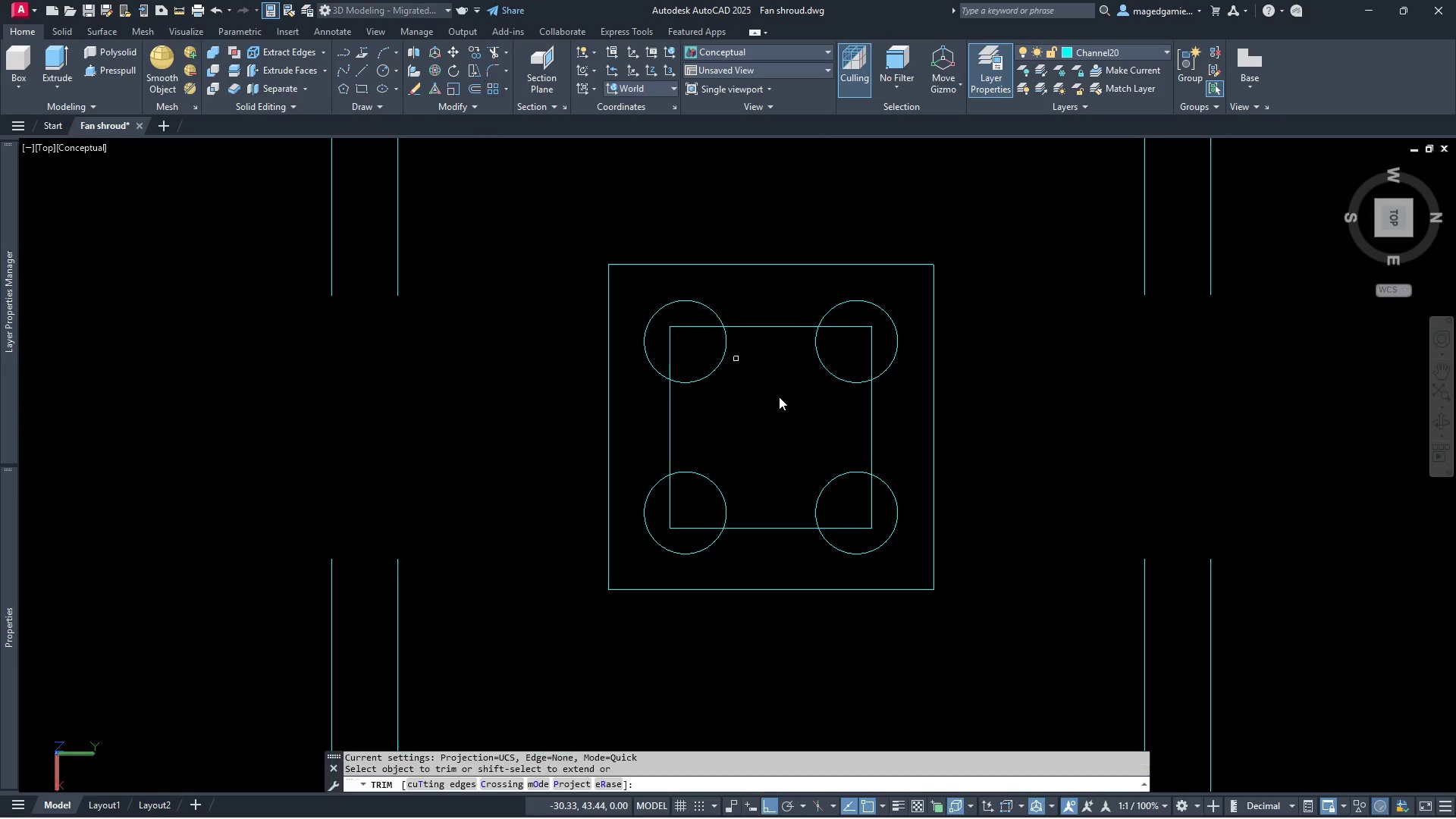 
left_click_drag(start_coordinate=[843, 383], to_coordinate=[717, 373])
 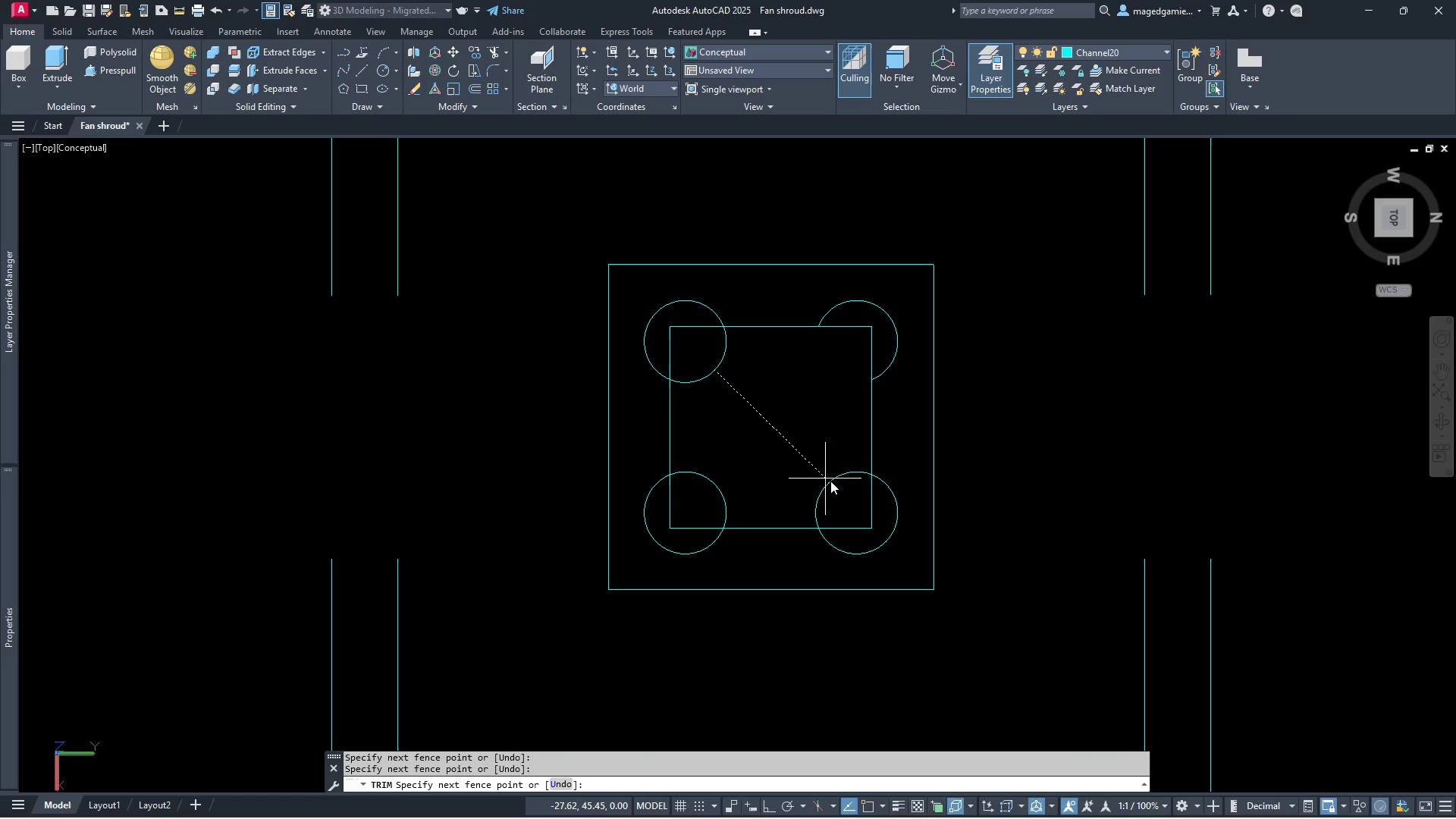 
left_click([717, 373])
 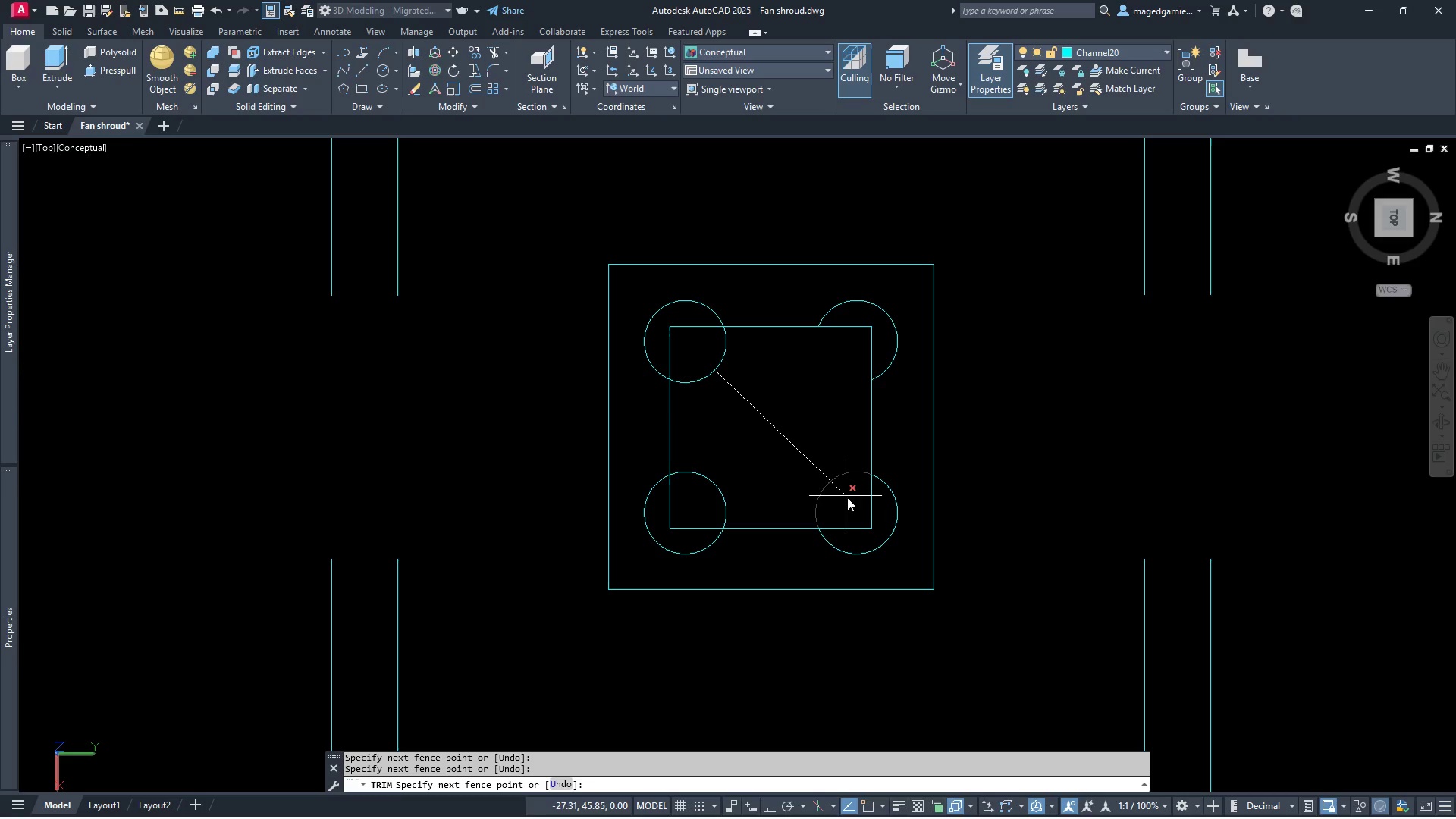 
left_click([821, 503])
 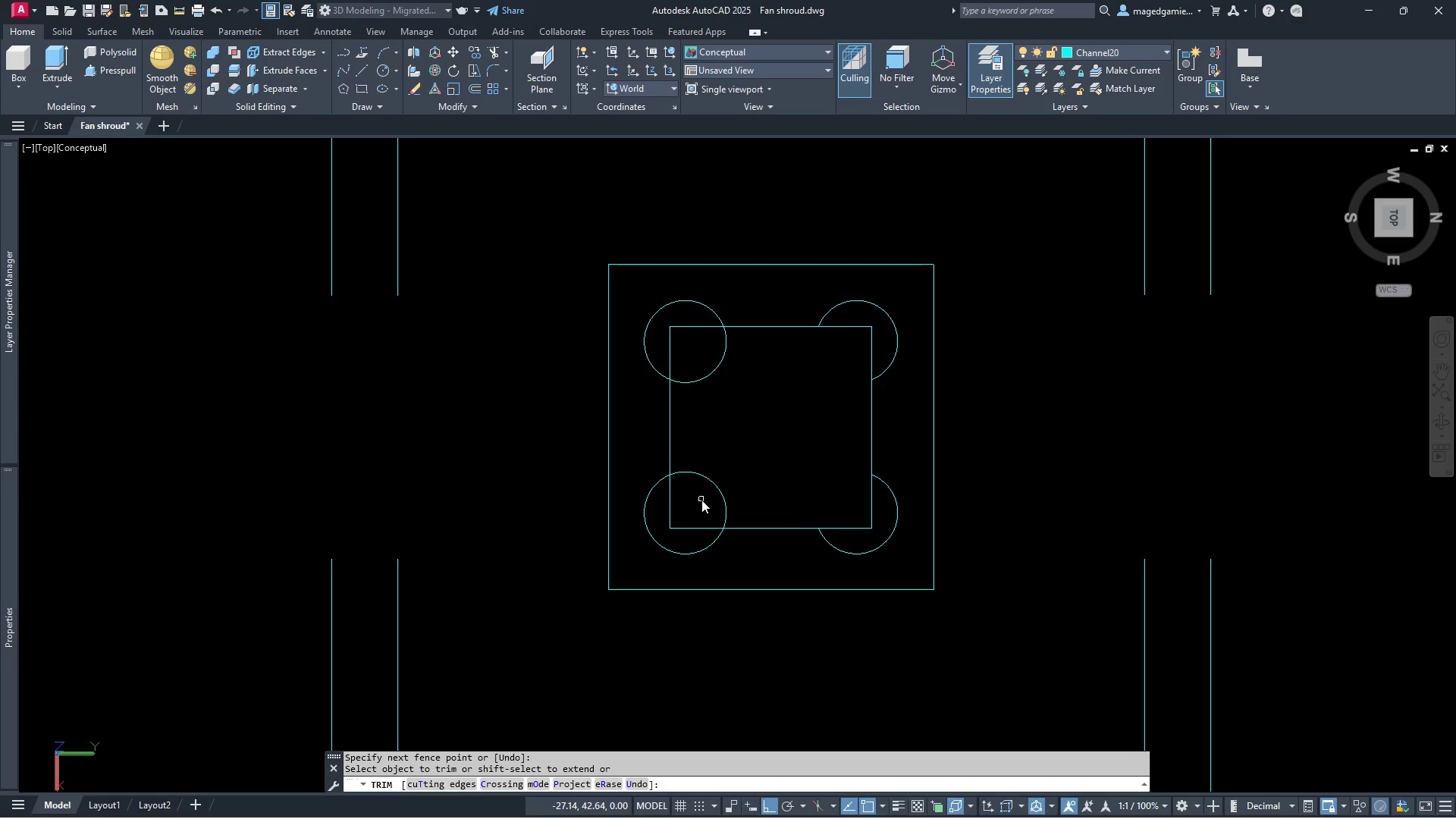 
left_click_drag(start_coordinate=[709, 498], to_coordinate=[696, 358])
 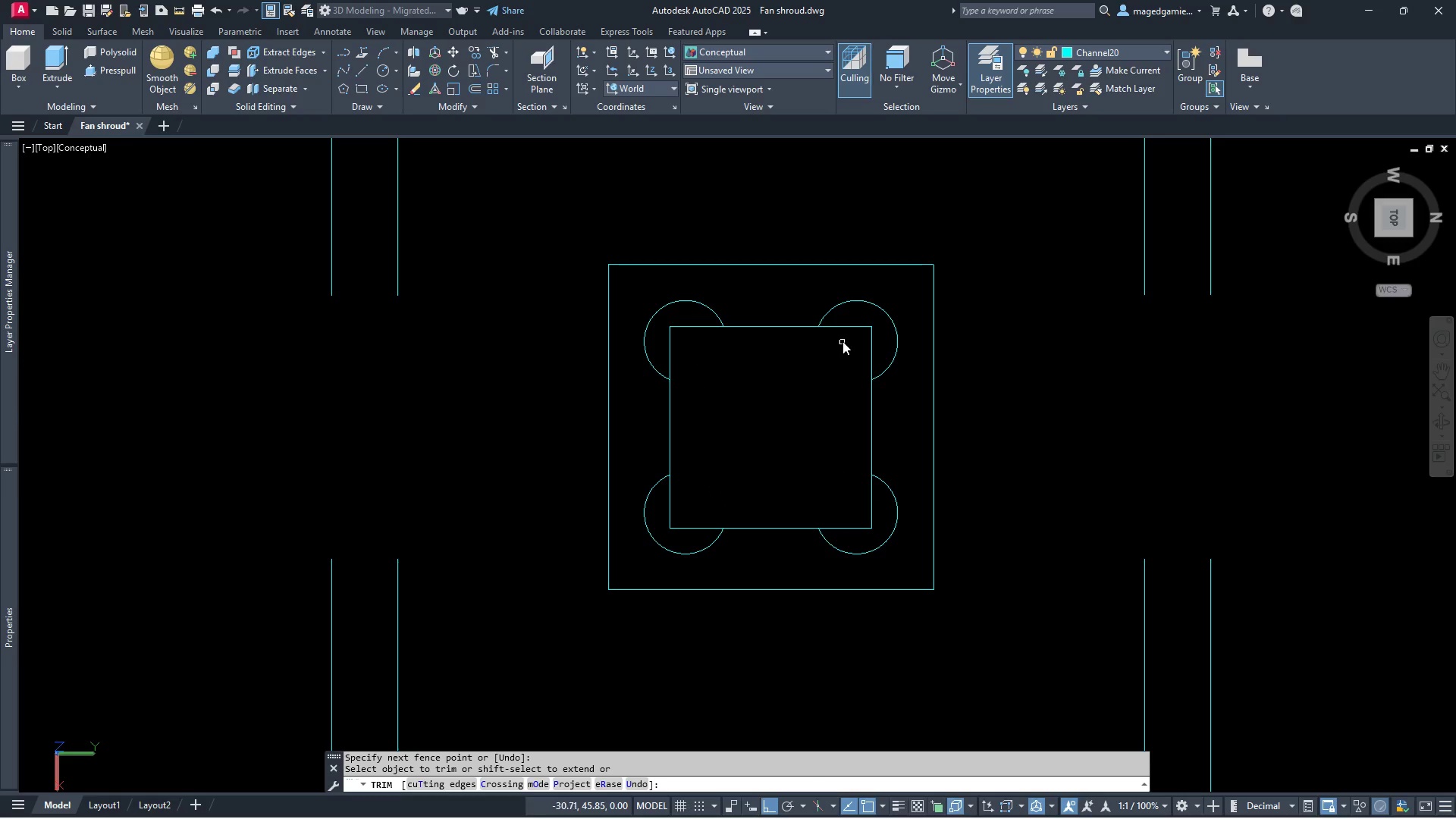 
left_click_drag(start_coordinate=[844, 337], to_coordinate=[865, 353])
 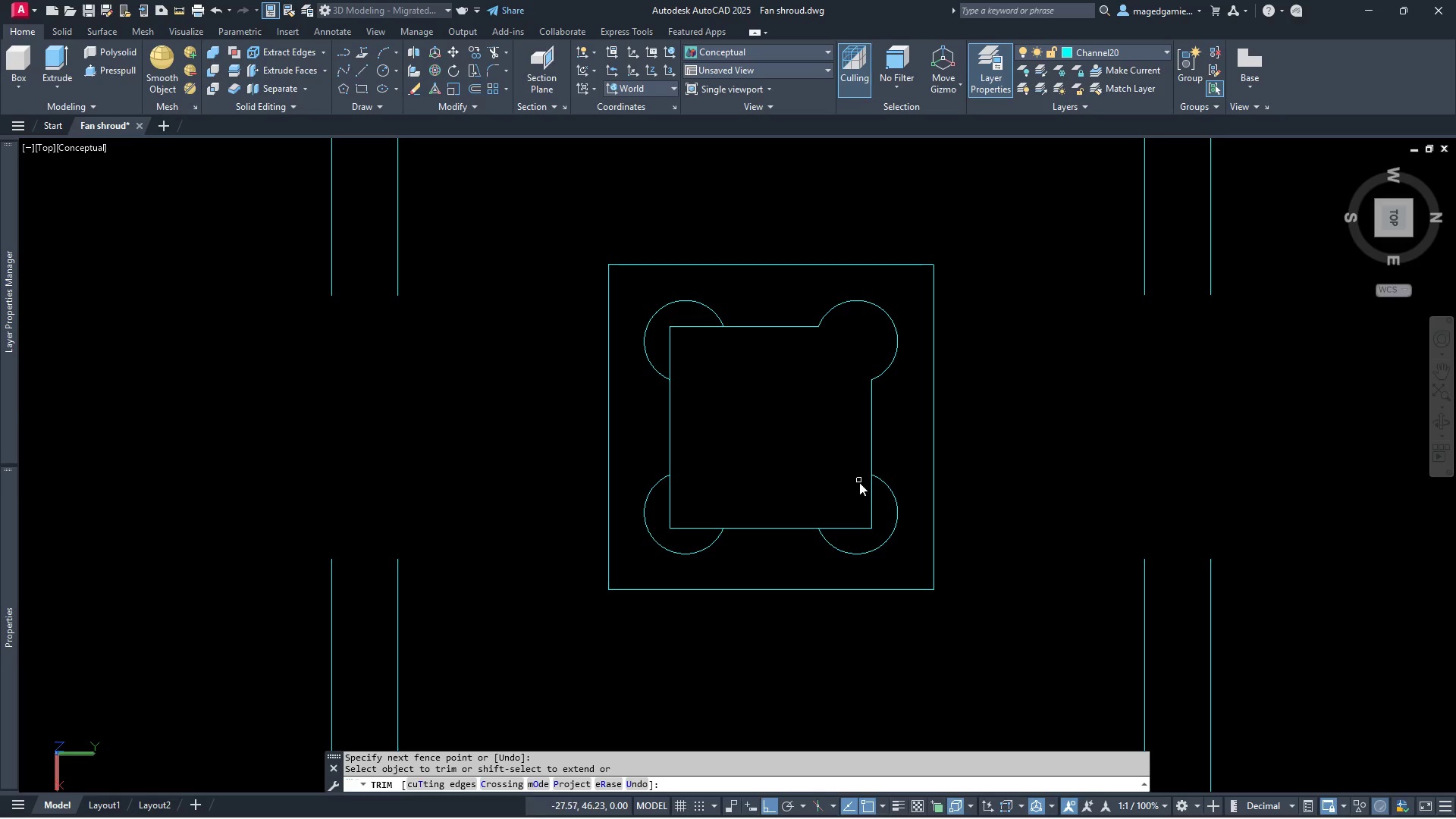 
left_click_drag(start_coordinate=[859, 488], to_coordinate=[838, 512])
 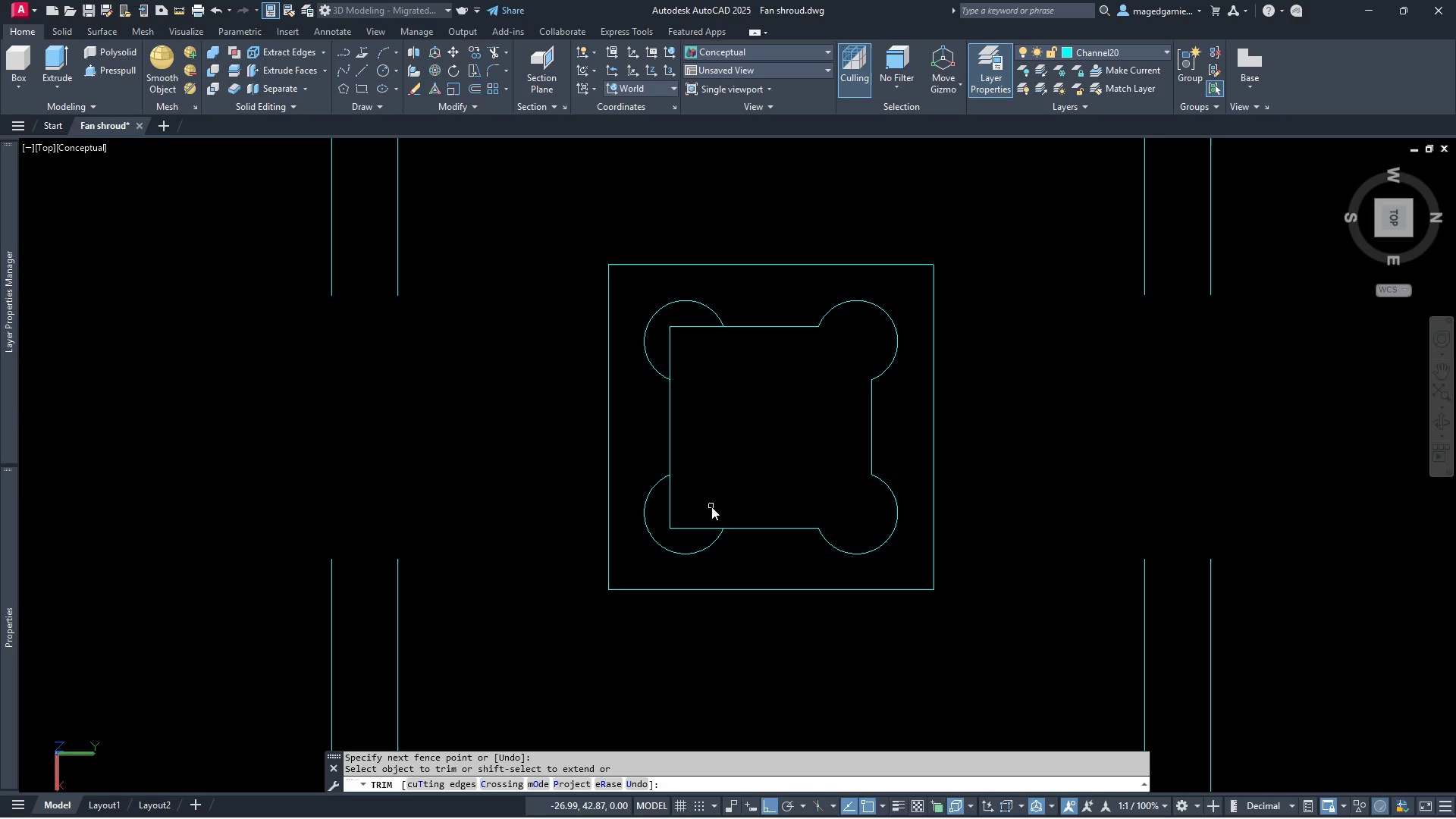 
left_click_drag(start_coordinate=[710, 510], to_coordinate=[675, 505])
 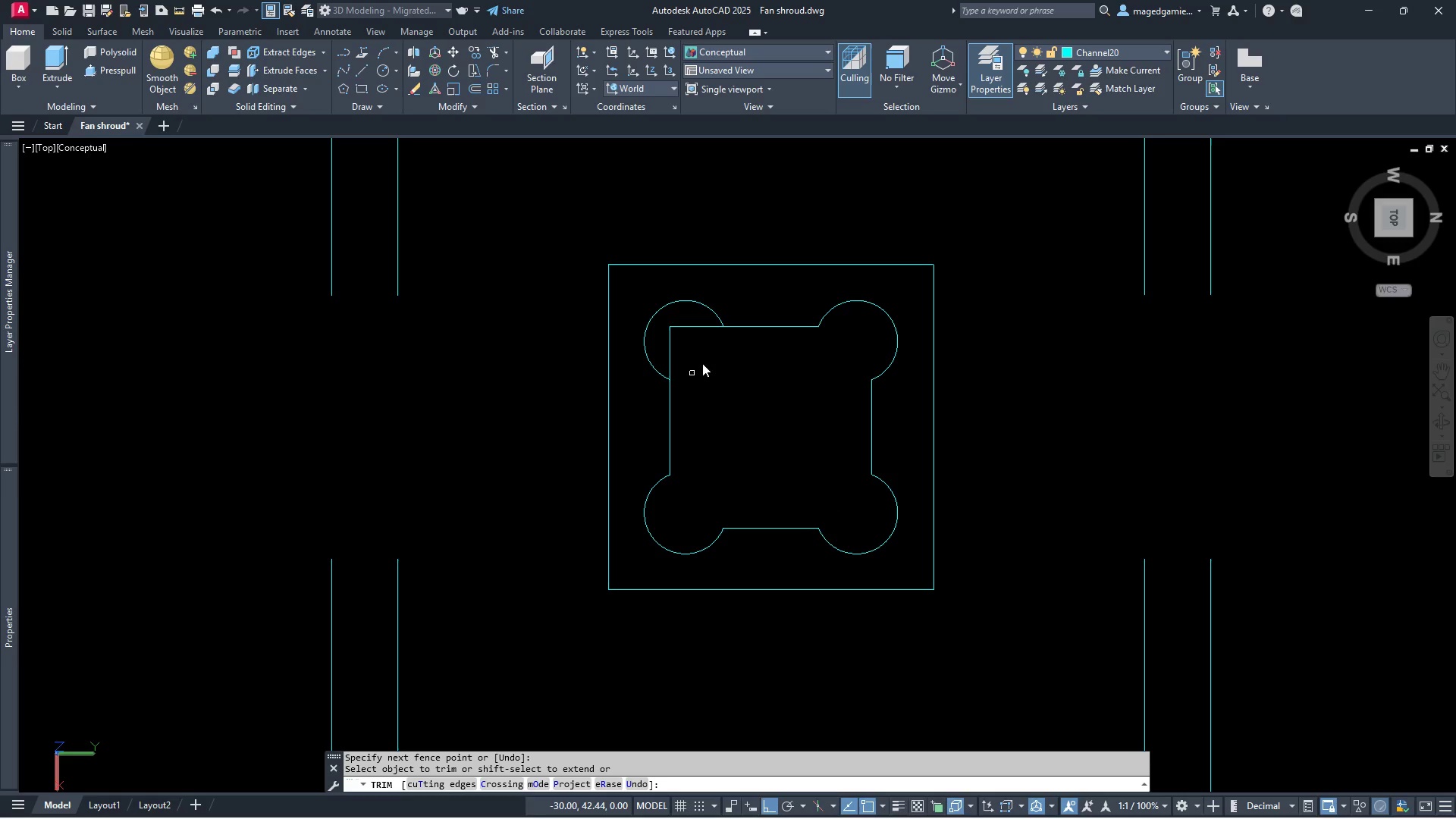 
left_click_drag(start_coordinate=[706, 355], to_coordinate=[680, 353])
 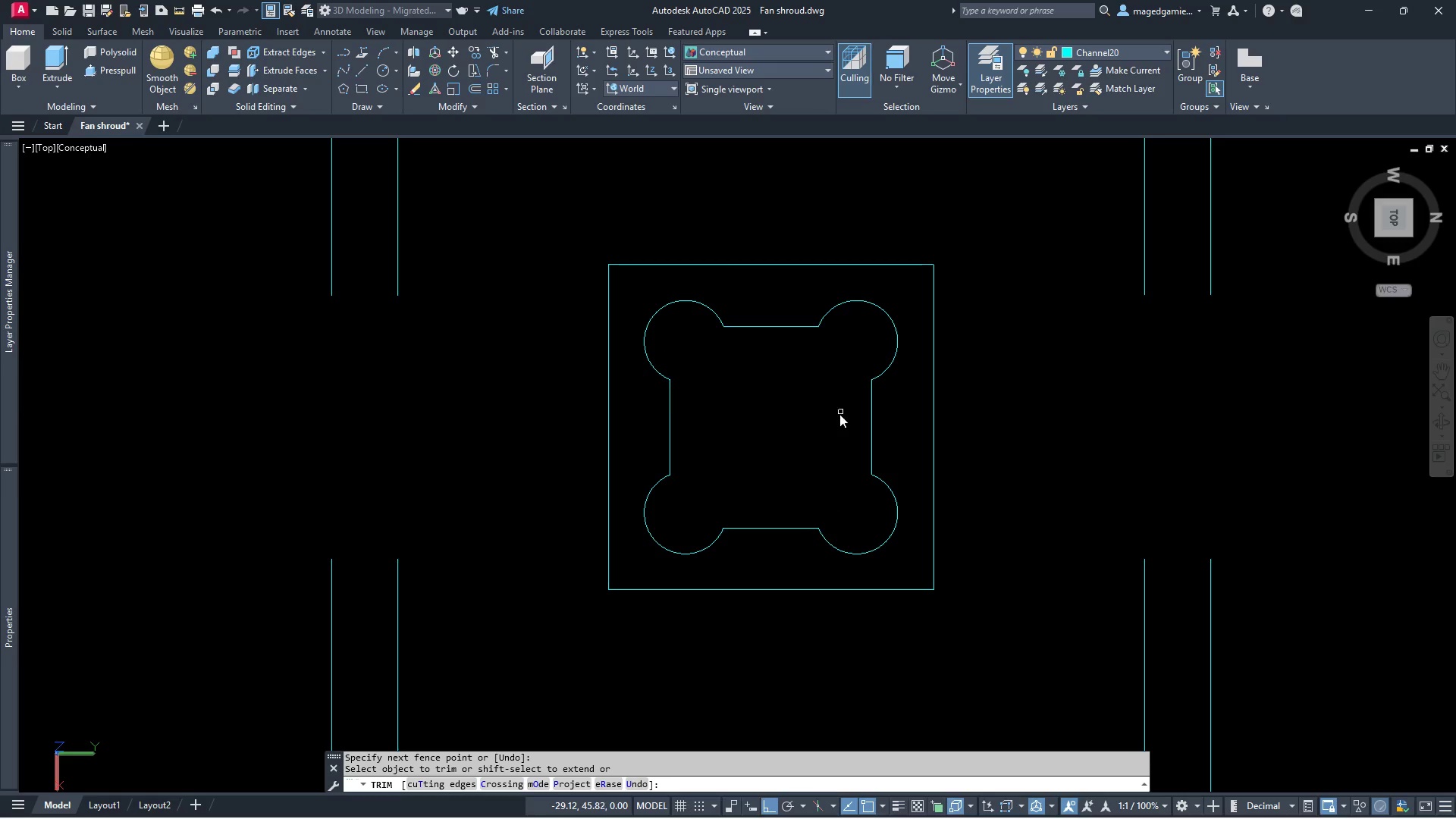 
scroll: coordinate [831, 419], scroll_direction: down, amount: 2.0
 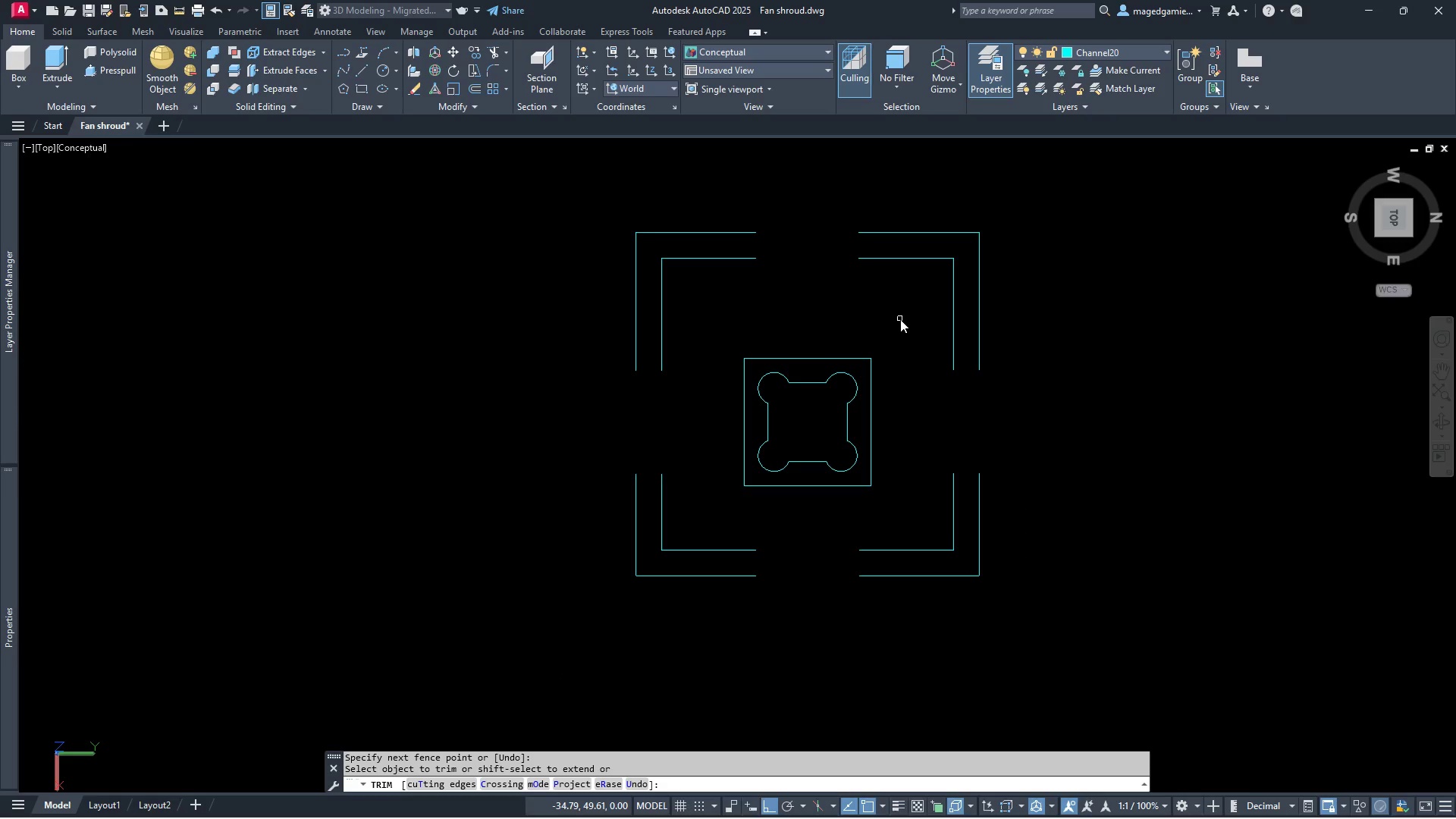 
key(Escape)
 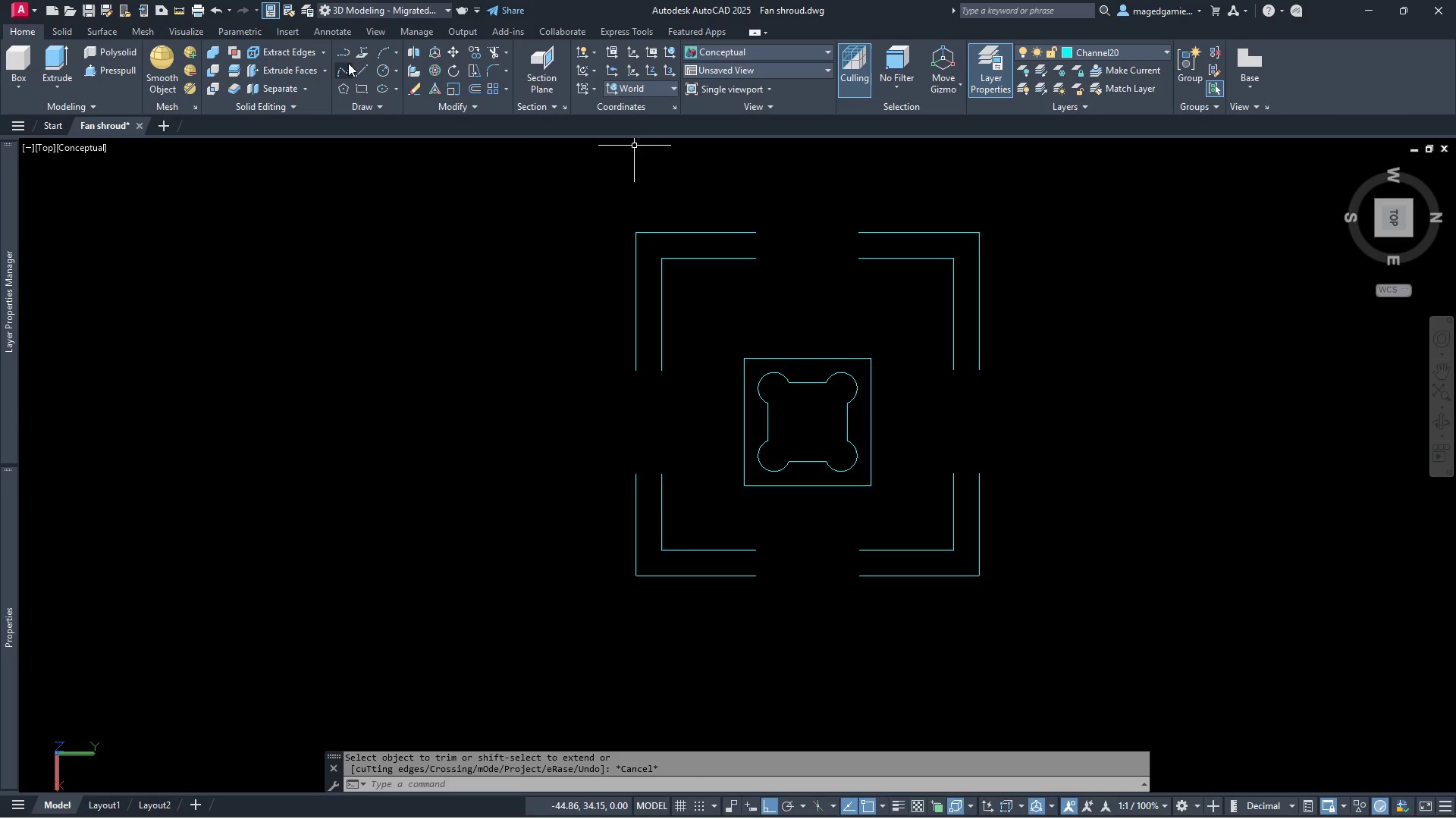 
left_click([359, 69])
 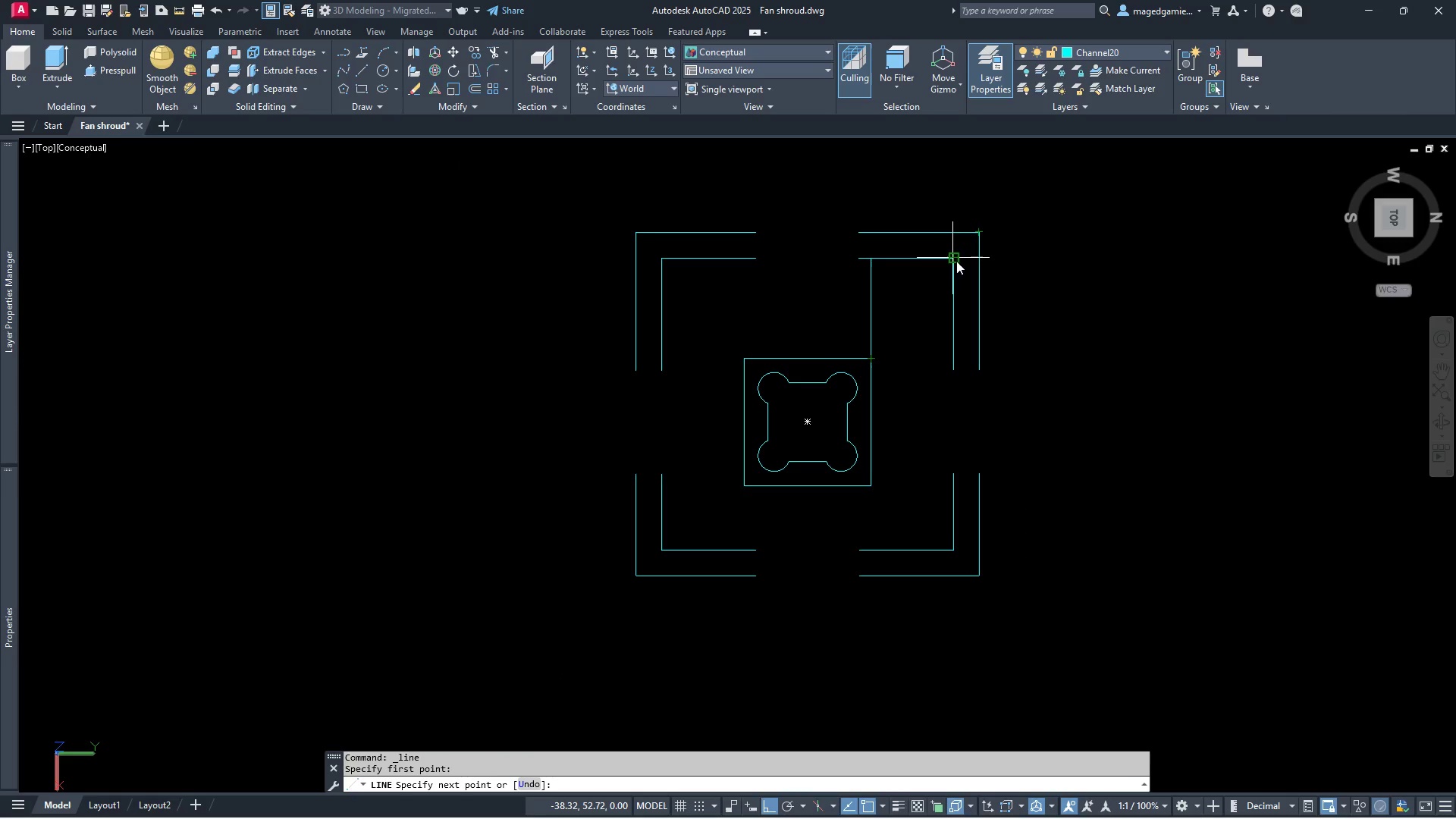 
key(Escape)
 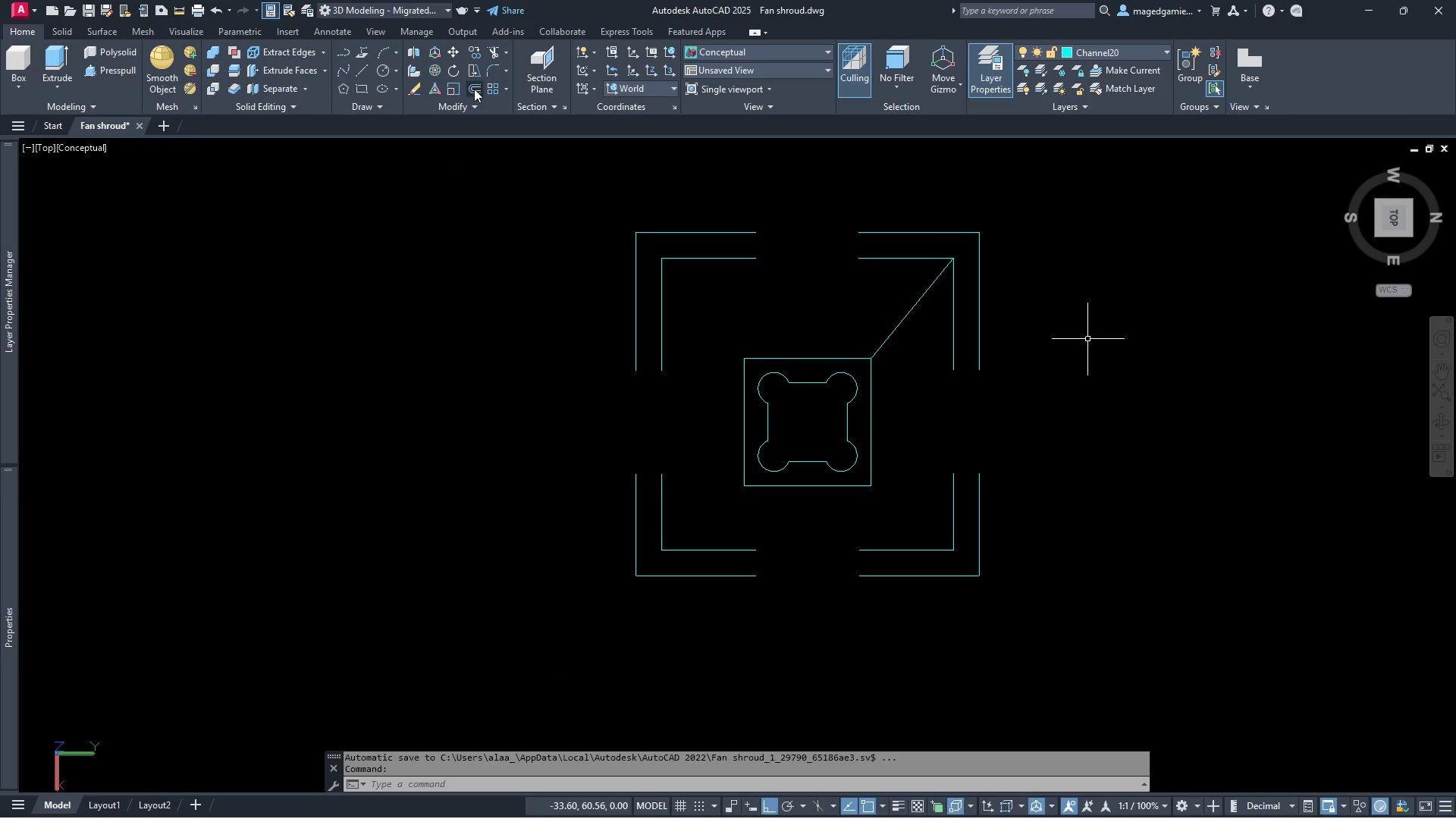 
left_click([474, 89])
 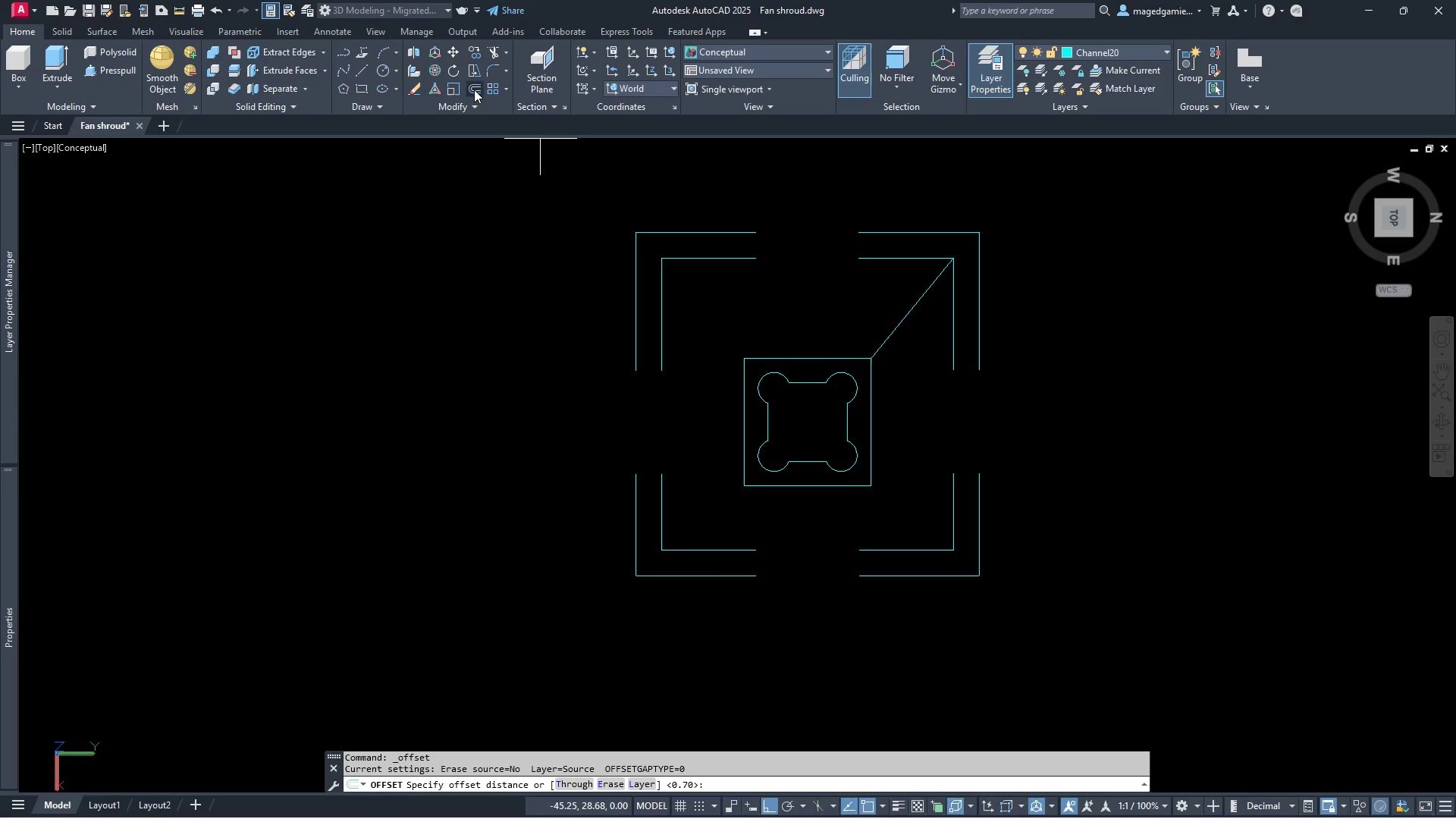 
wait(6.76)
 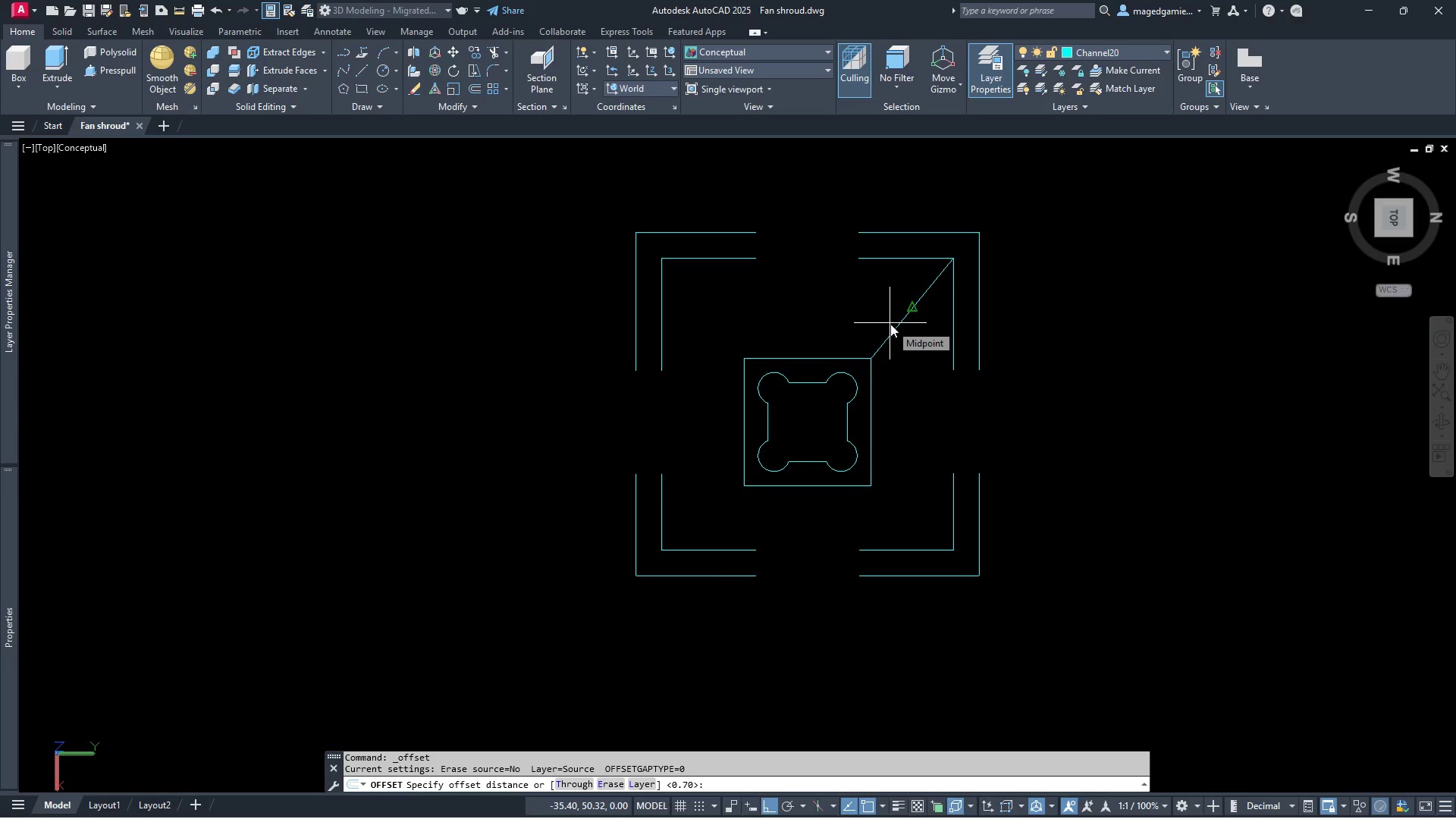 
type(.75)
 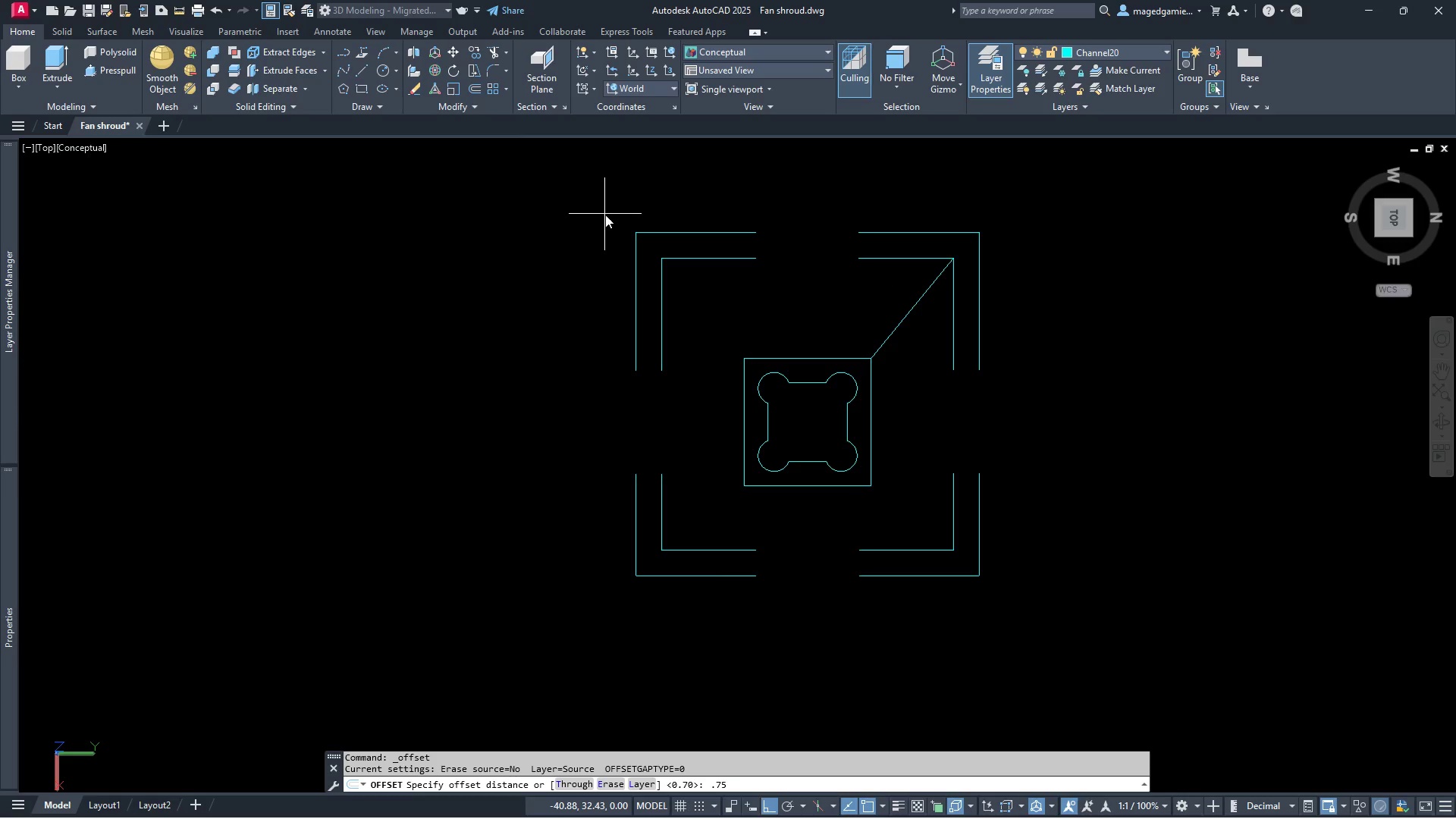 
key(Enter)
 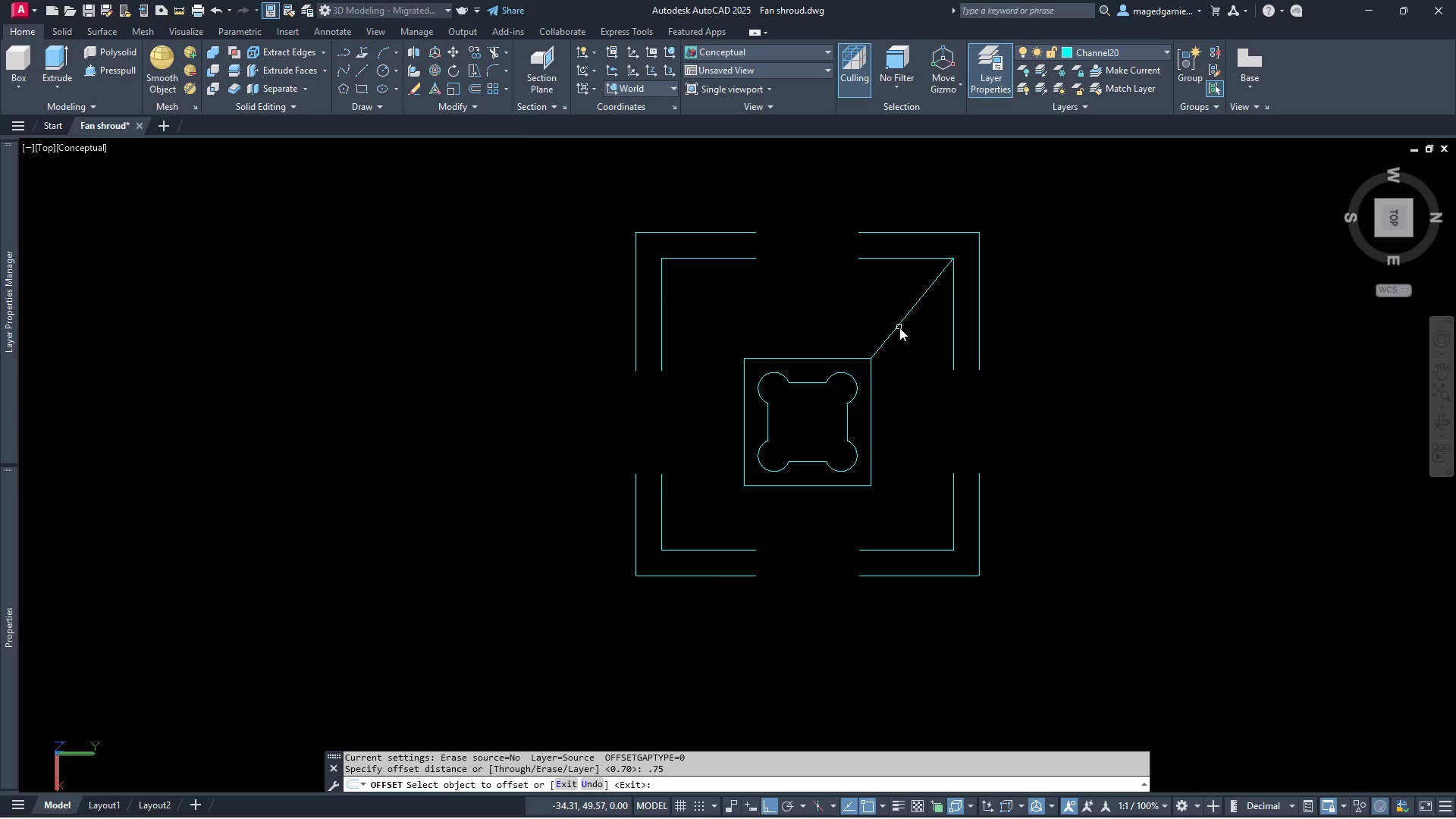 
left_click([899, 328])
 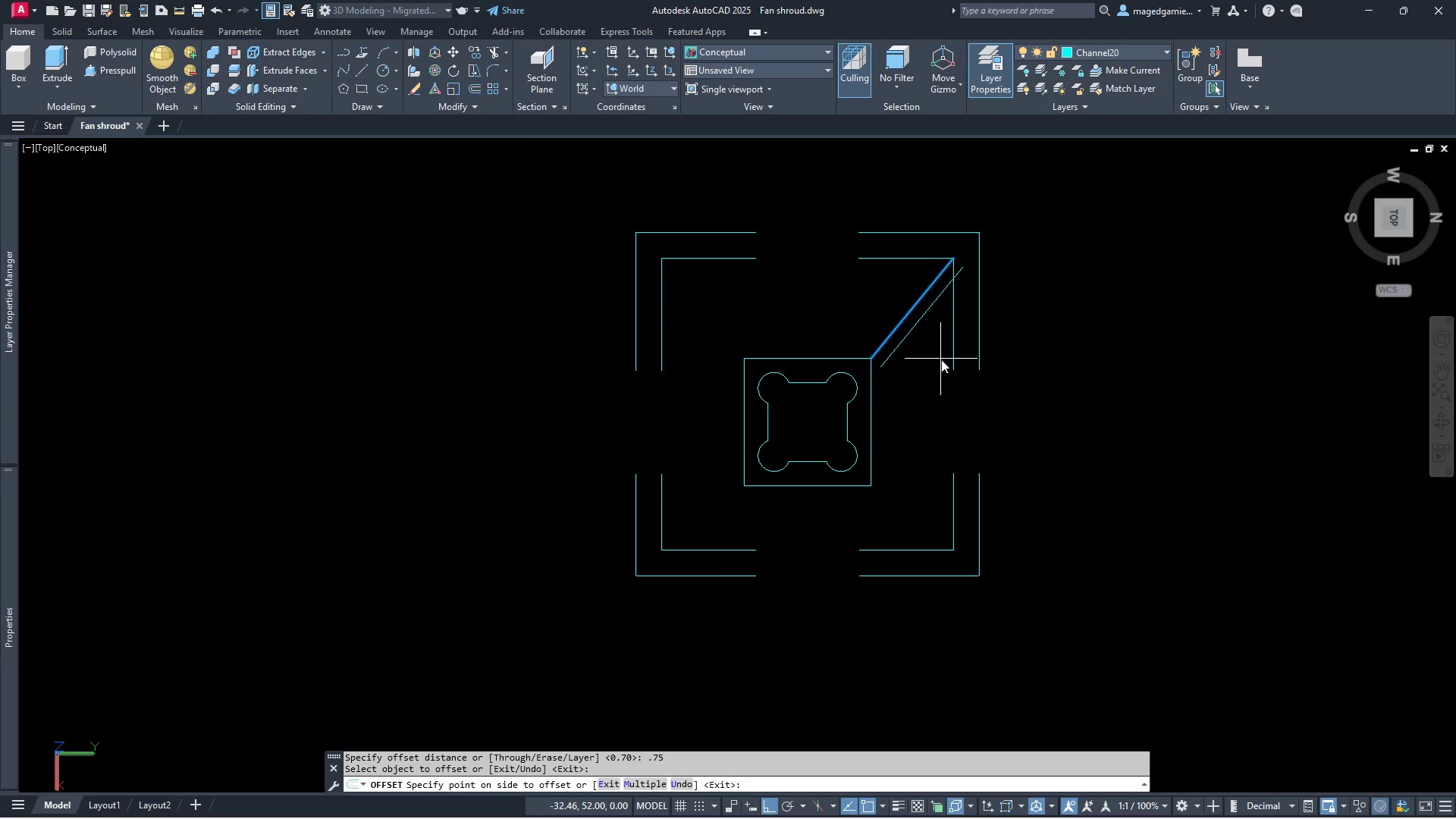 
left_click([941, 359])
 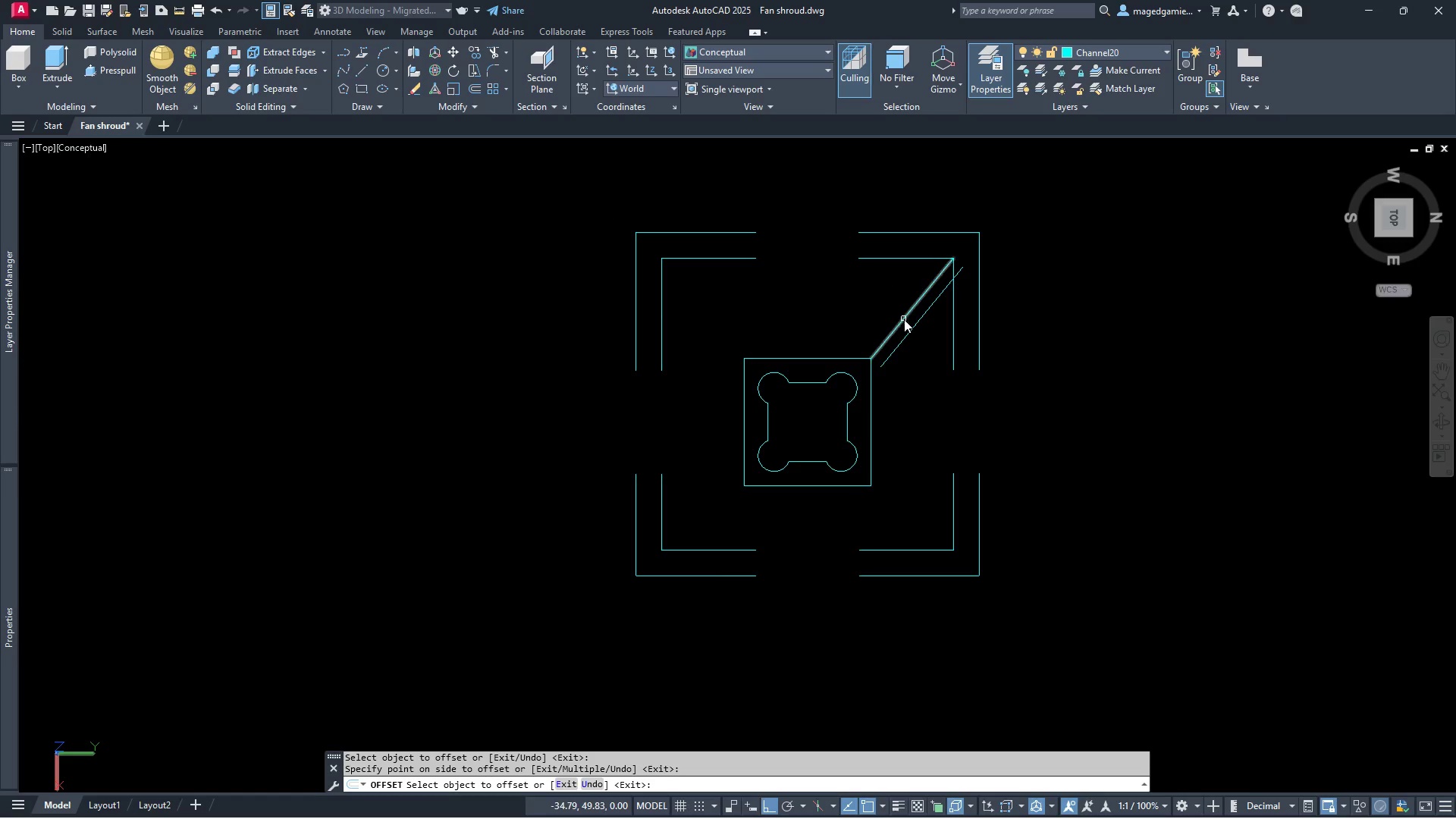 
left_click([904, 319])
 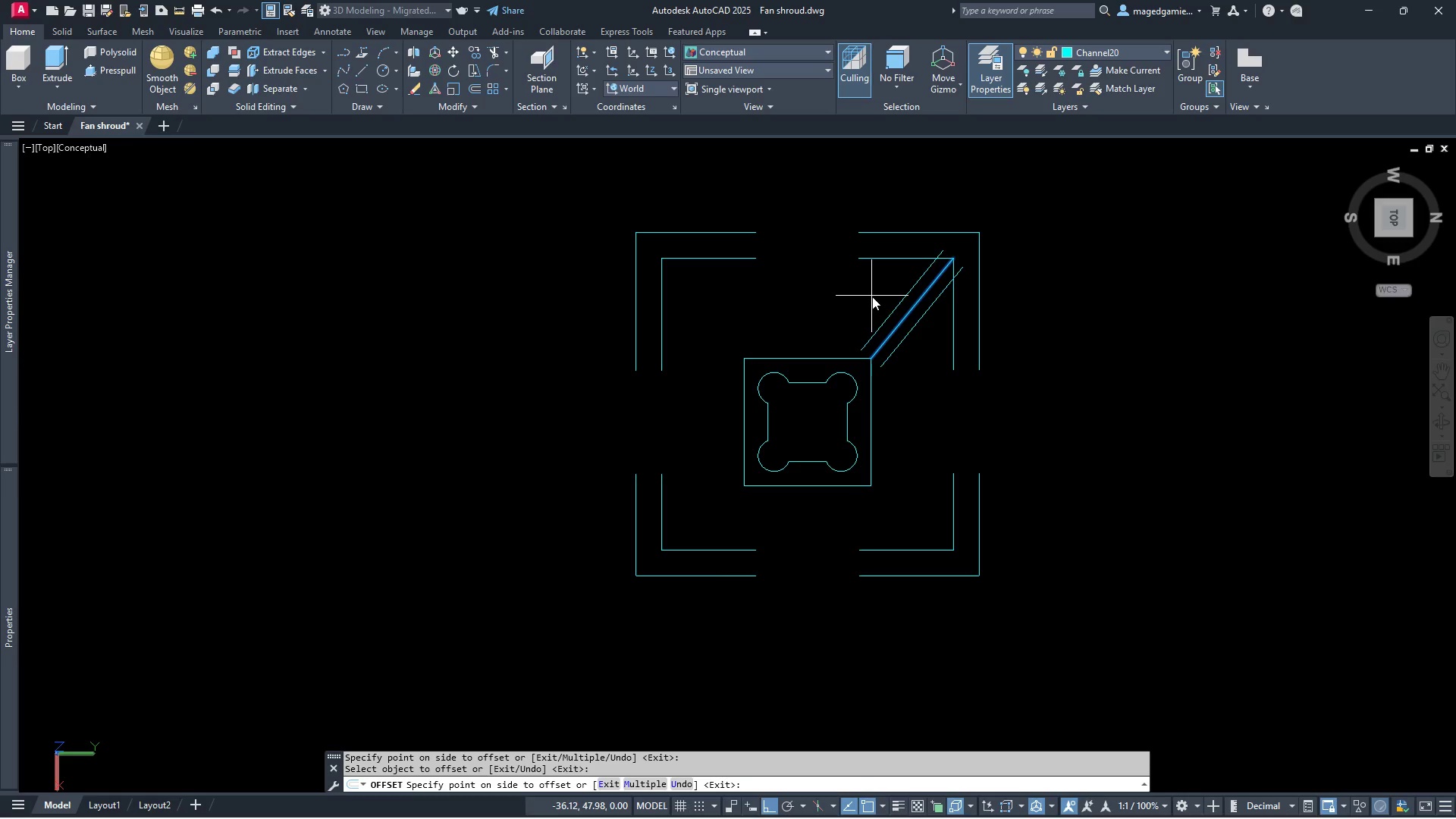 
left_click([872, 297])
 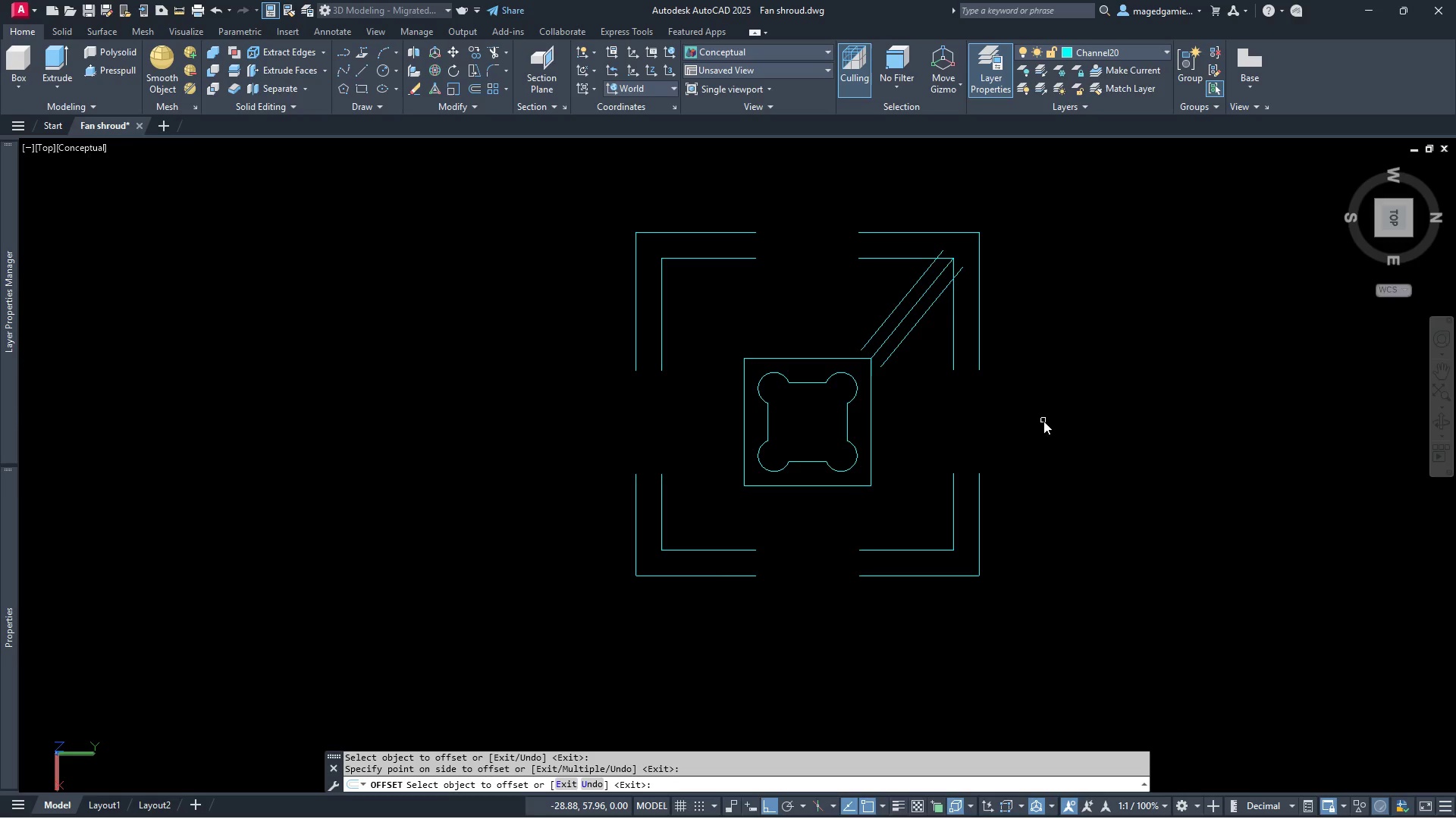 
key(Escape)
 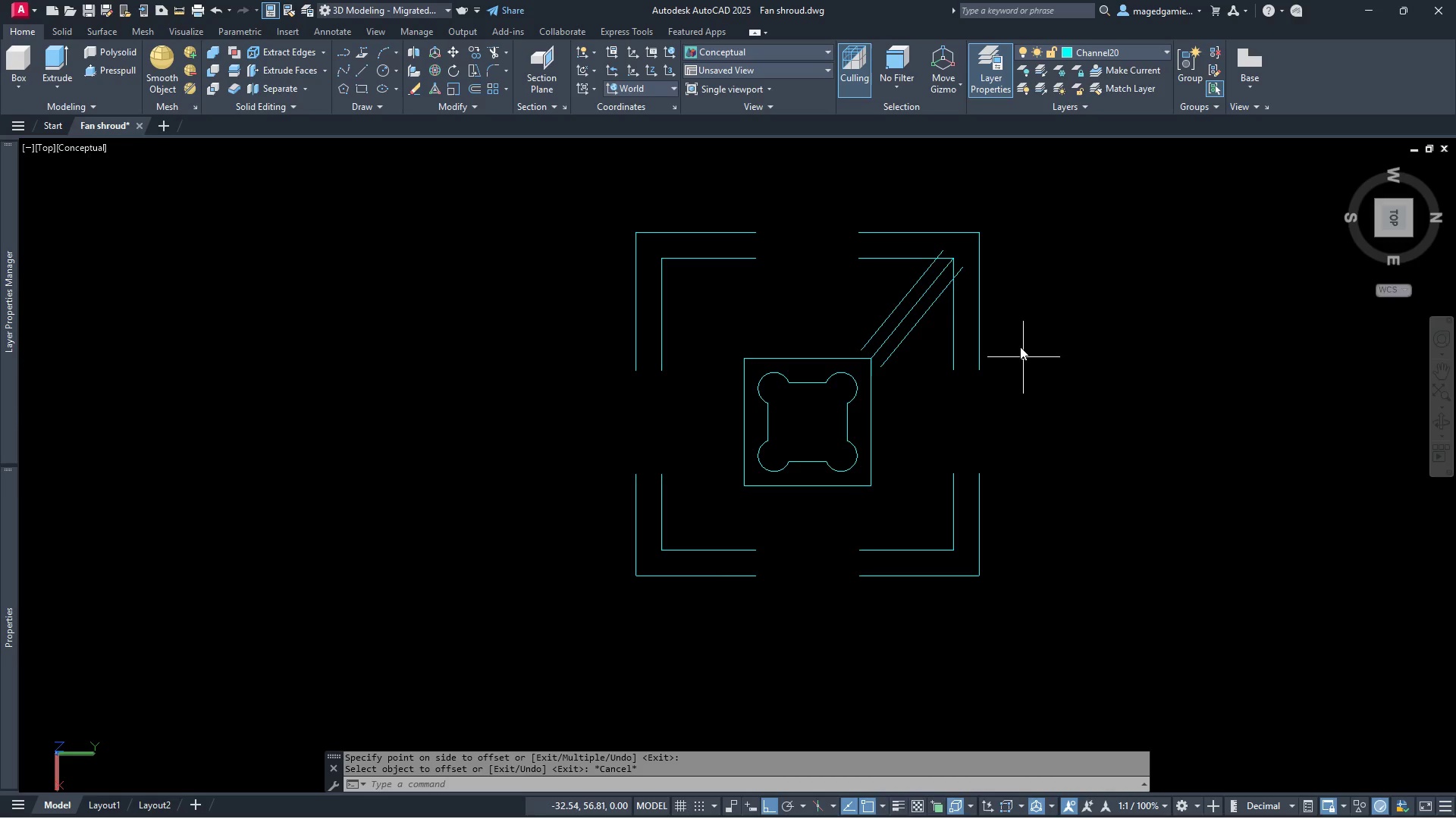 
scroll: coordinate [1017, 334], scroll_direction: up, amount: 3.0
 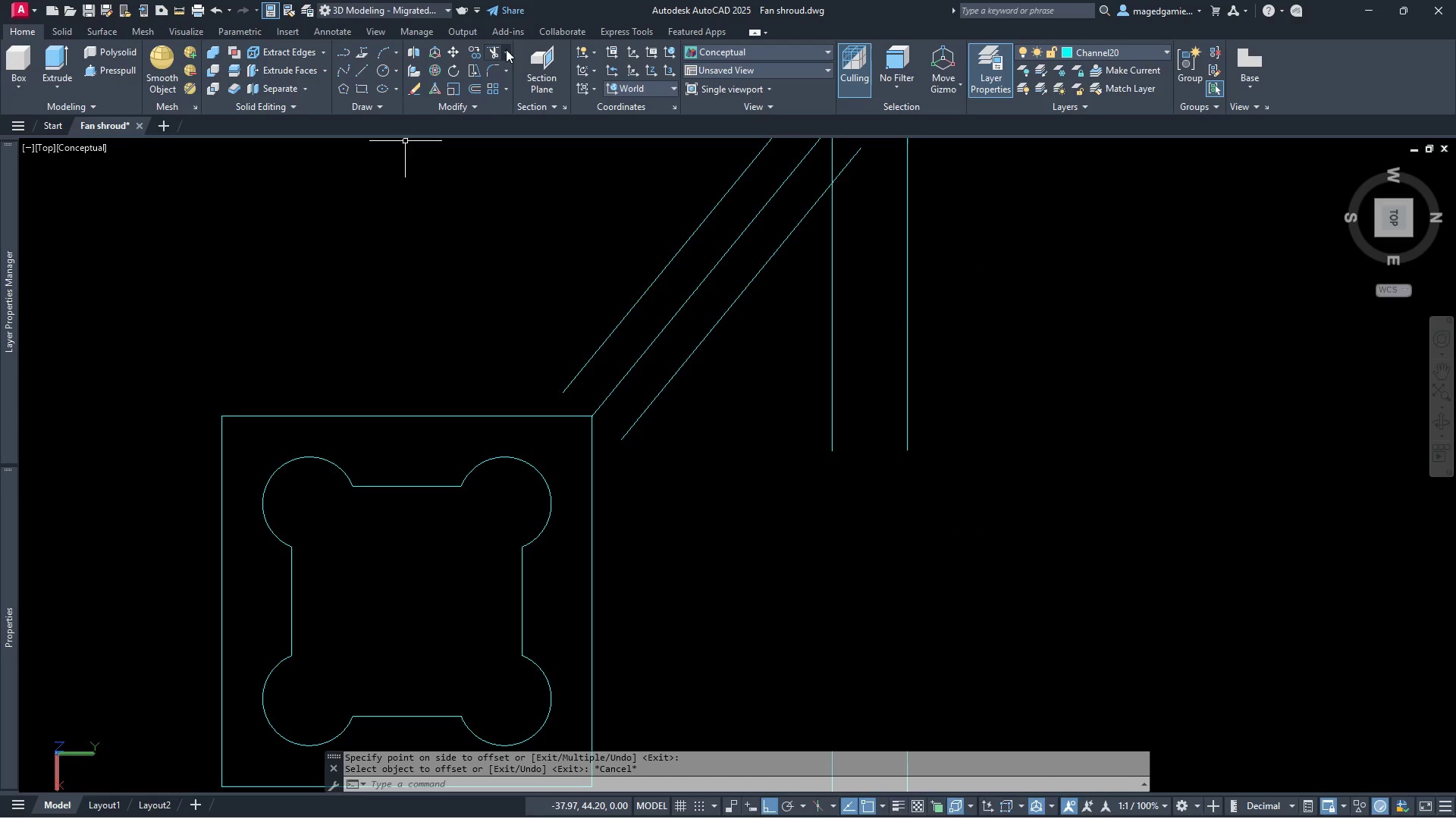 
left_click([493, 51])
 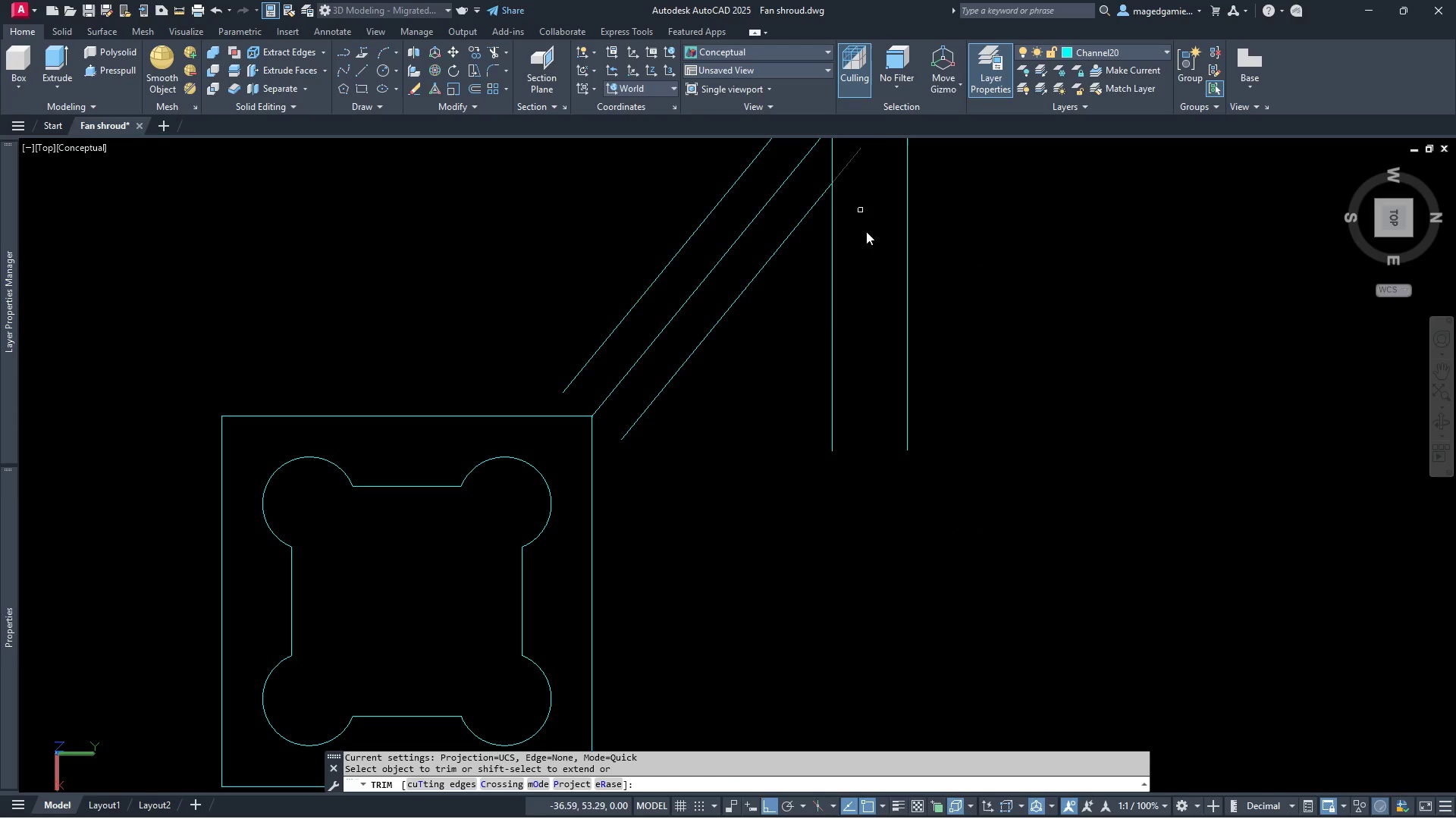 
scroll: coordinate [807, 358], scroll_direction: down, amount: 2.0
 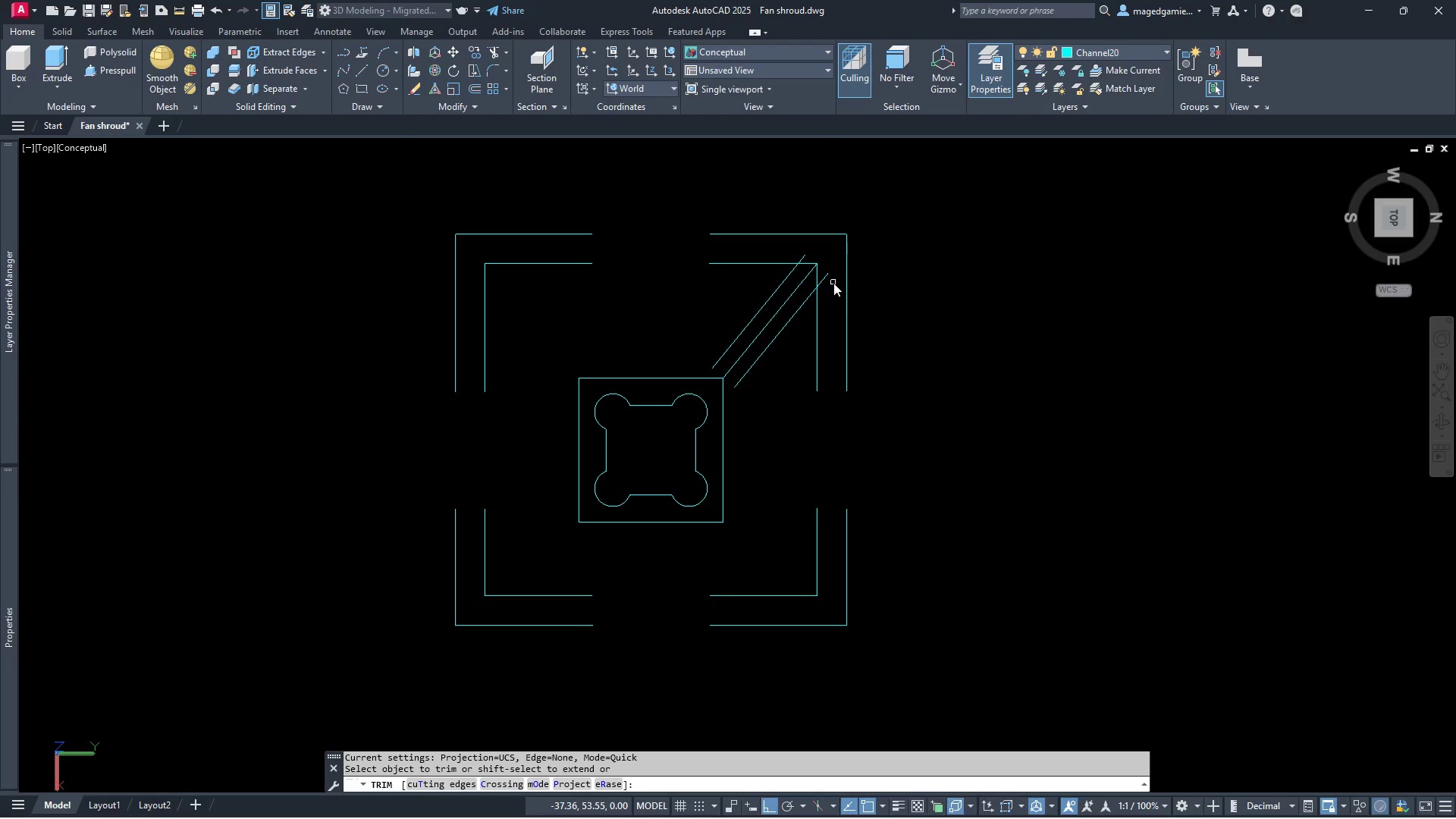 
left_click_drag(start_coordinate=[833, 283], to_coordinate=[802, 254])
 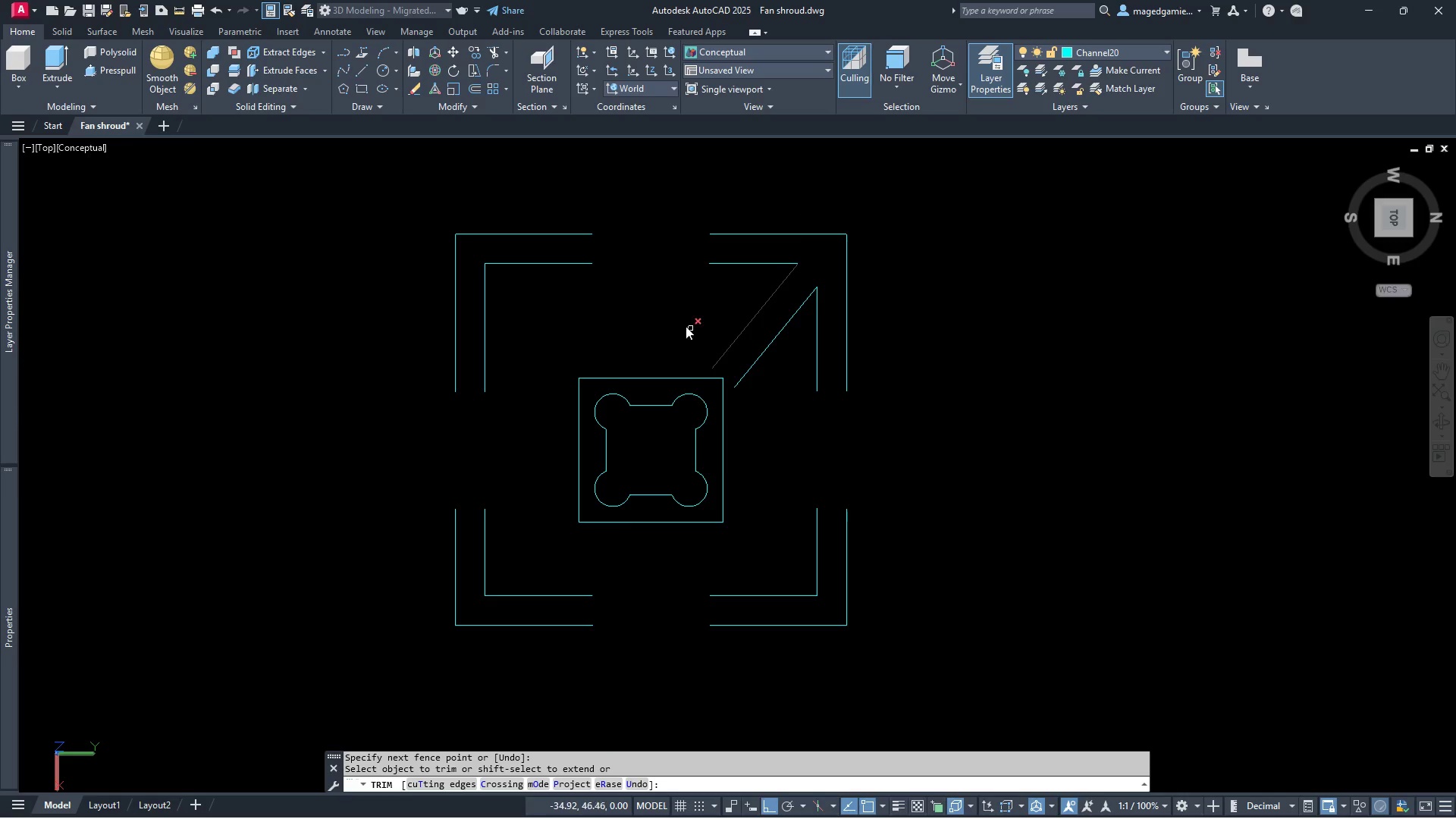 
right_click([672, 315])
 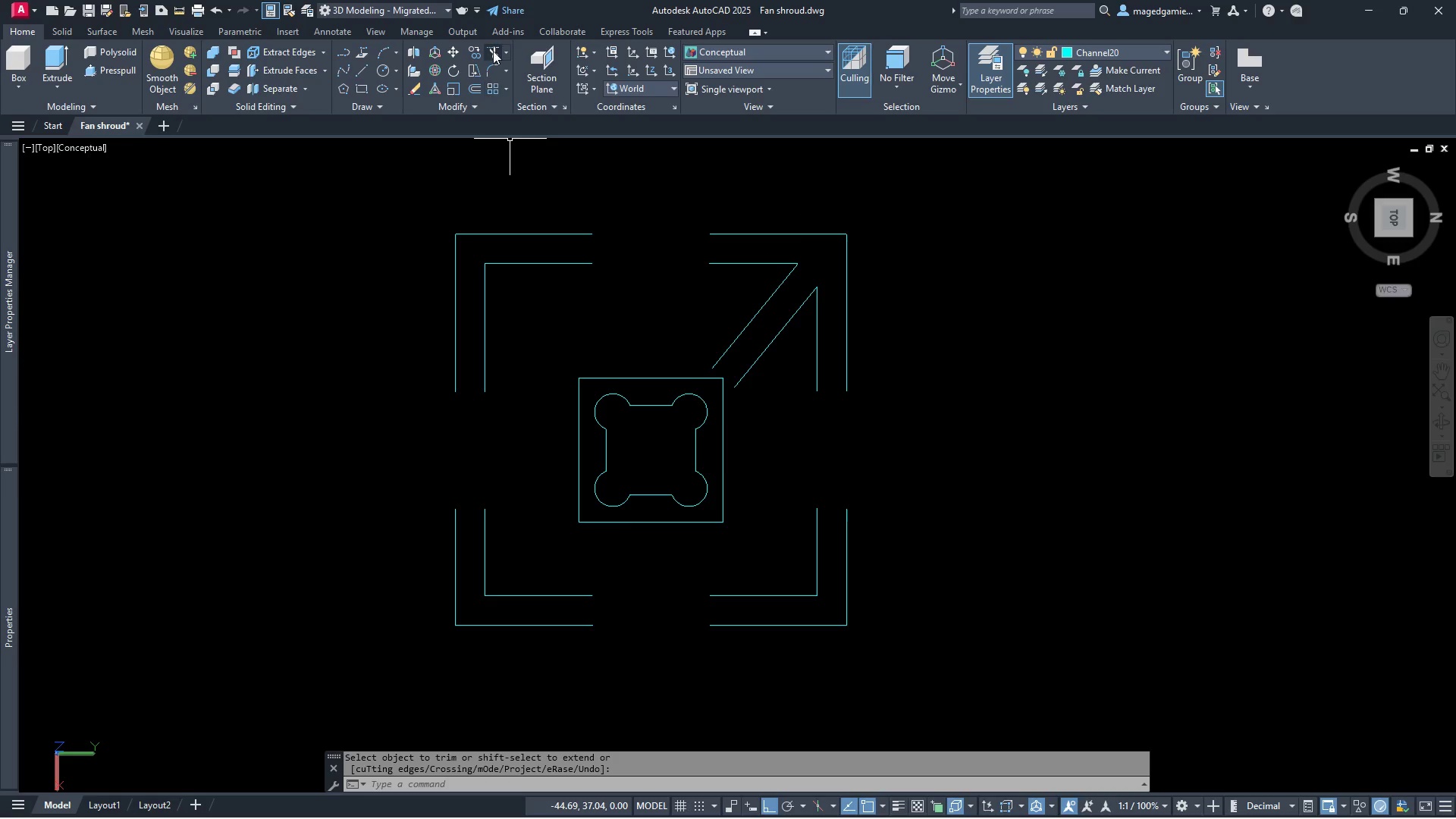 
left_click([507, 49])
 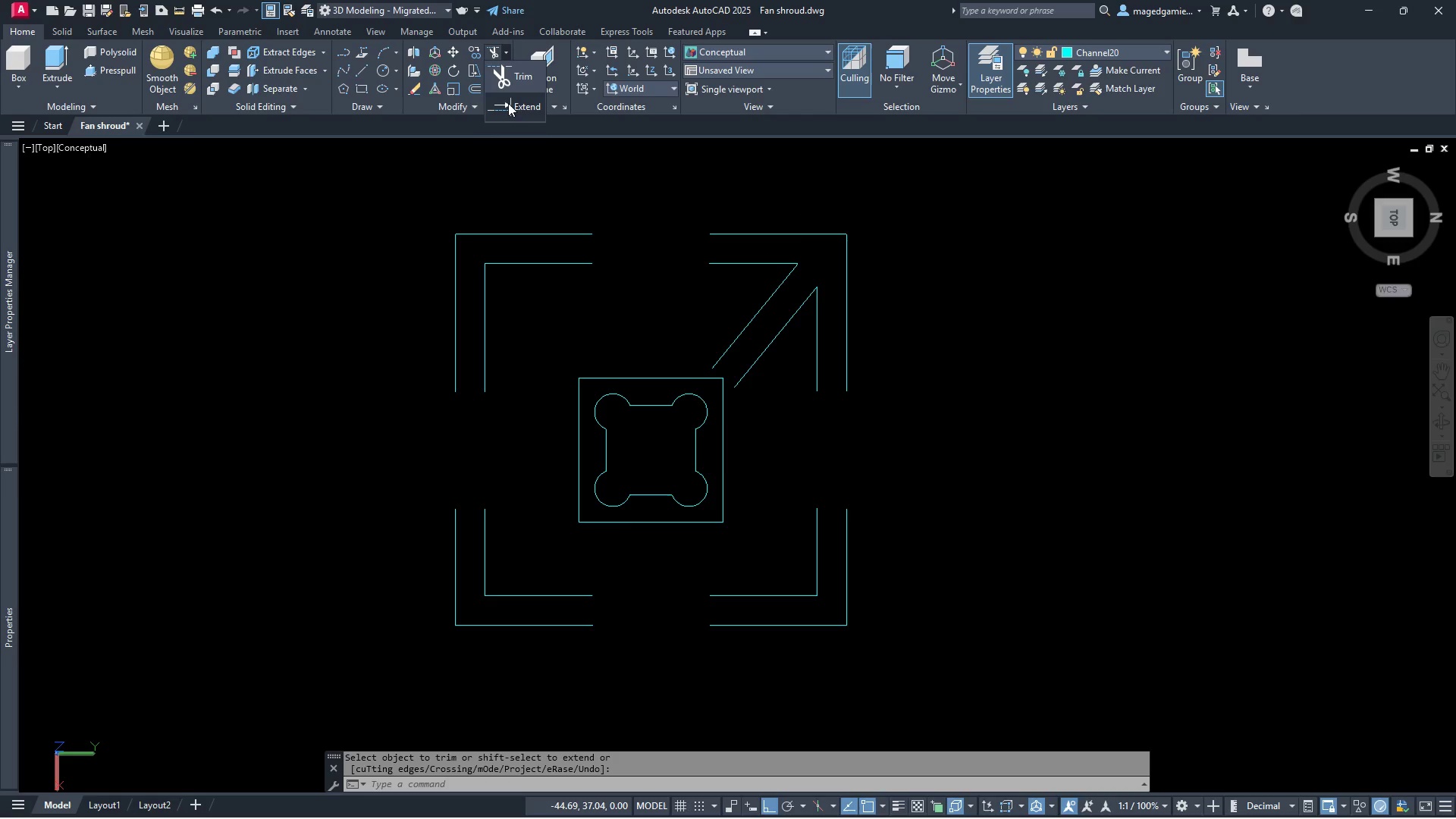 
left_click([505, 103])
 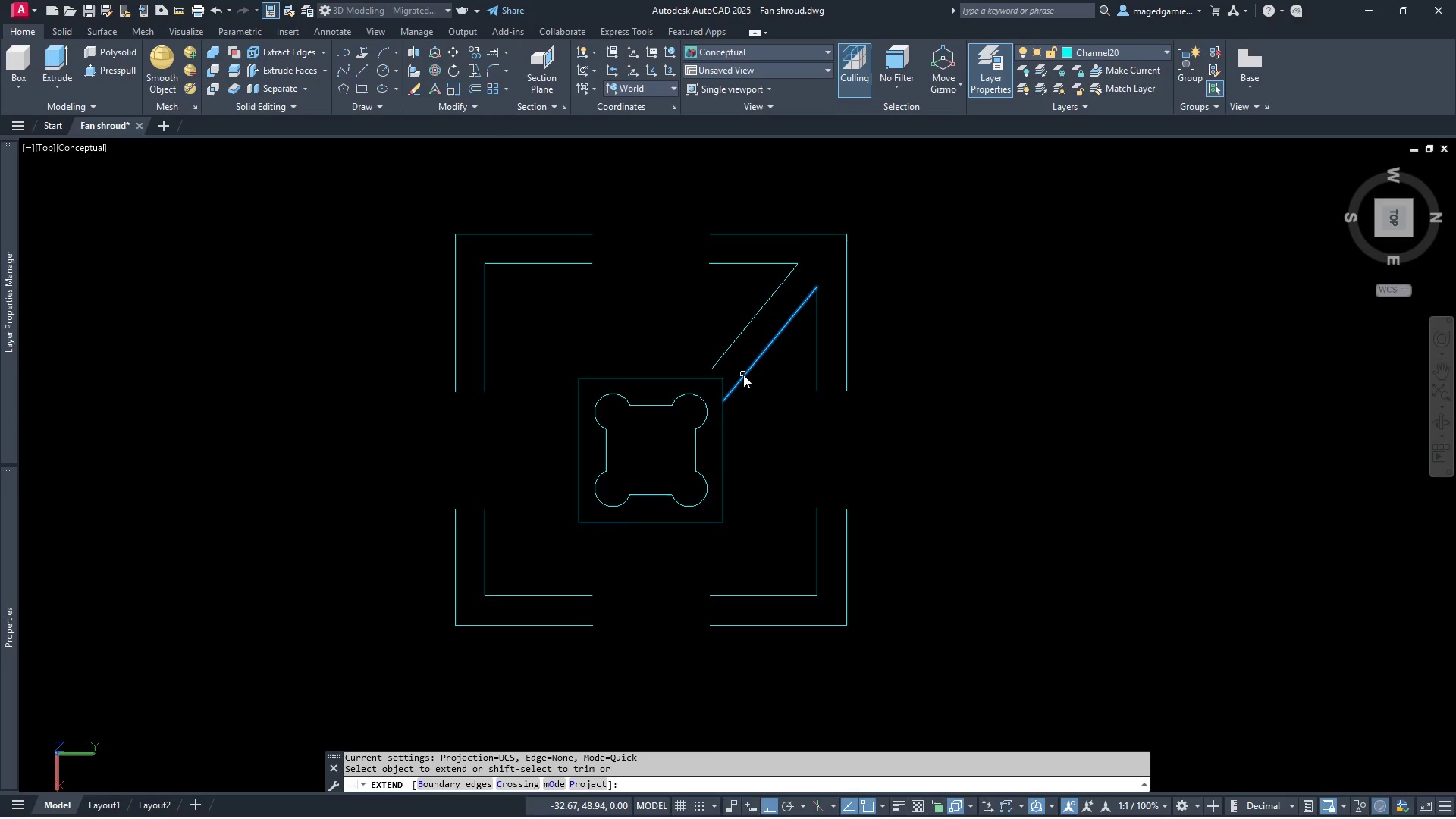 
left_click([743, 375])
 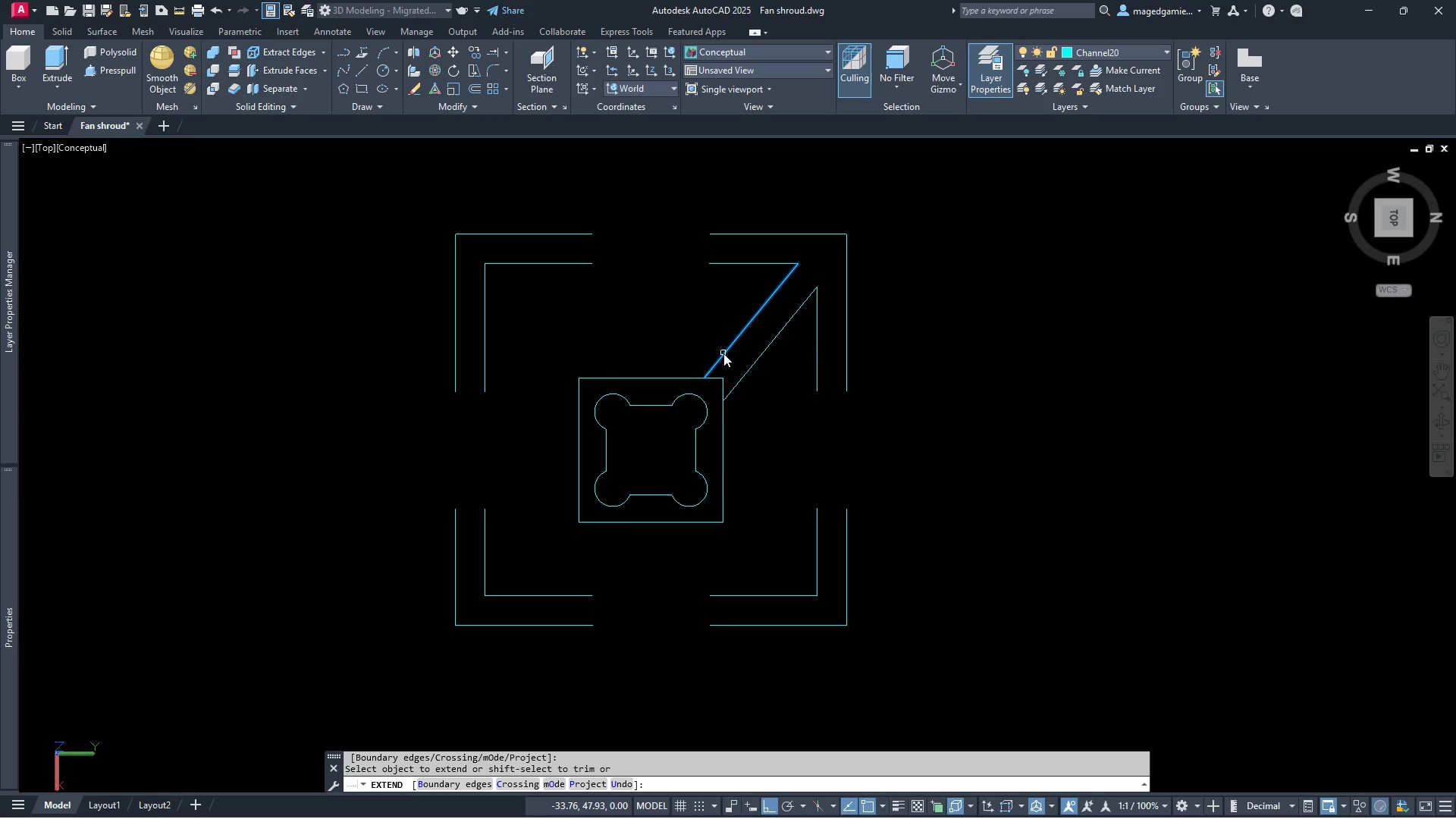 
left_click([723, 353])
 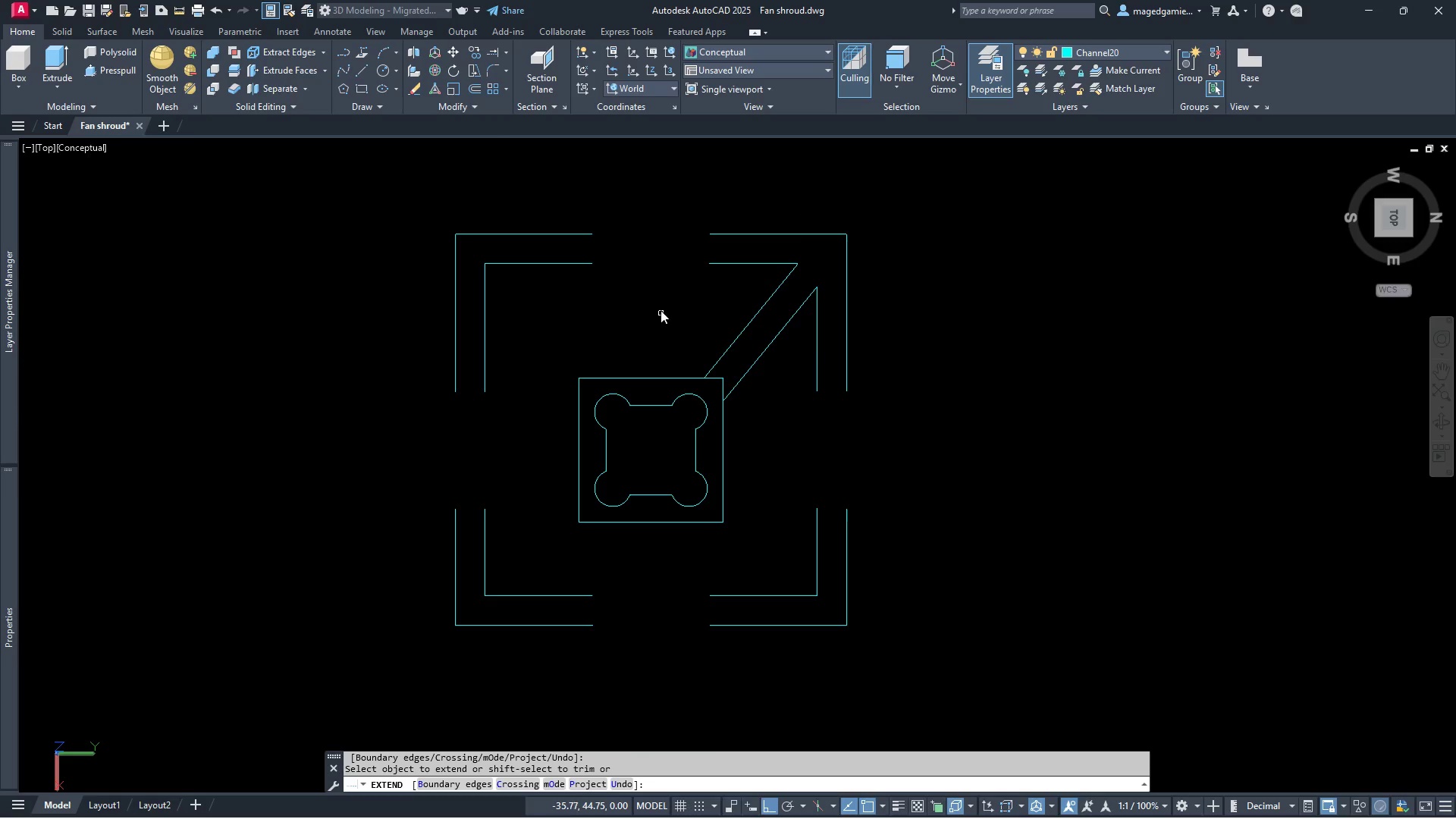 
right_click([657, 307])
 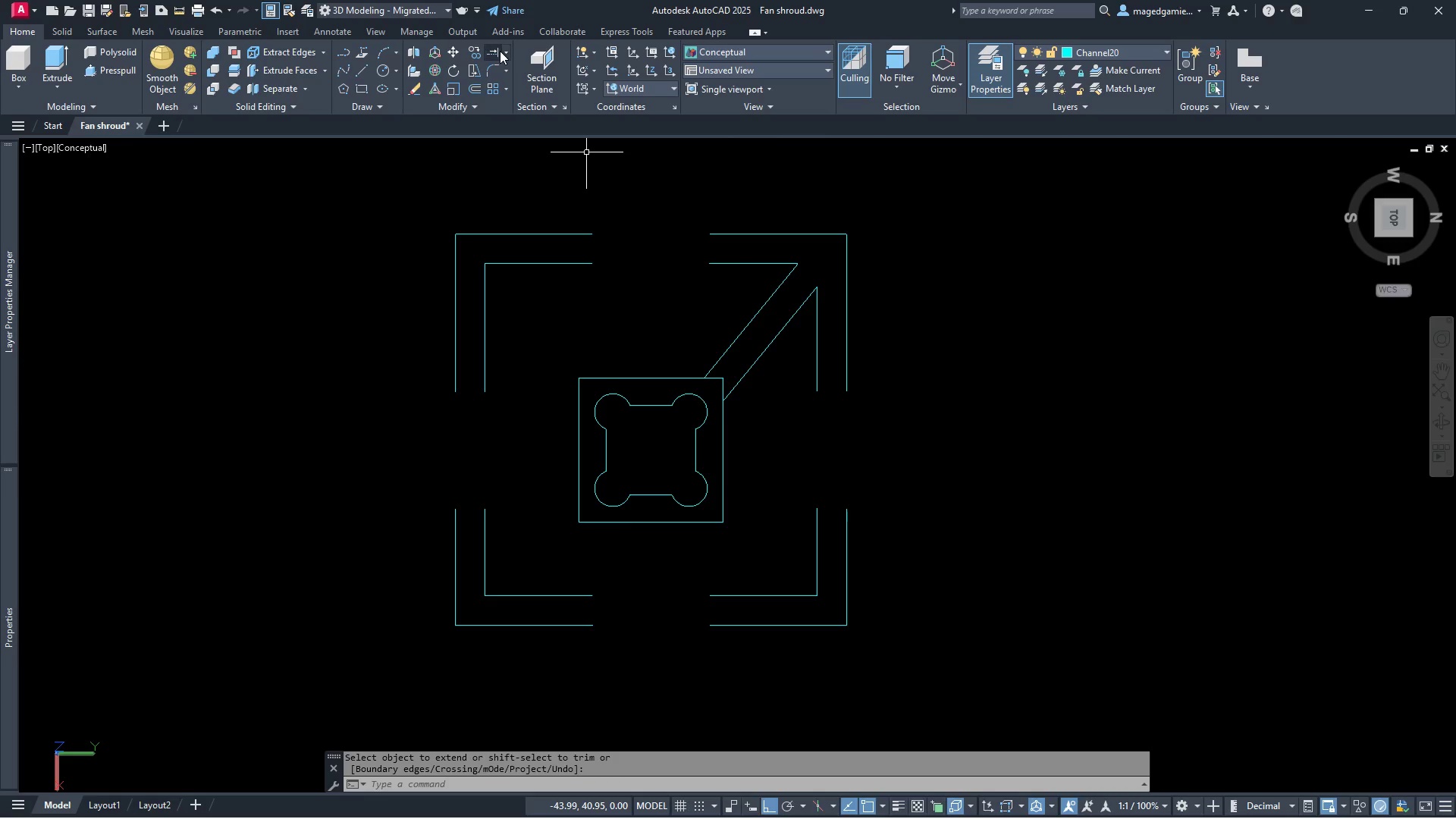 
left_click([498, 51])
 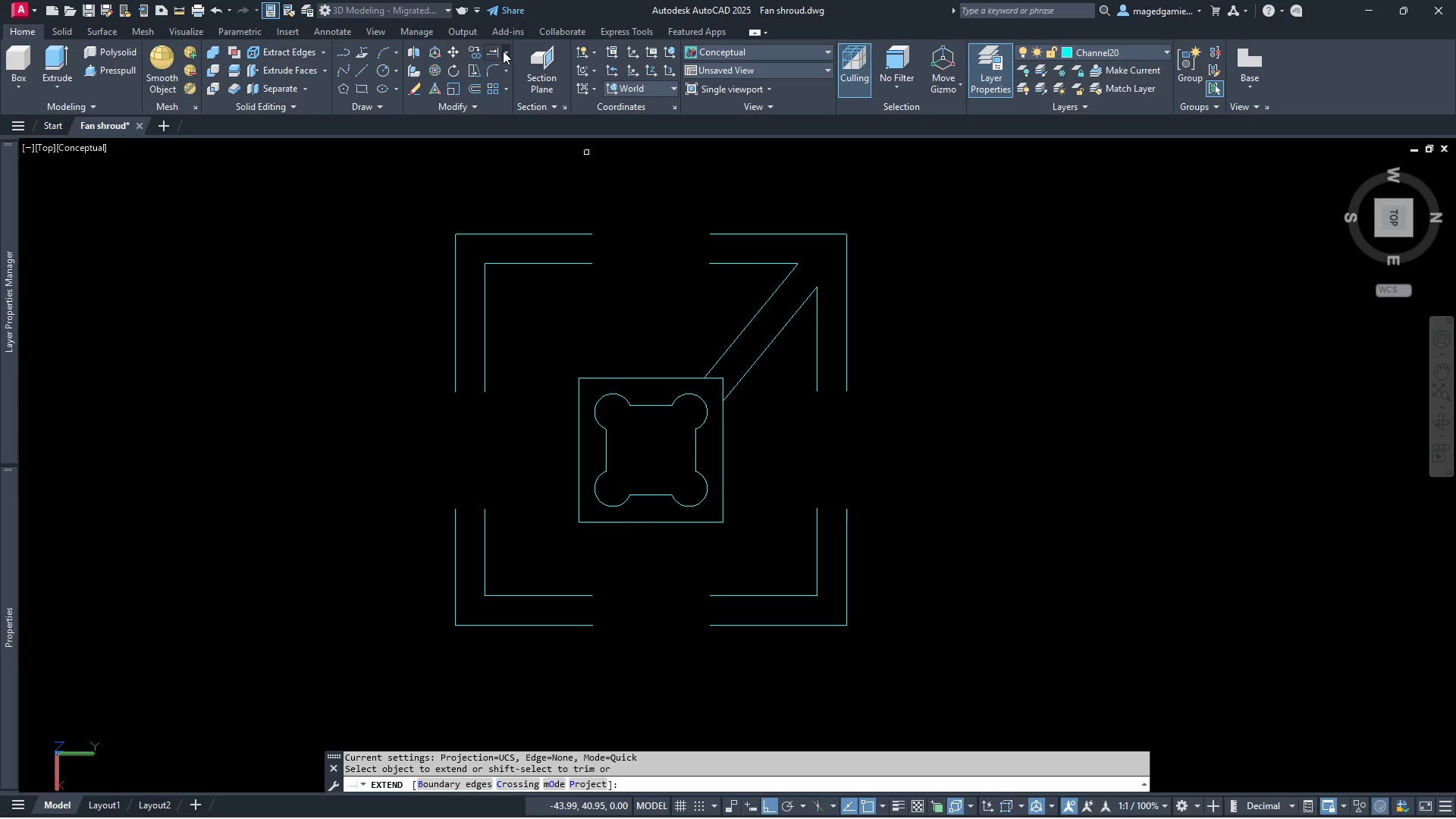 
left_click([506, 51])
 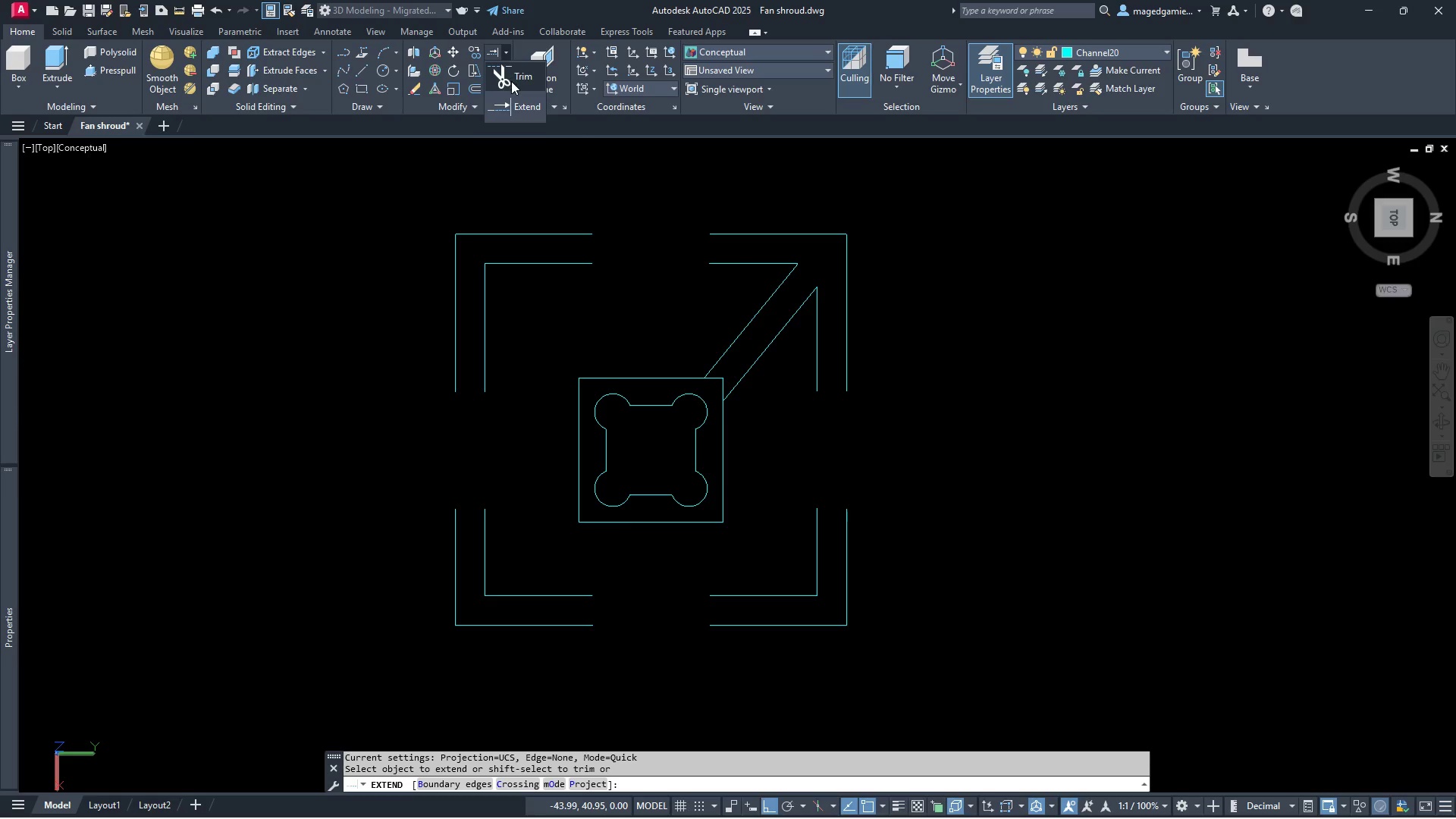 
left_click([511, 81])
 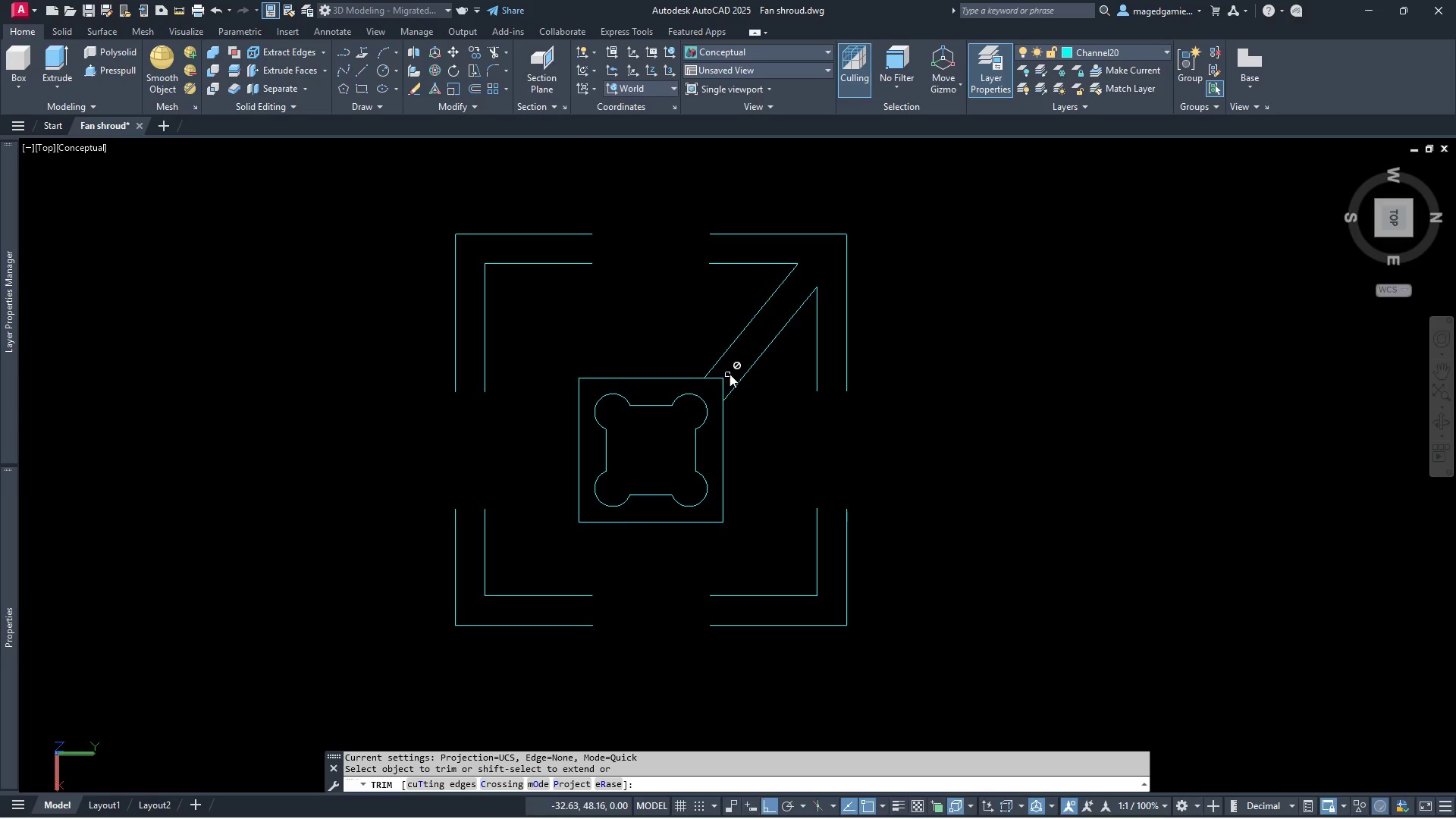 
left_click_drag(start_coordinate=[735, 378], to_coordinate=[721, 369])
 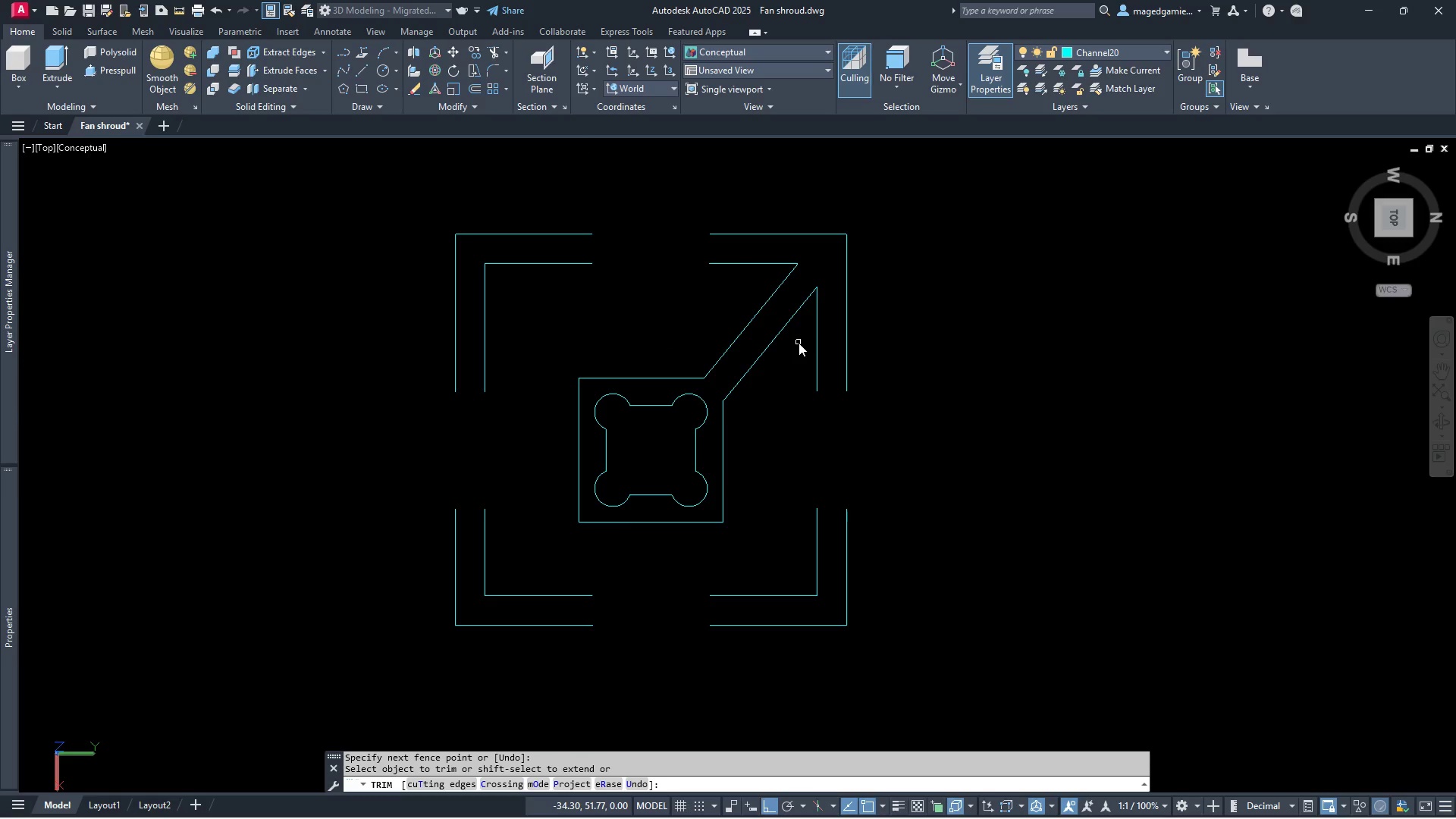 
key(Escape)
 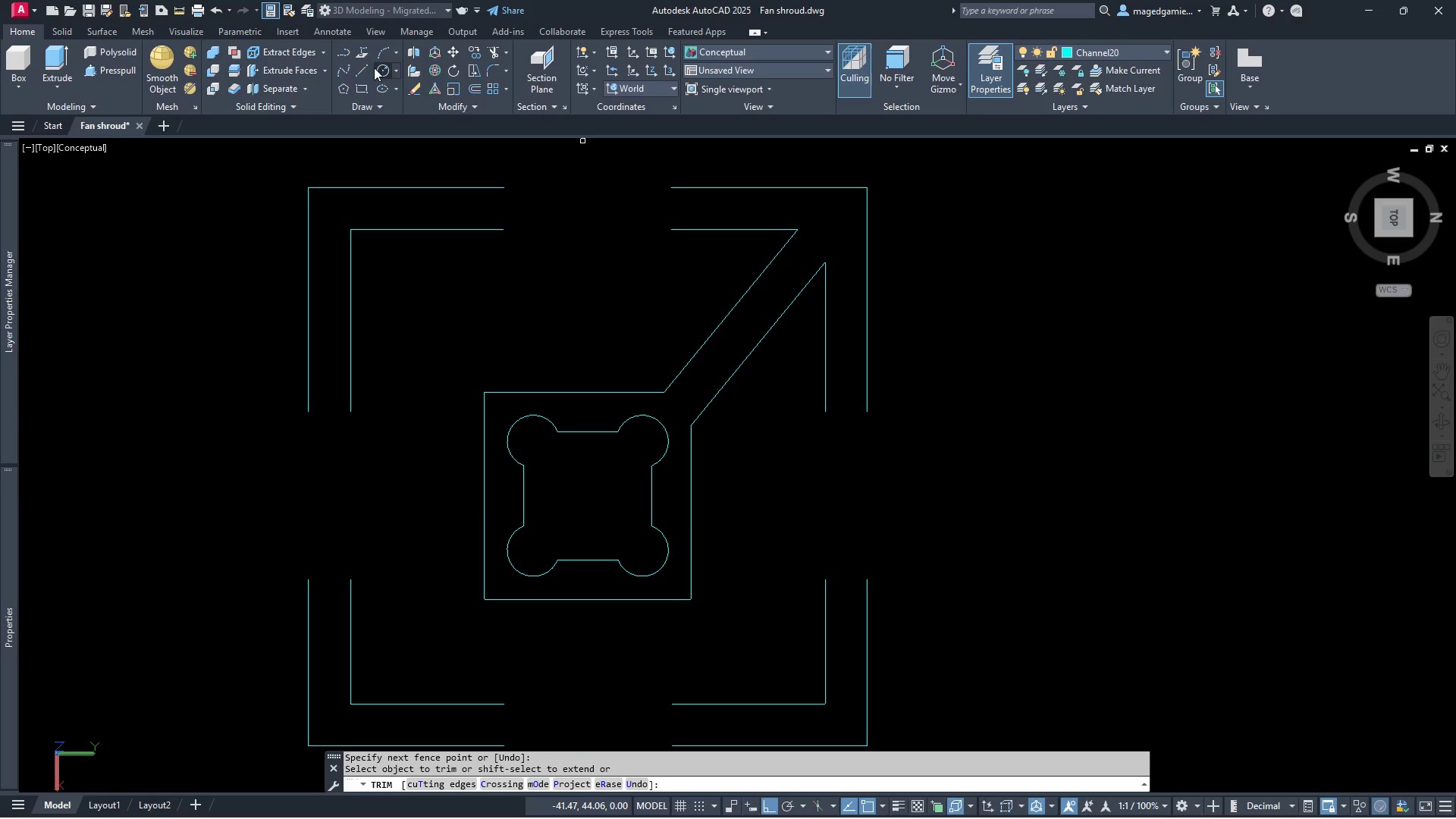 
scroll: coordinate [799, 344], scroll_direction: up, amount: 1.0
 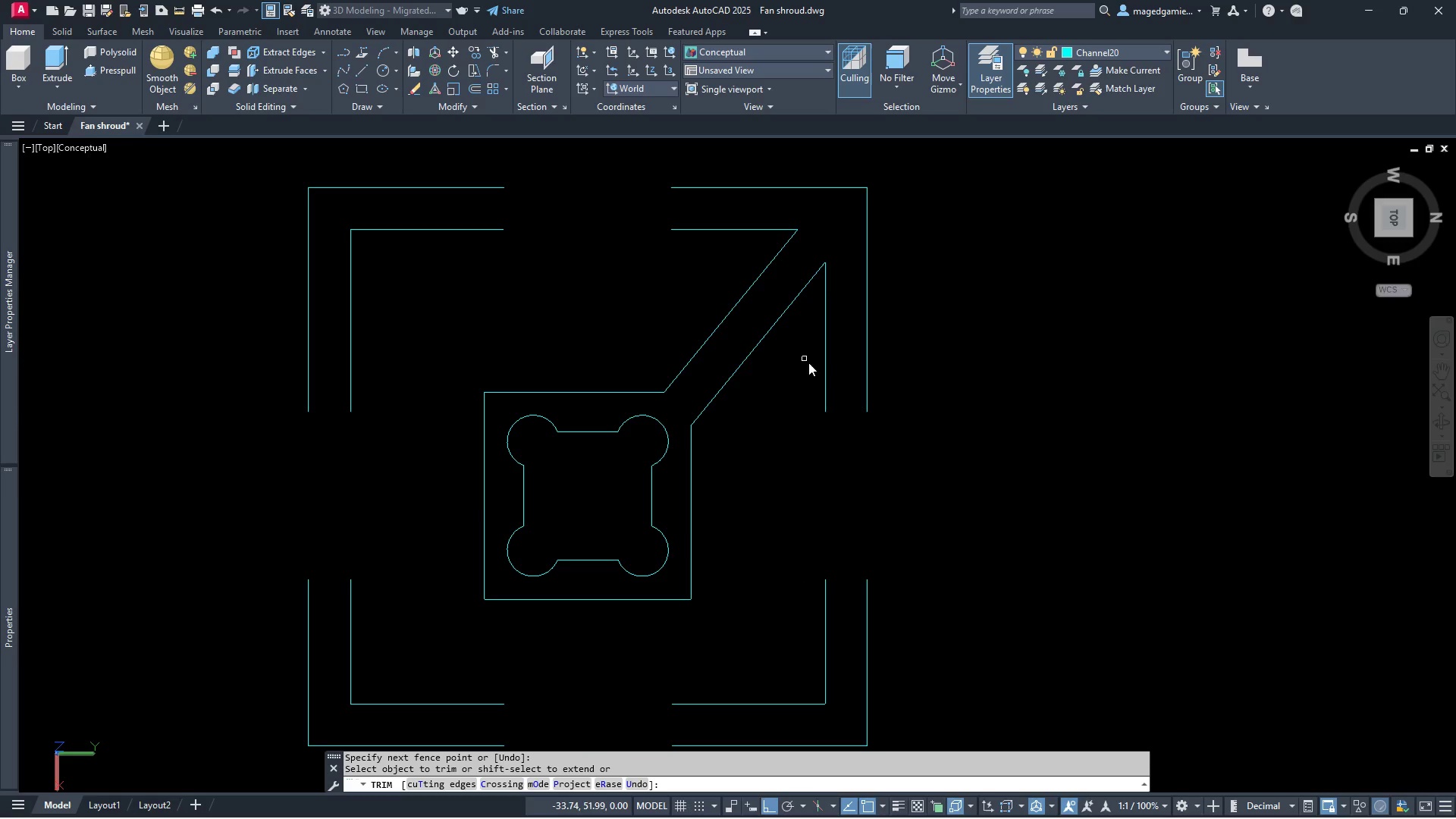 
left_click([356, 71])
 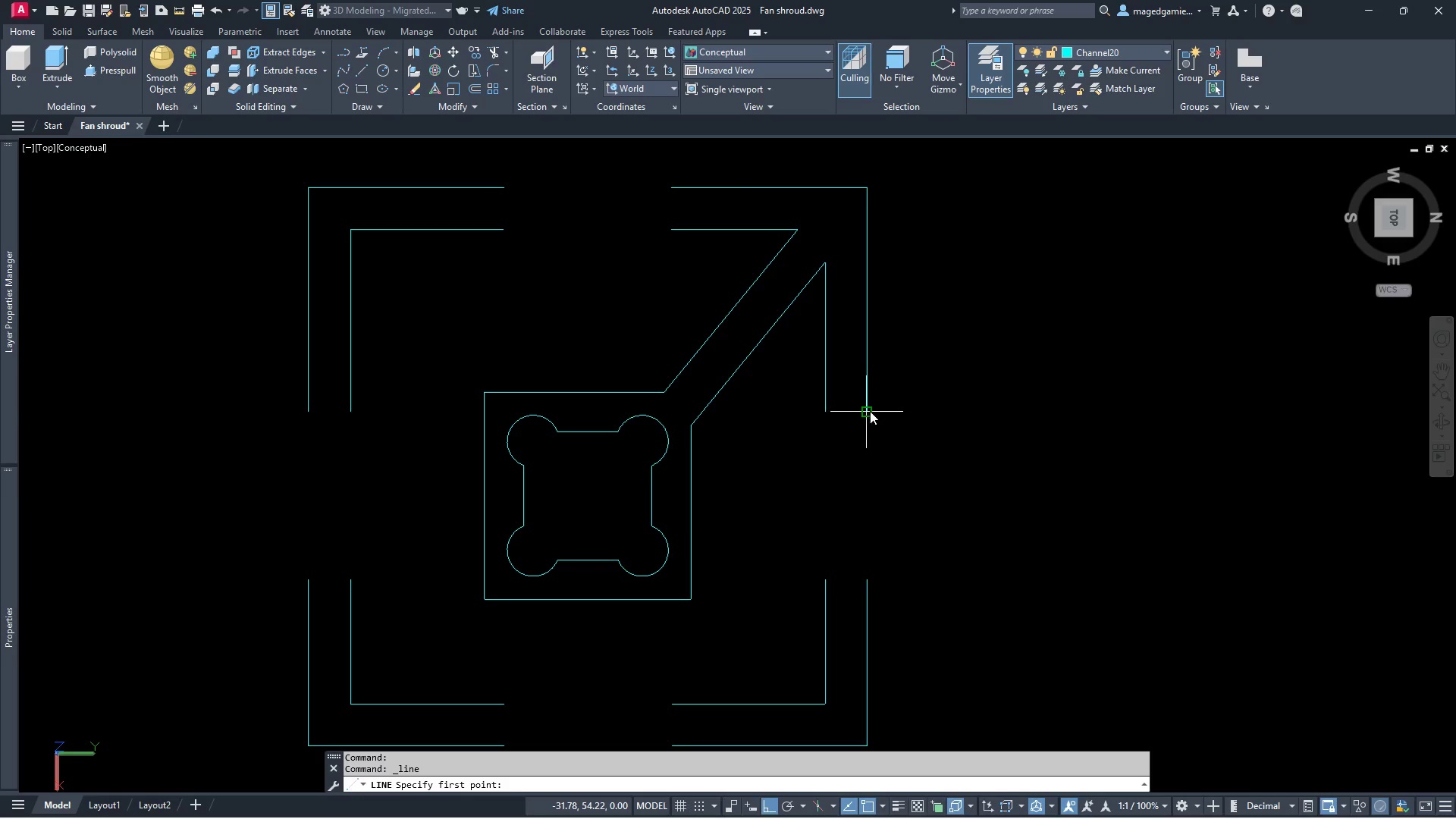 
left_click([867, 414])
 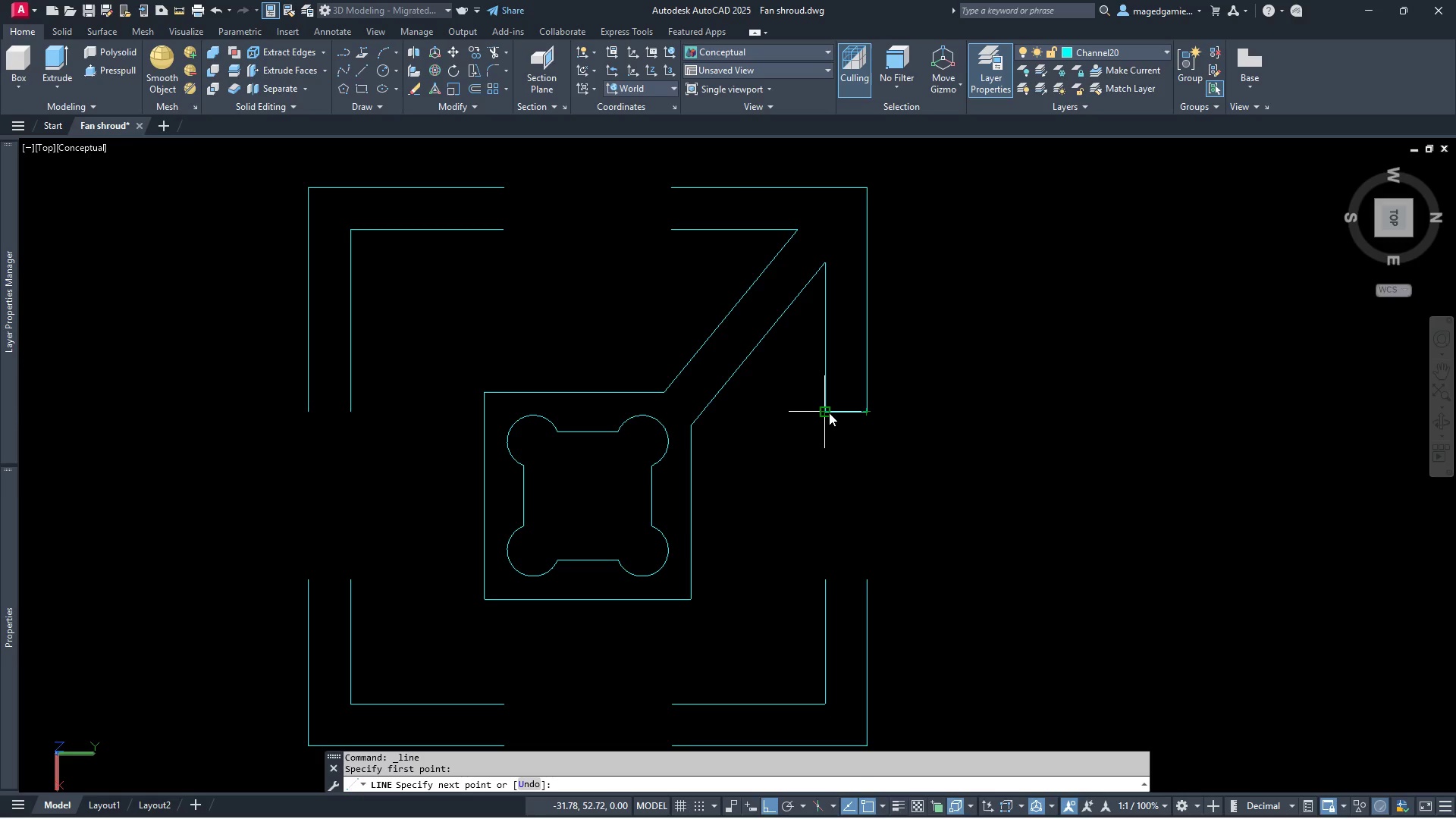 
left_click([829, 413])
 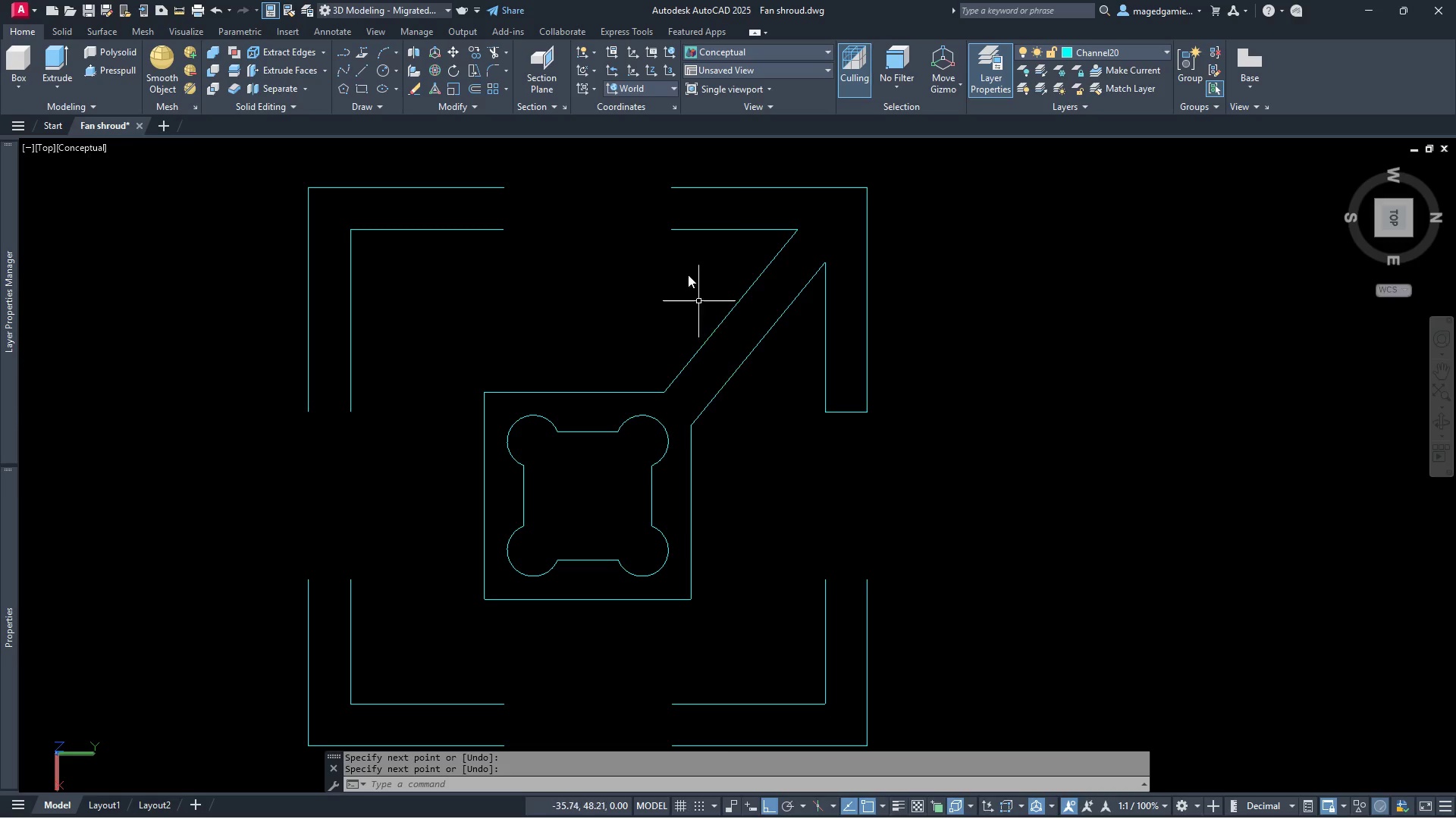 
right_click([664, 225])
 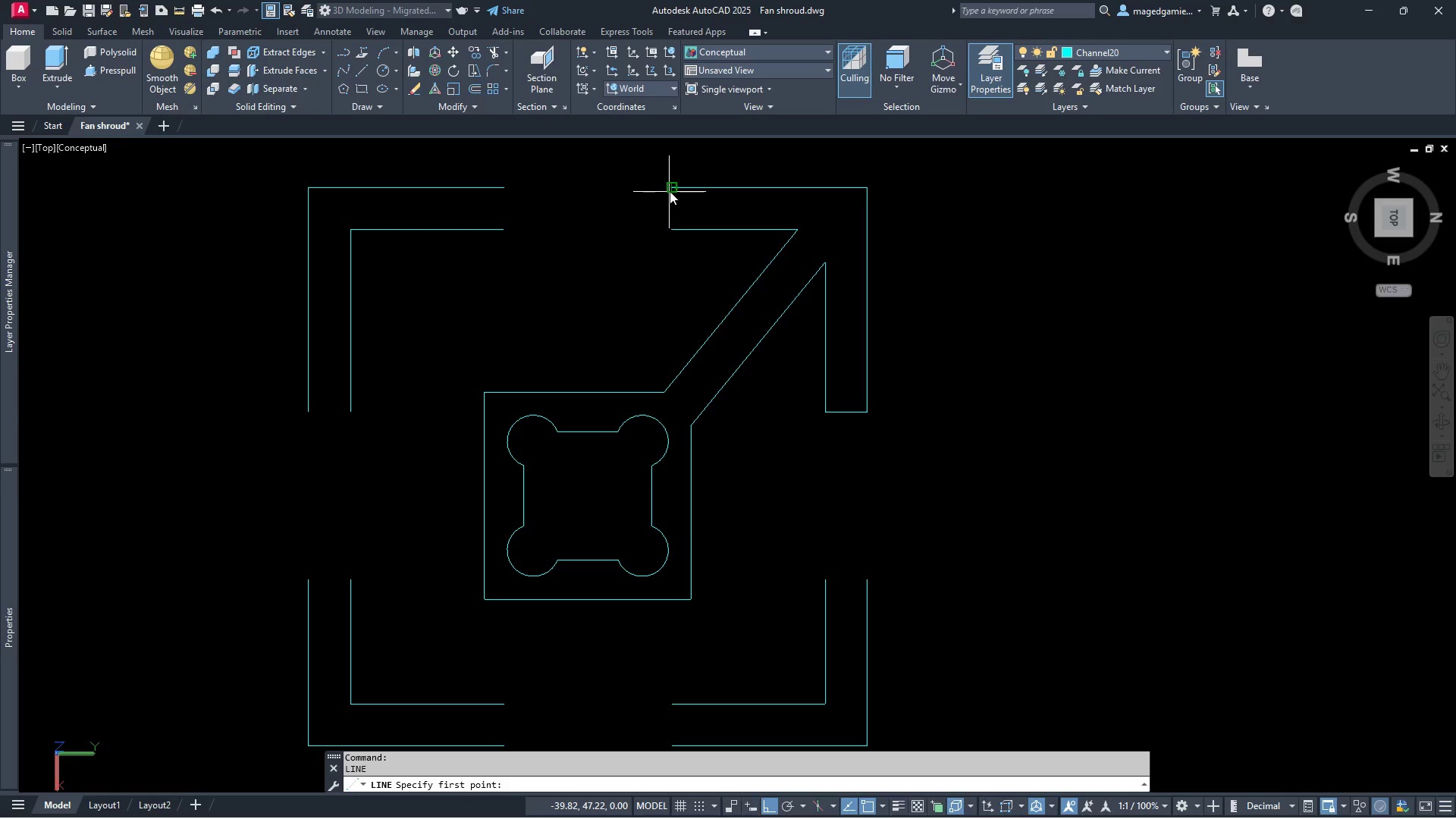 
left_click([670, 191])
 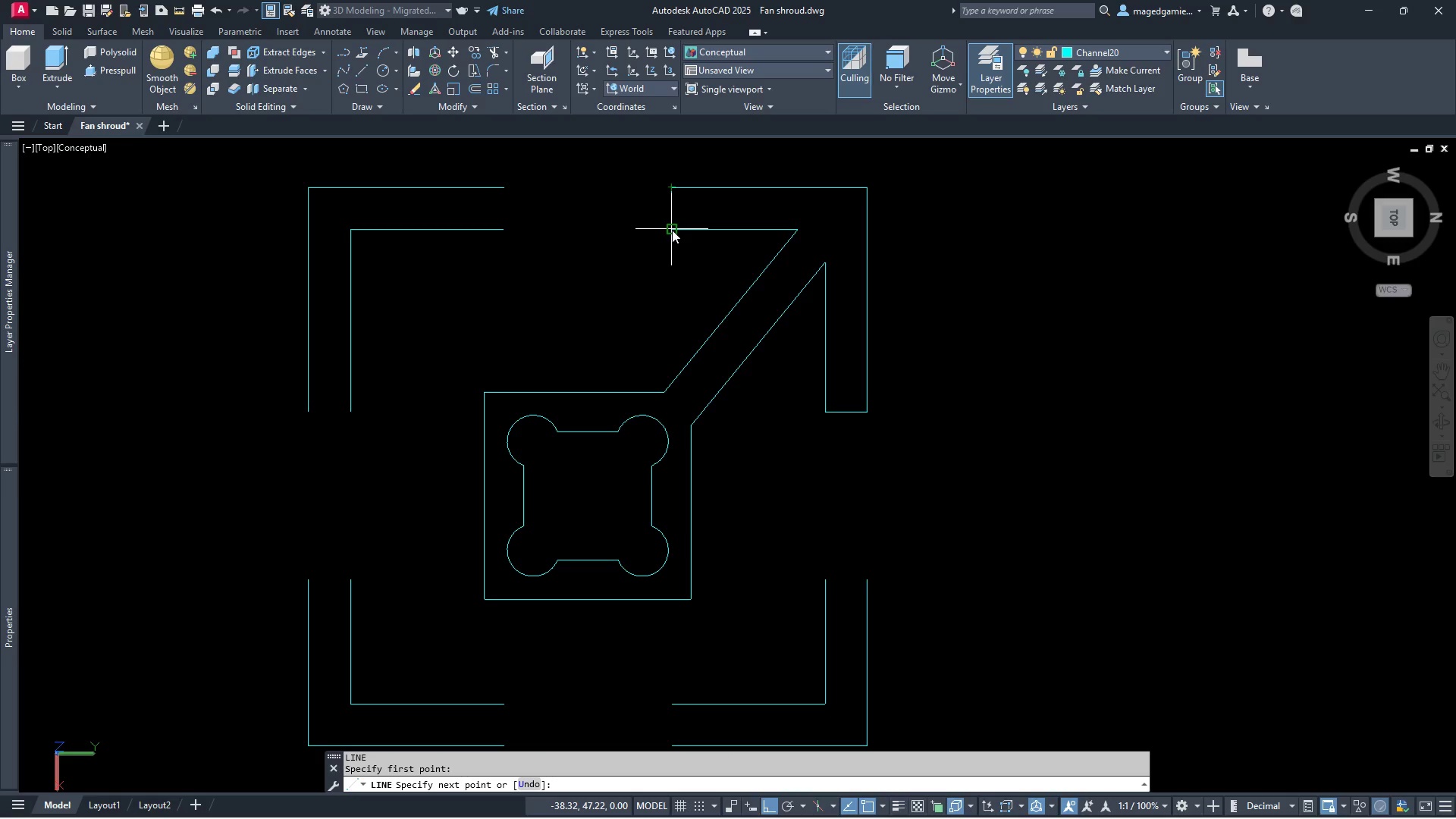 
left_click([672, 230])
 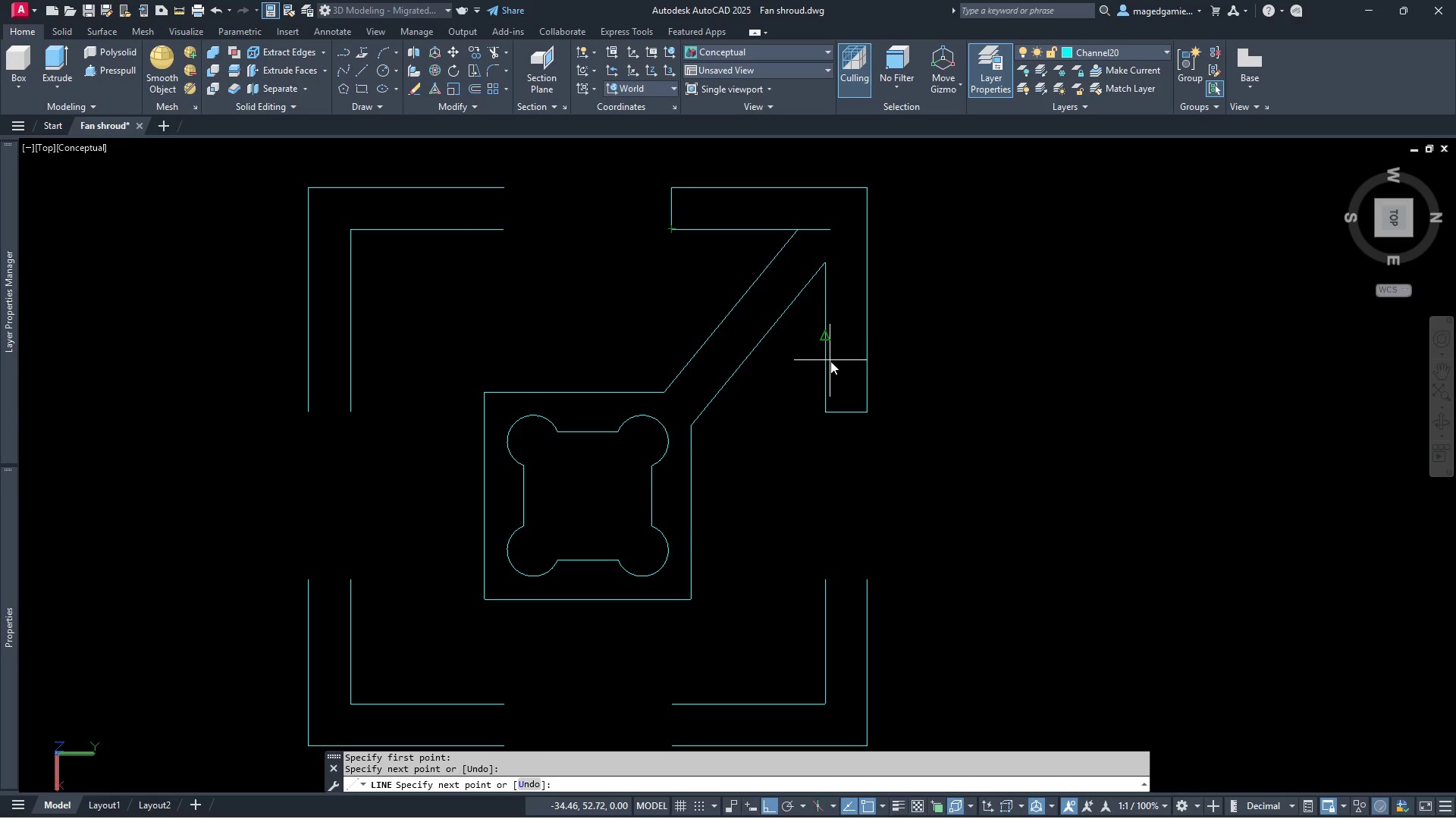 
right_click([805, 375])
 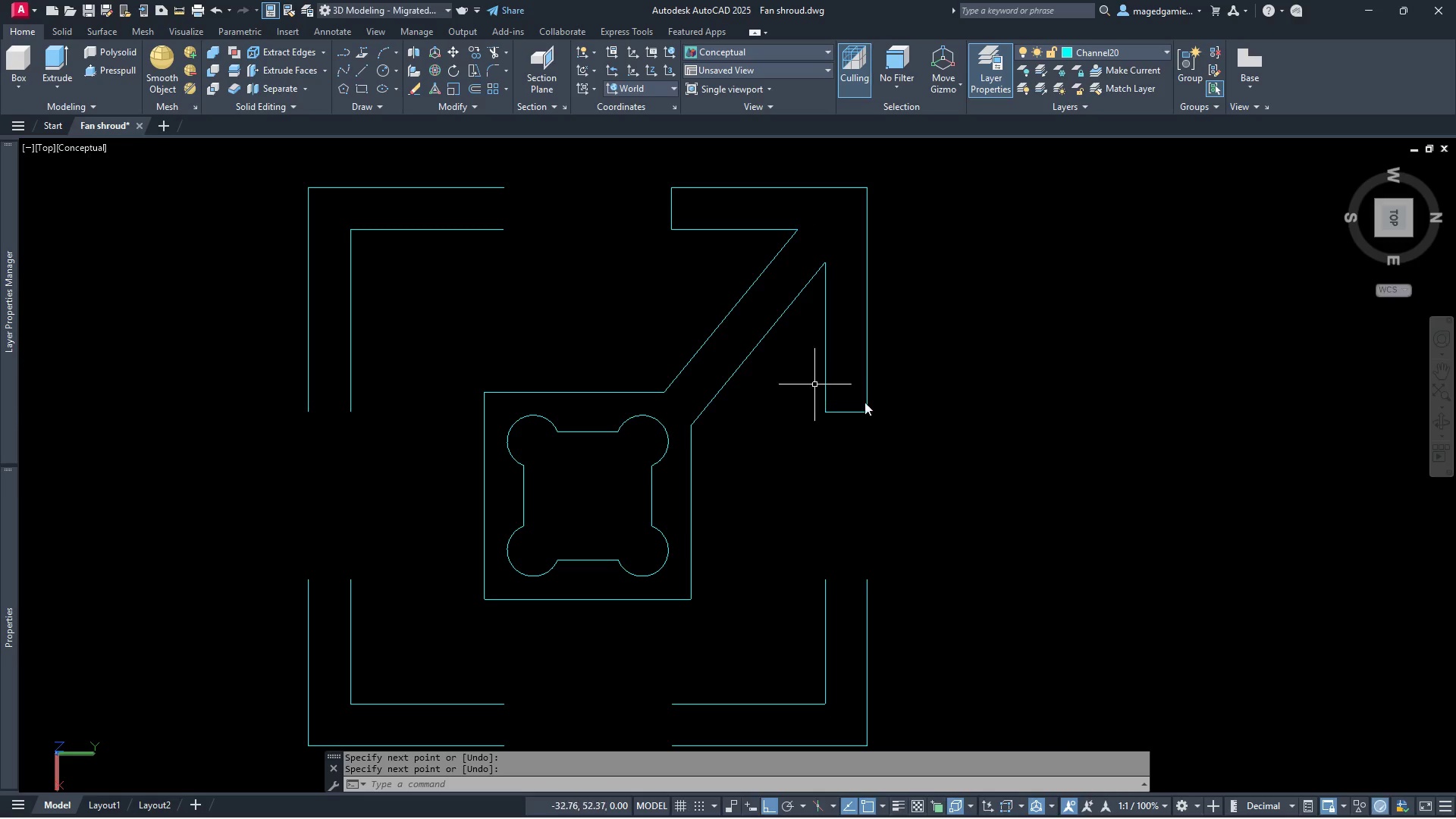 
key(Escape)
 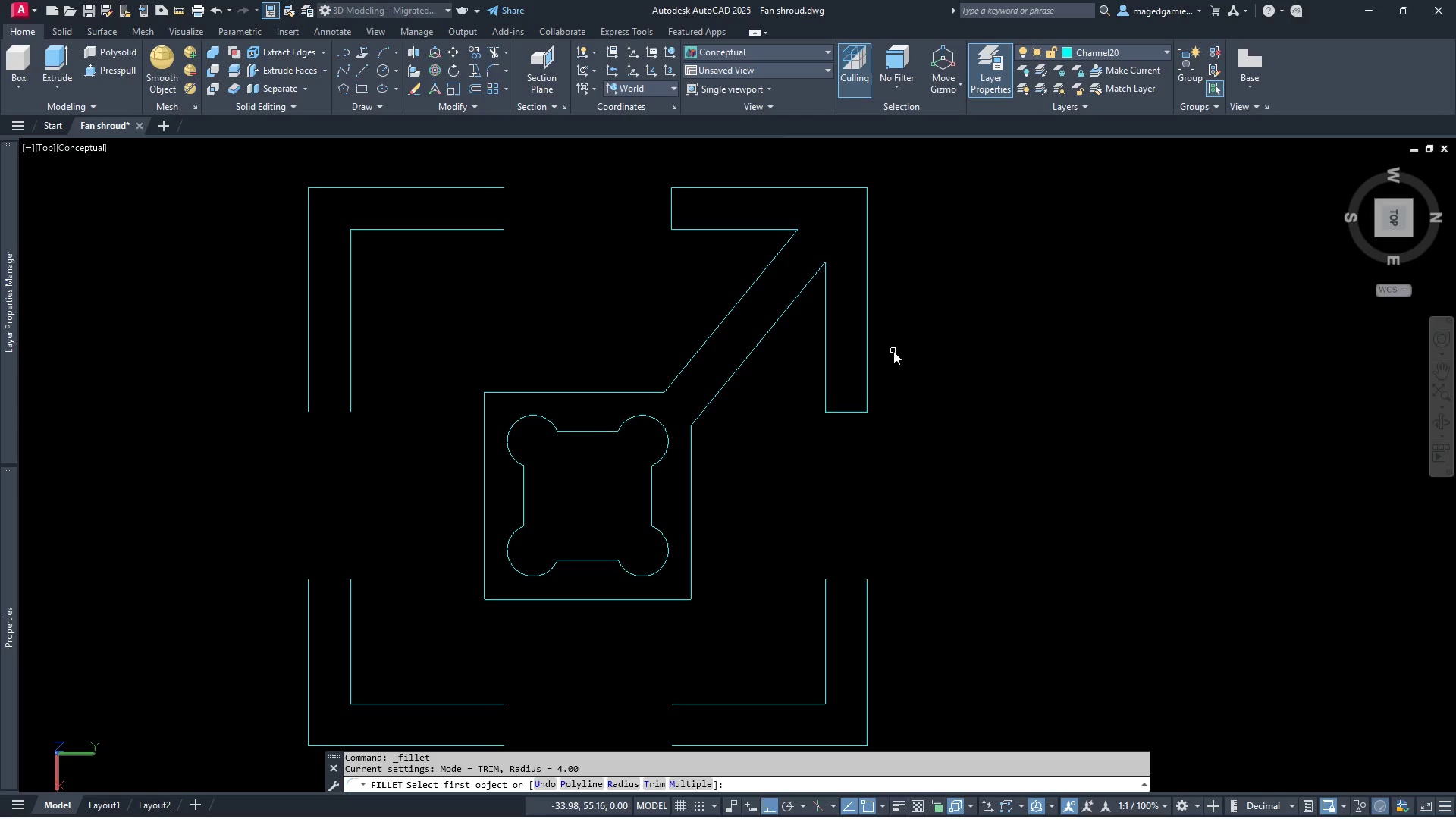 
wait(5.22)
 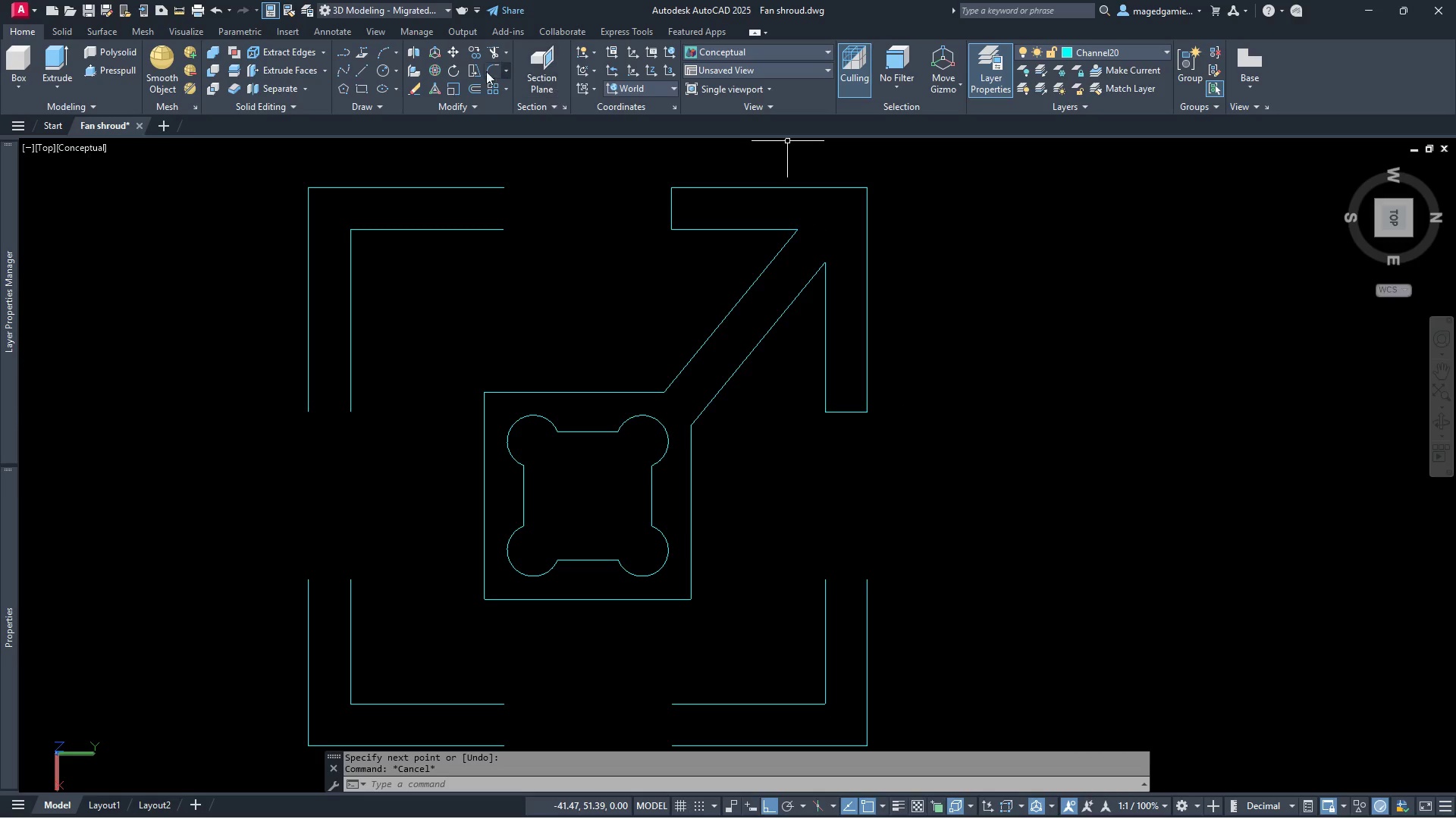 
key(R)
 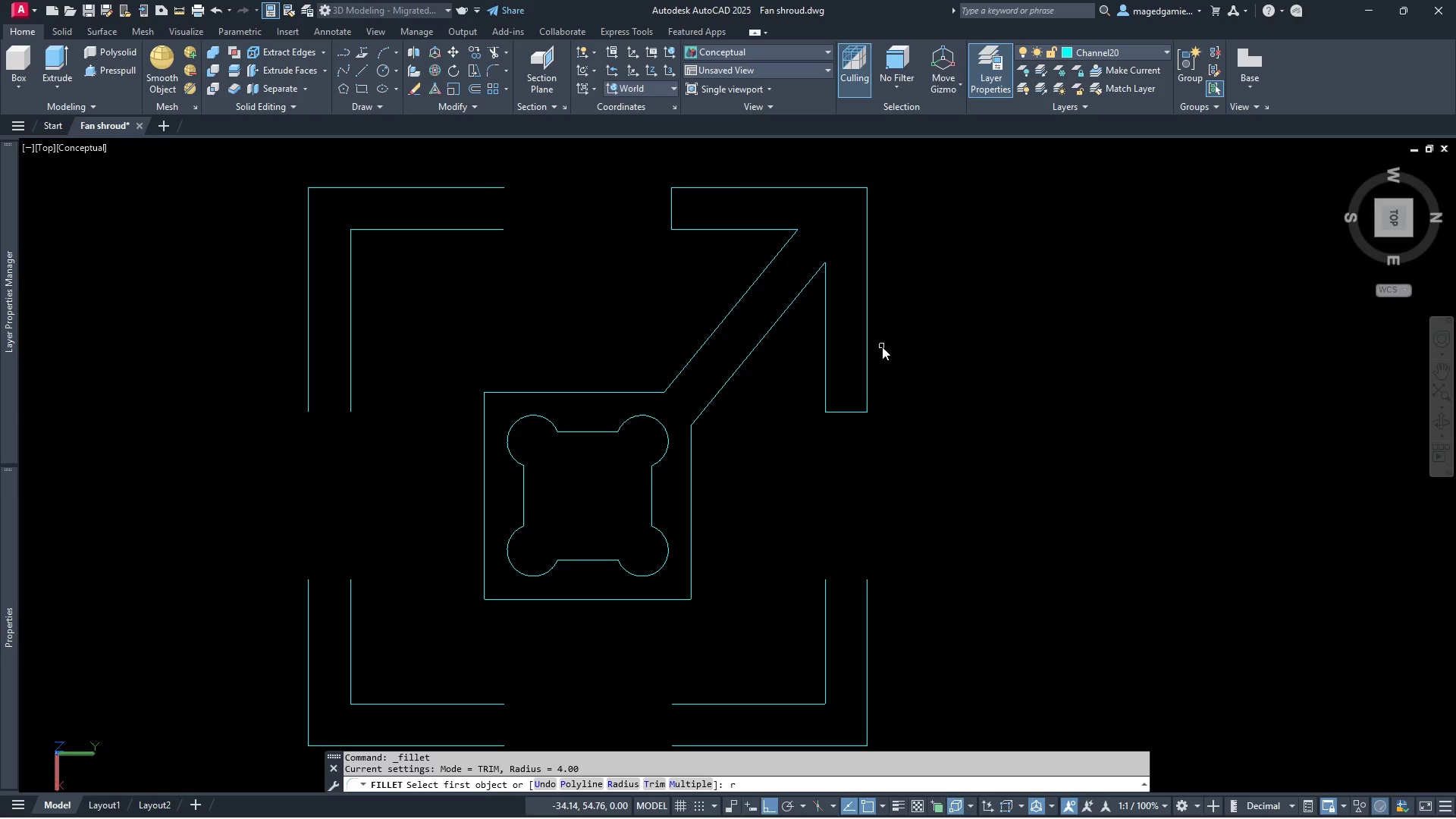 
key(Enter)
 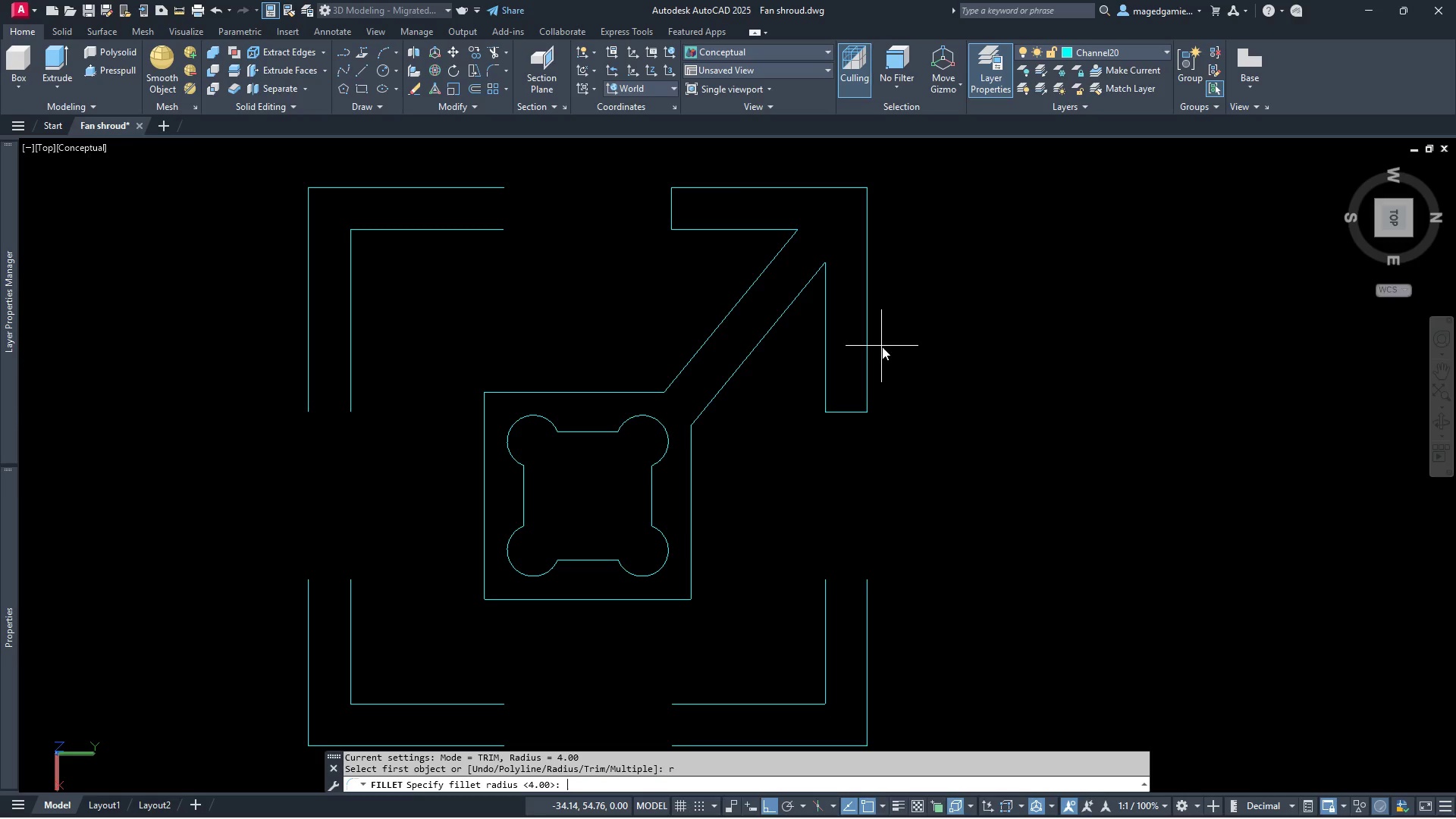 
wait(5.7)
 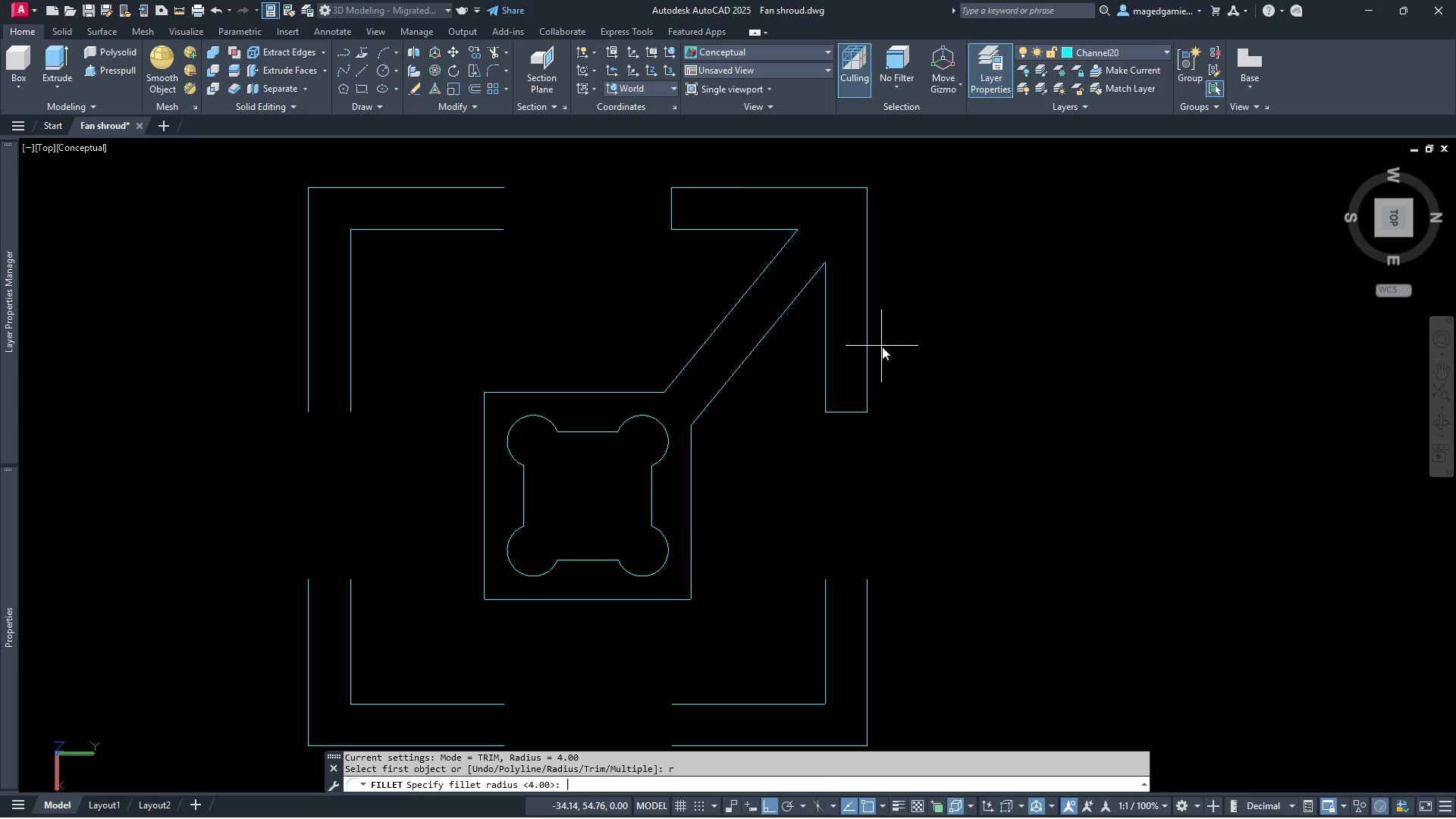 
key(Period)
 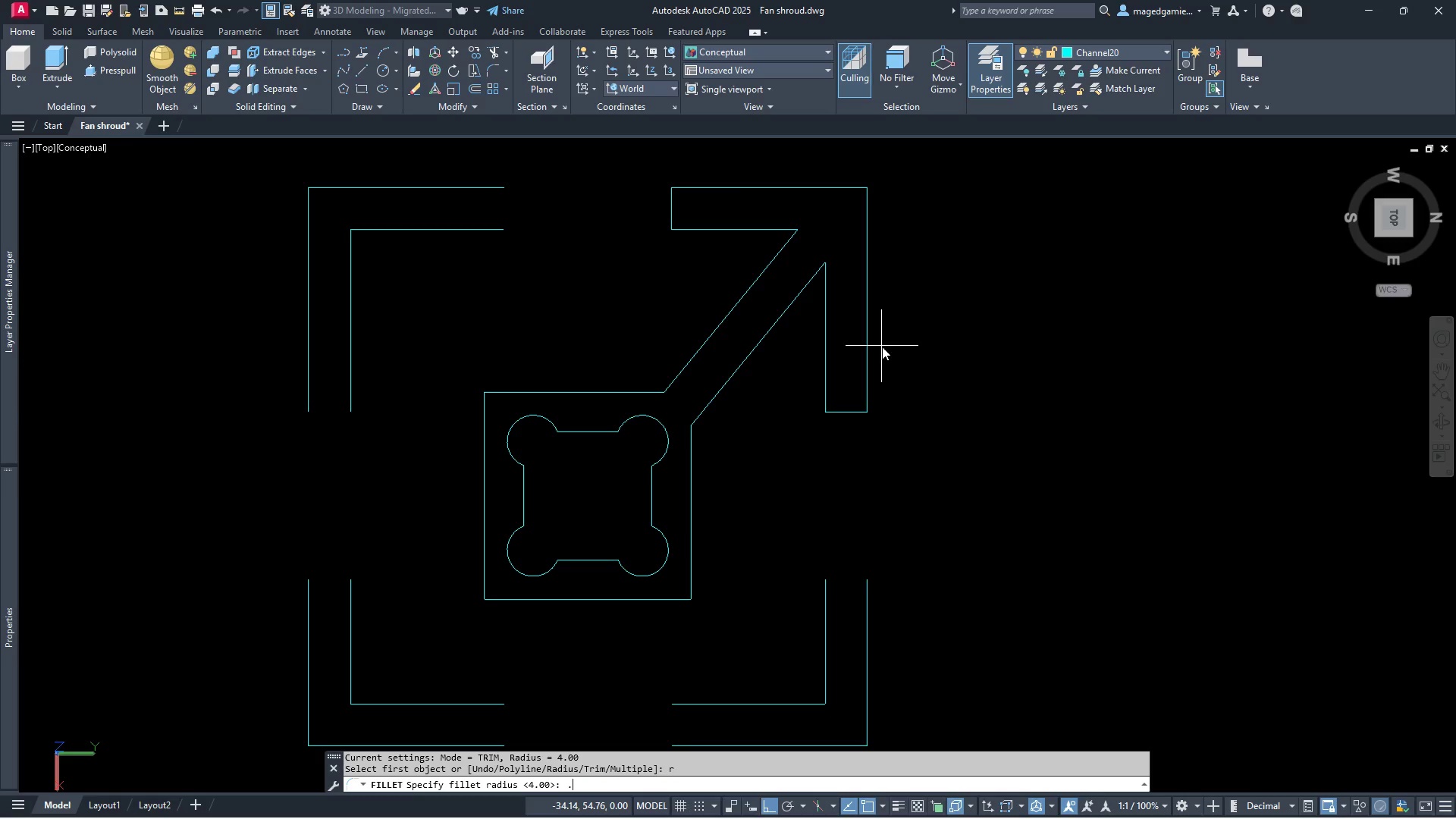 
key(5)
 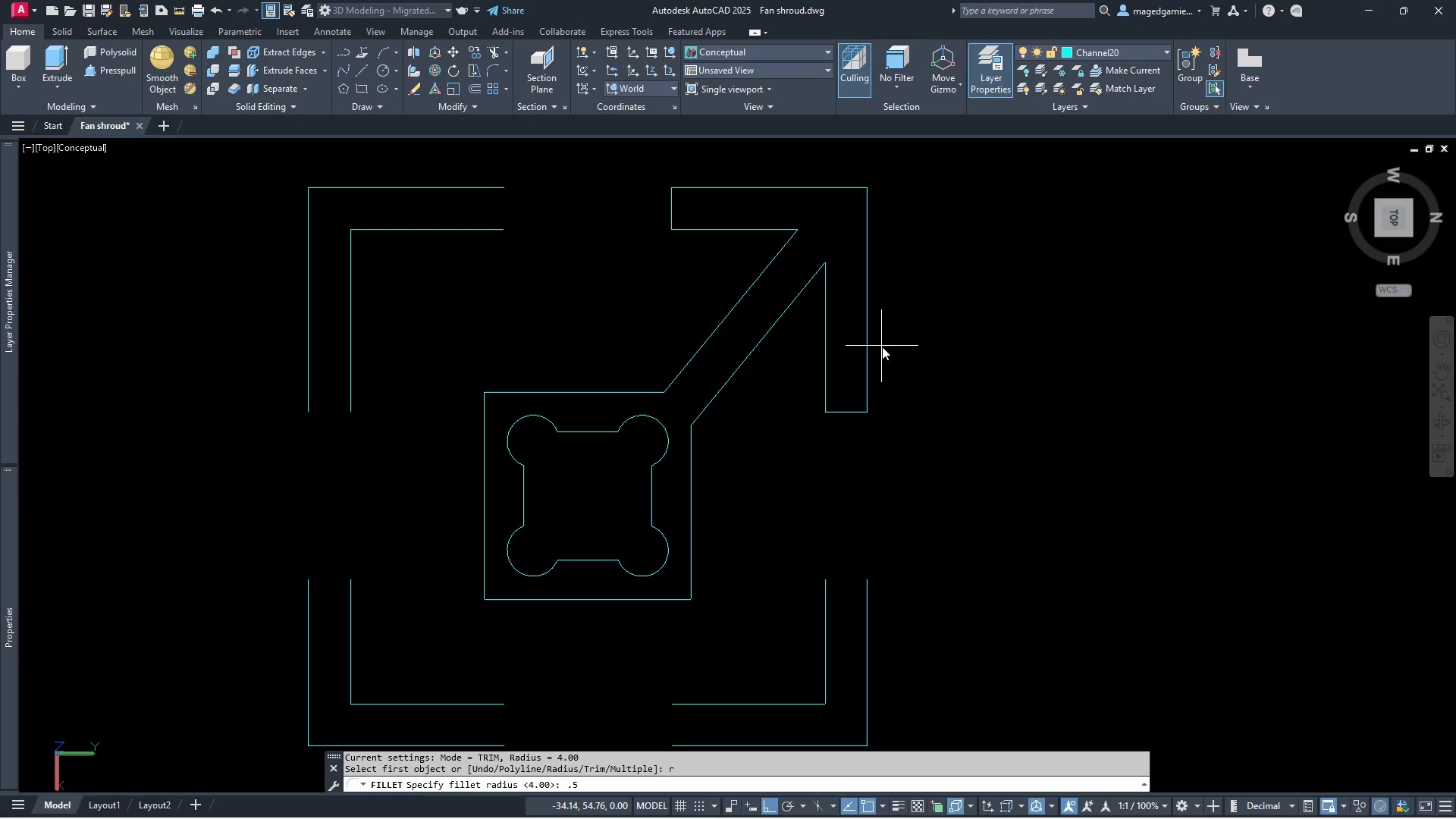 
key(Enter)
 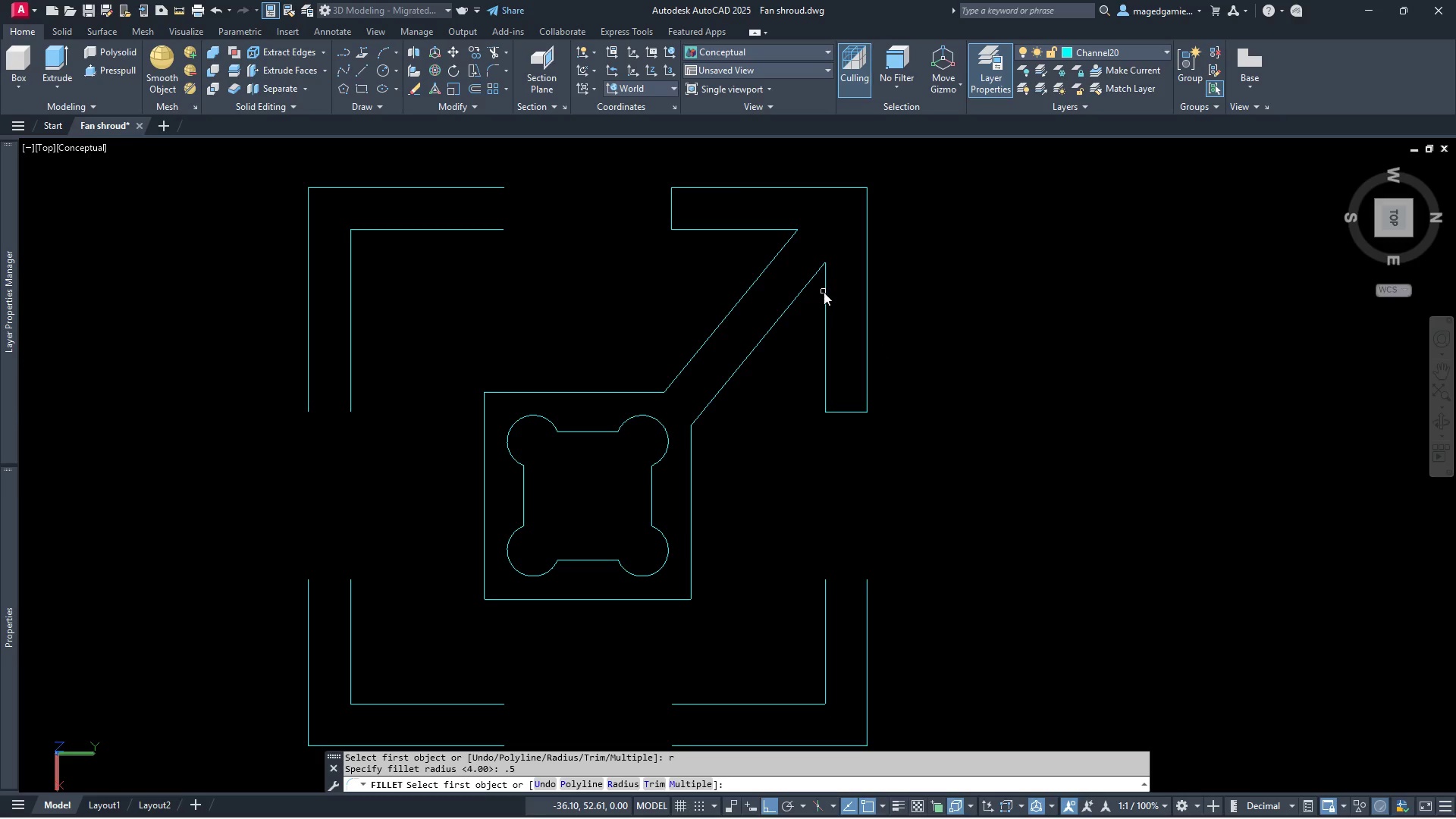 
left_click([825, 292])
 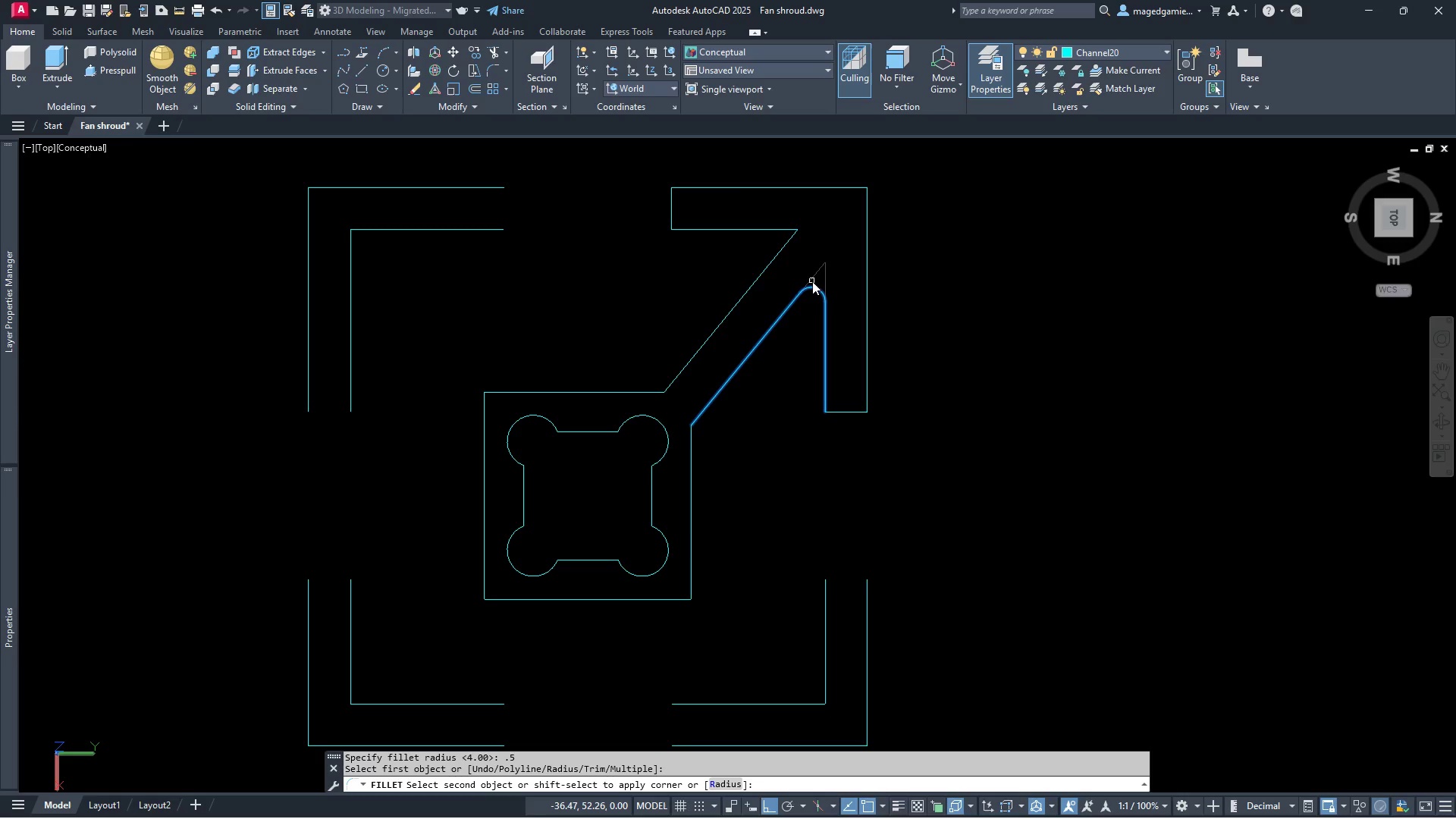 
left_click([812, 281])
 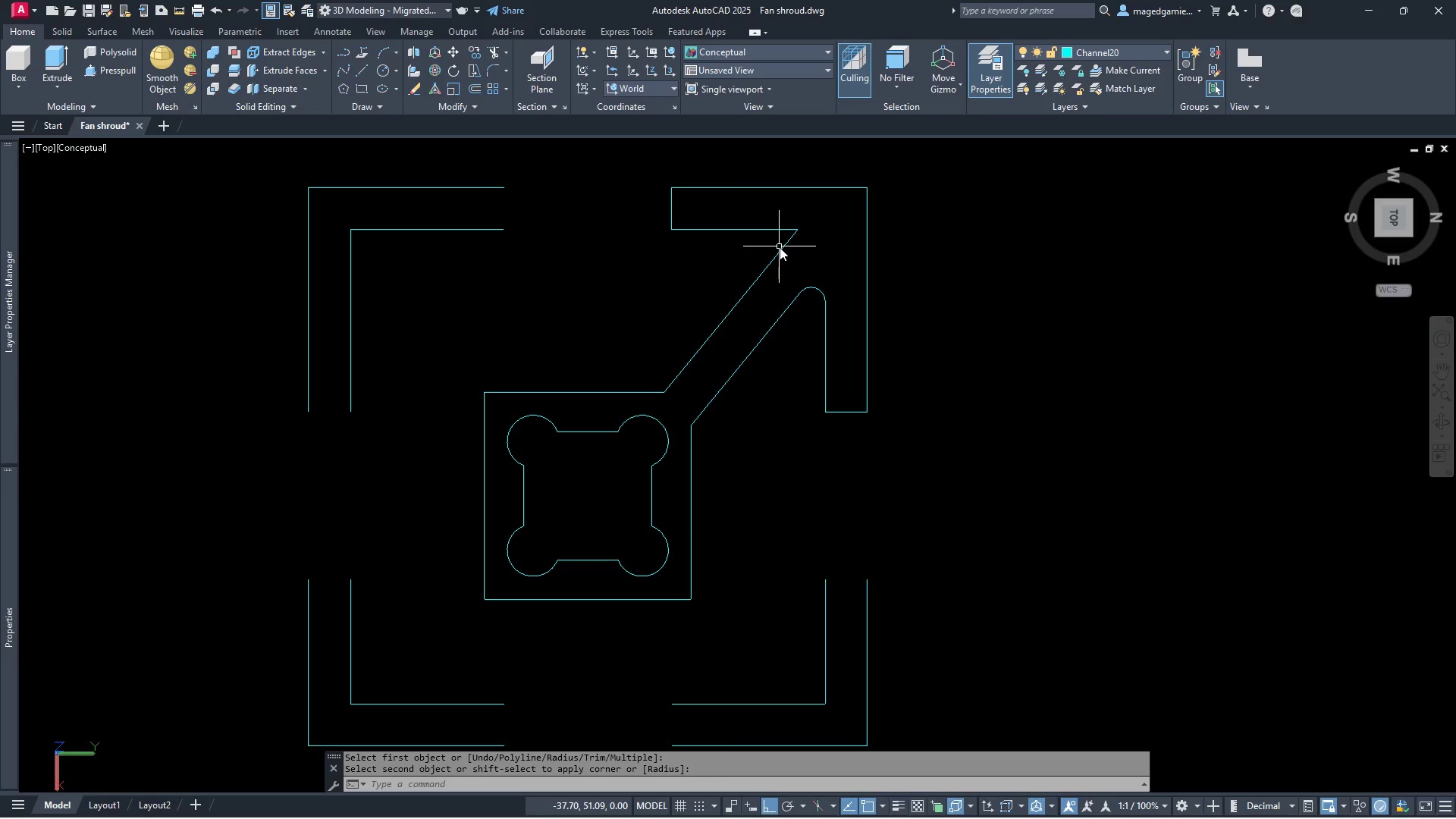 
right_click([780, 247])
 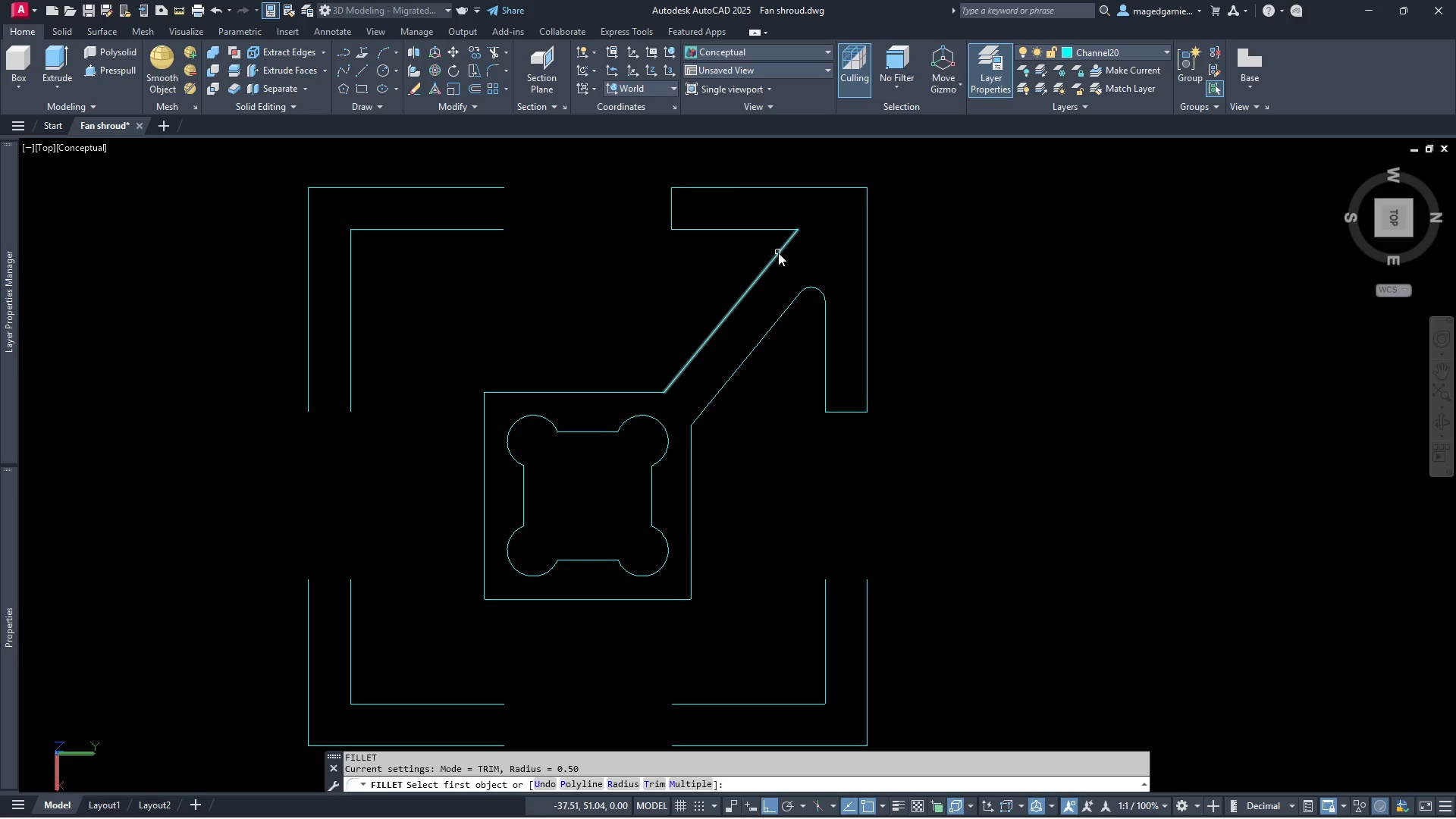 
left_click([778, 253])
 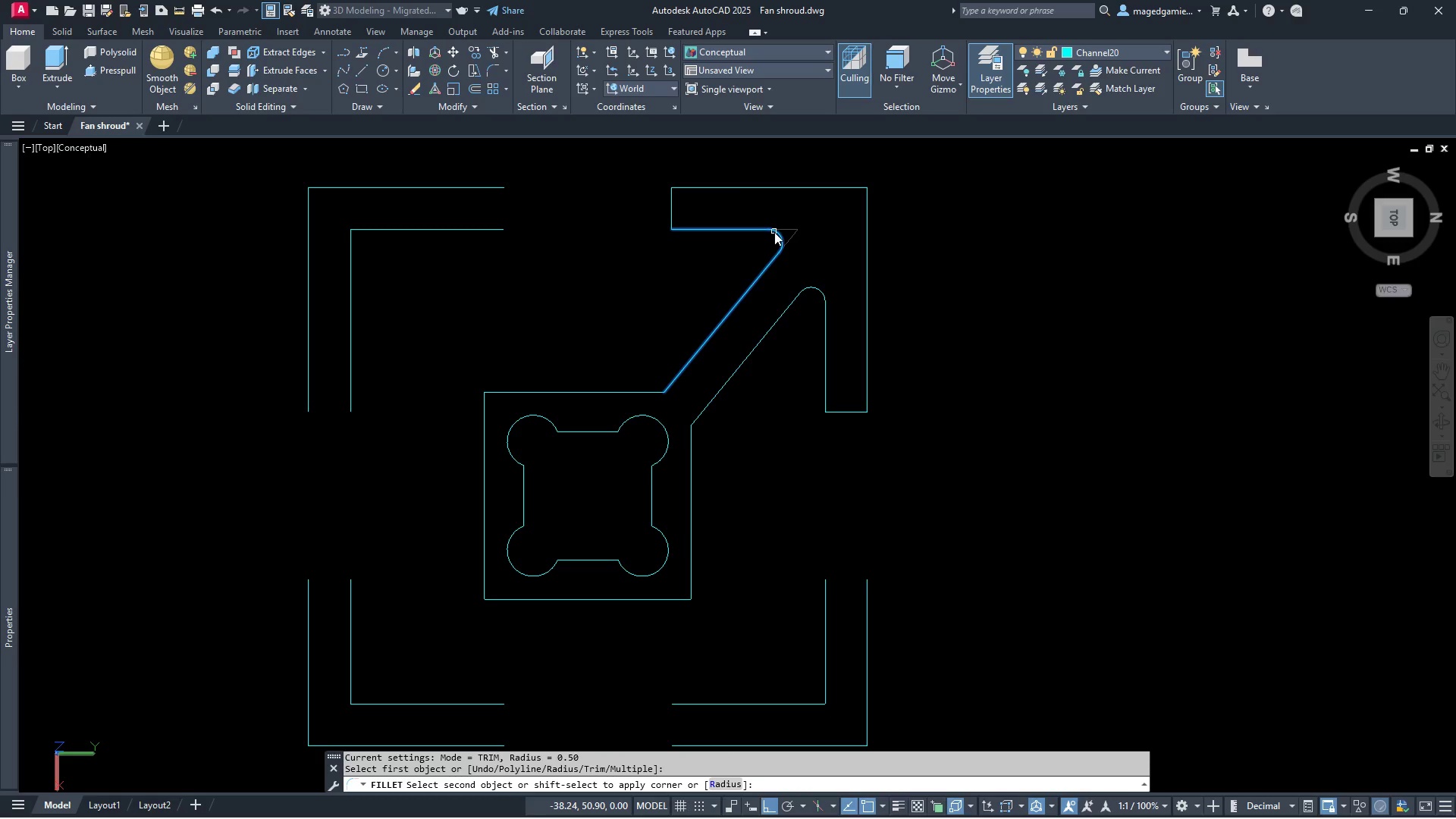 
left_click([774, 232])
 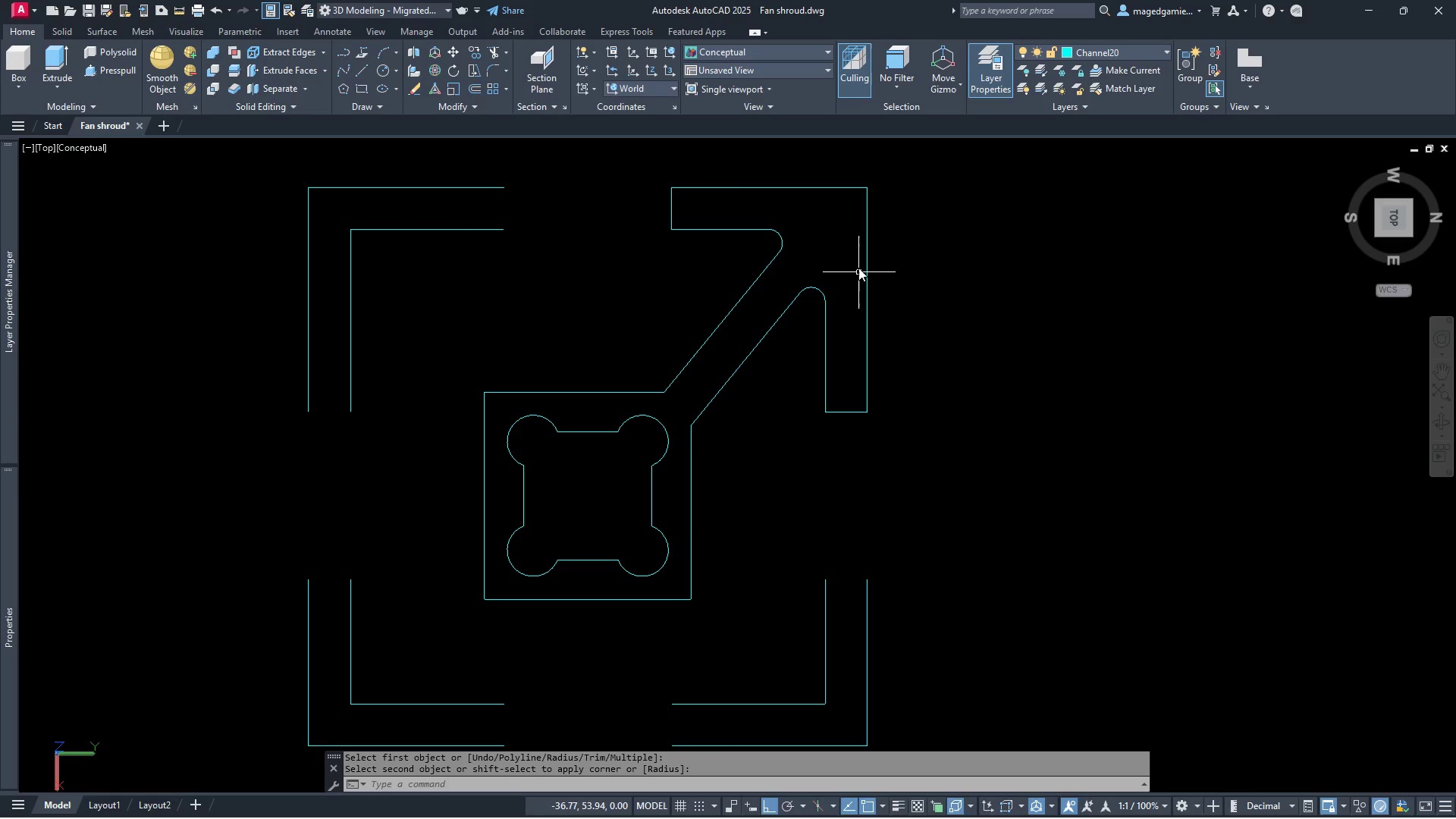 
right_click([852, 251])
 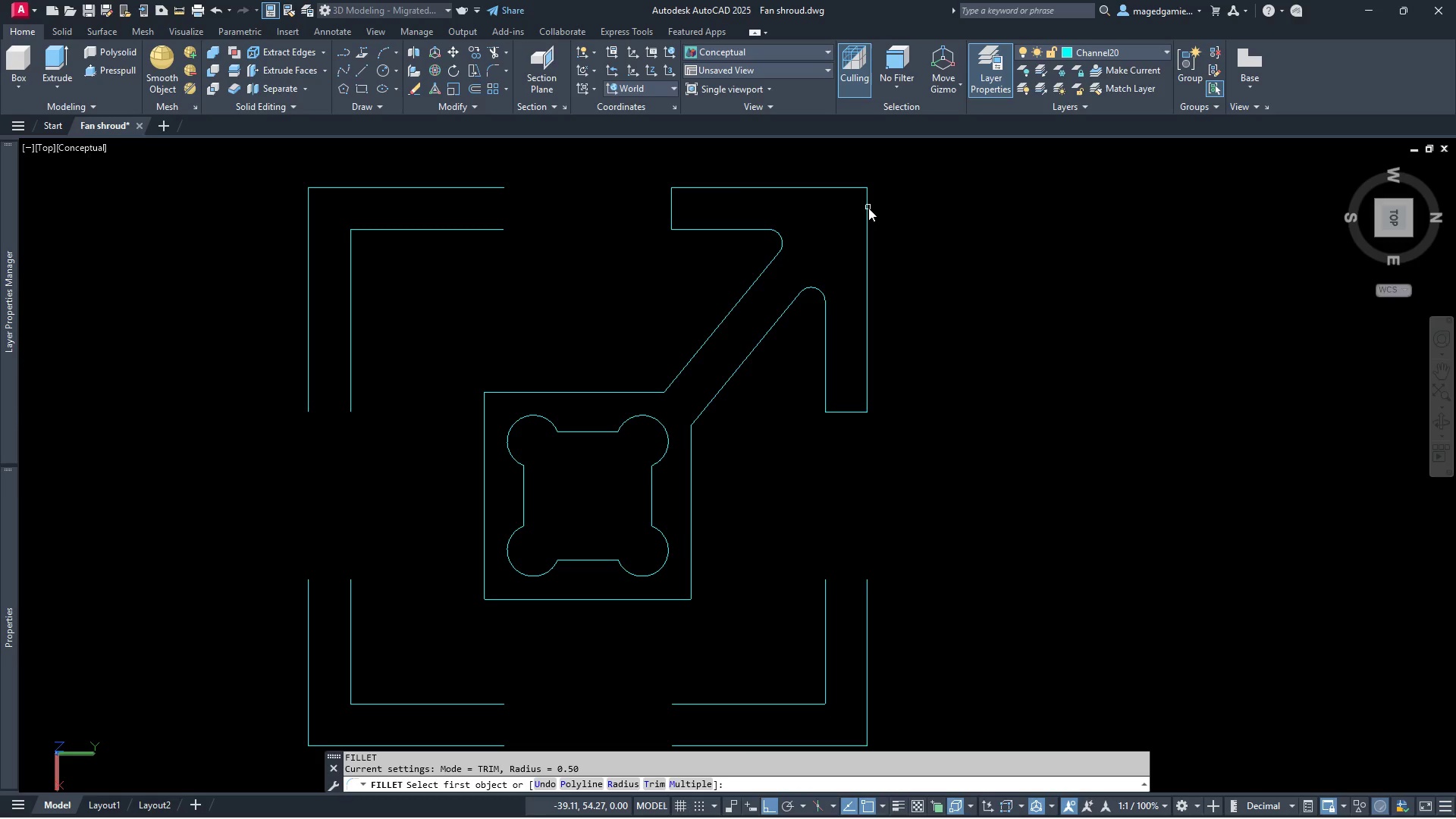 
left_click([867, 208])
 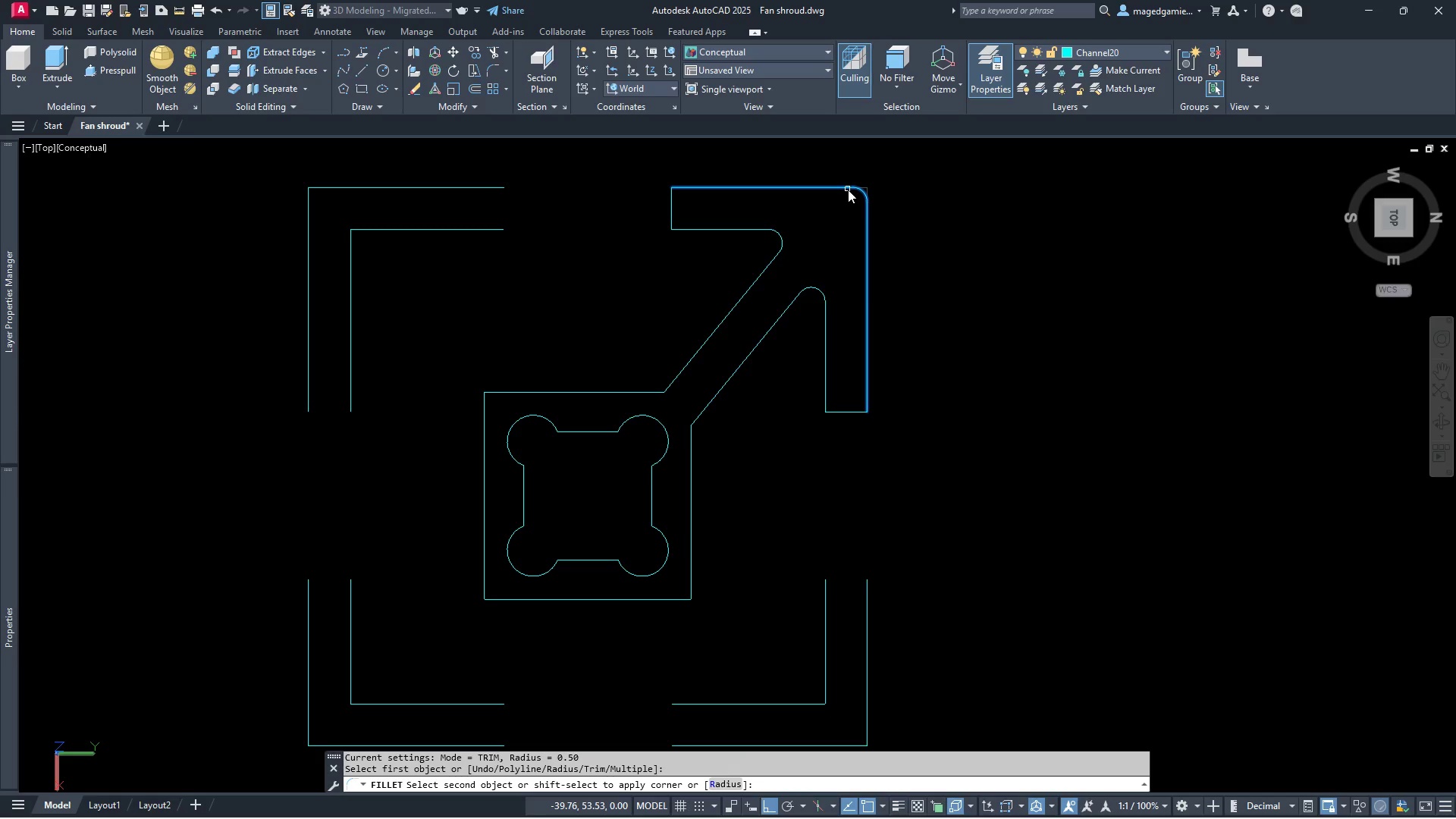 
left_click([848, 190])
 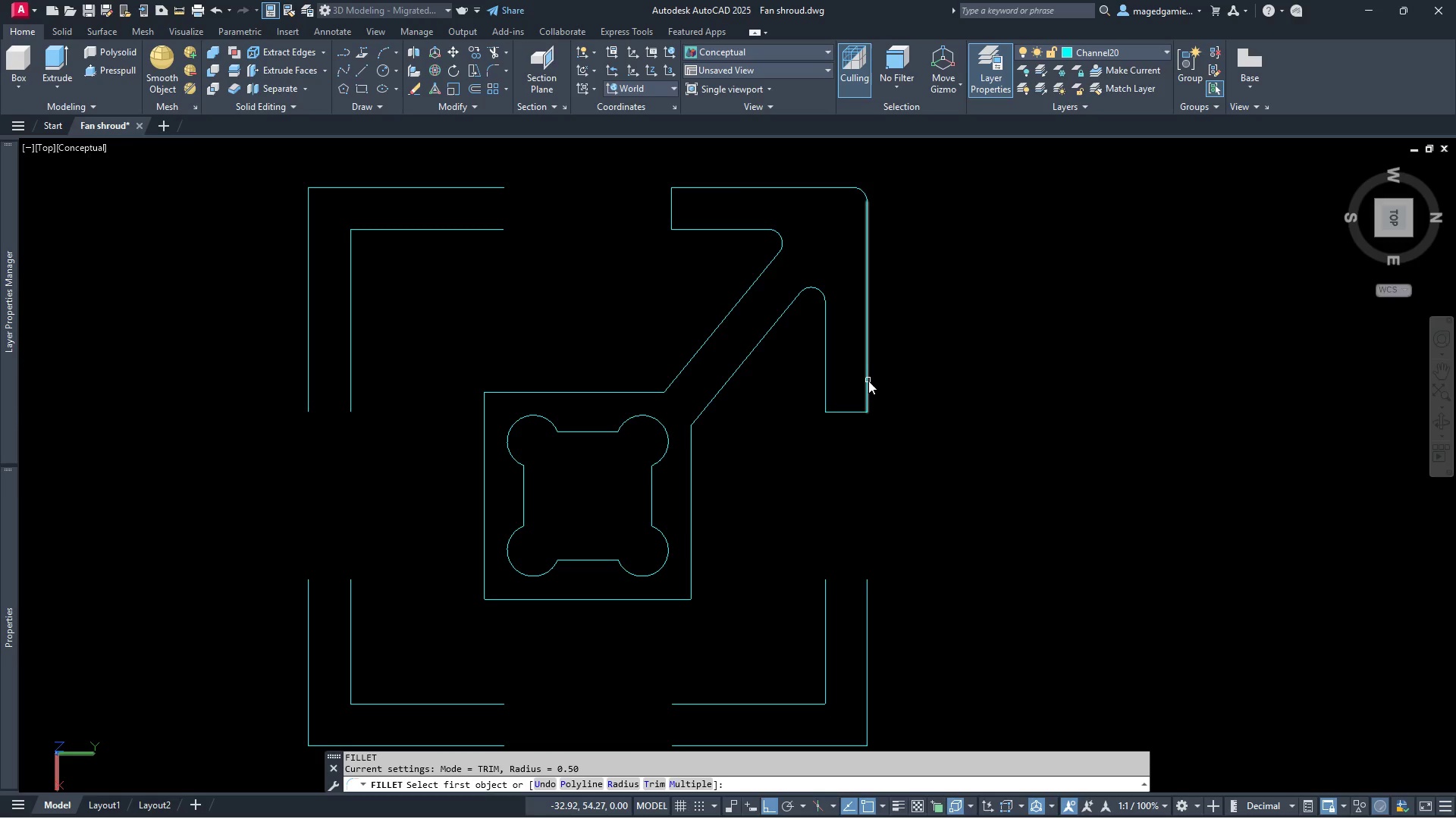 
left_click([868, 383])
 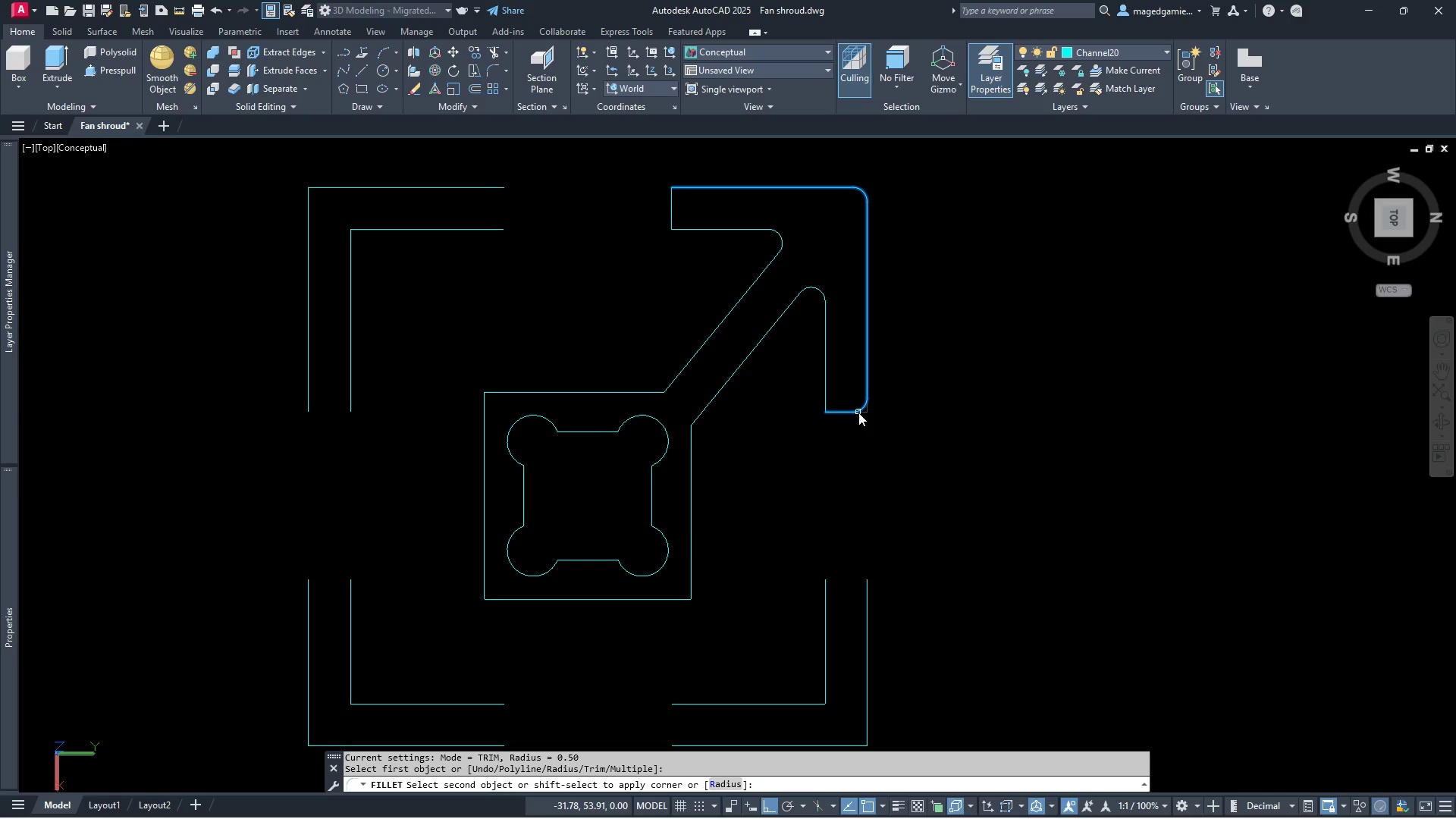 
left_click([849, 413])
 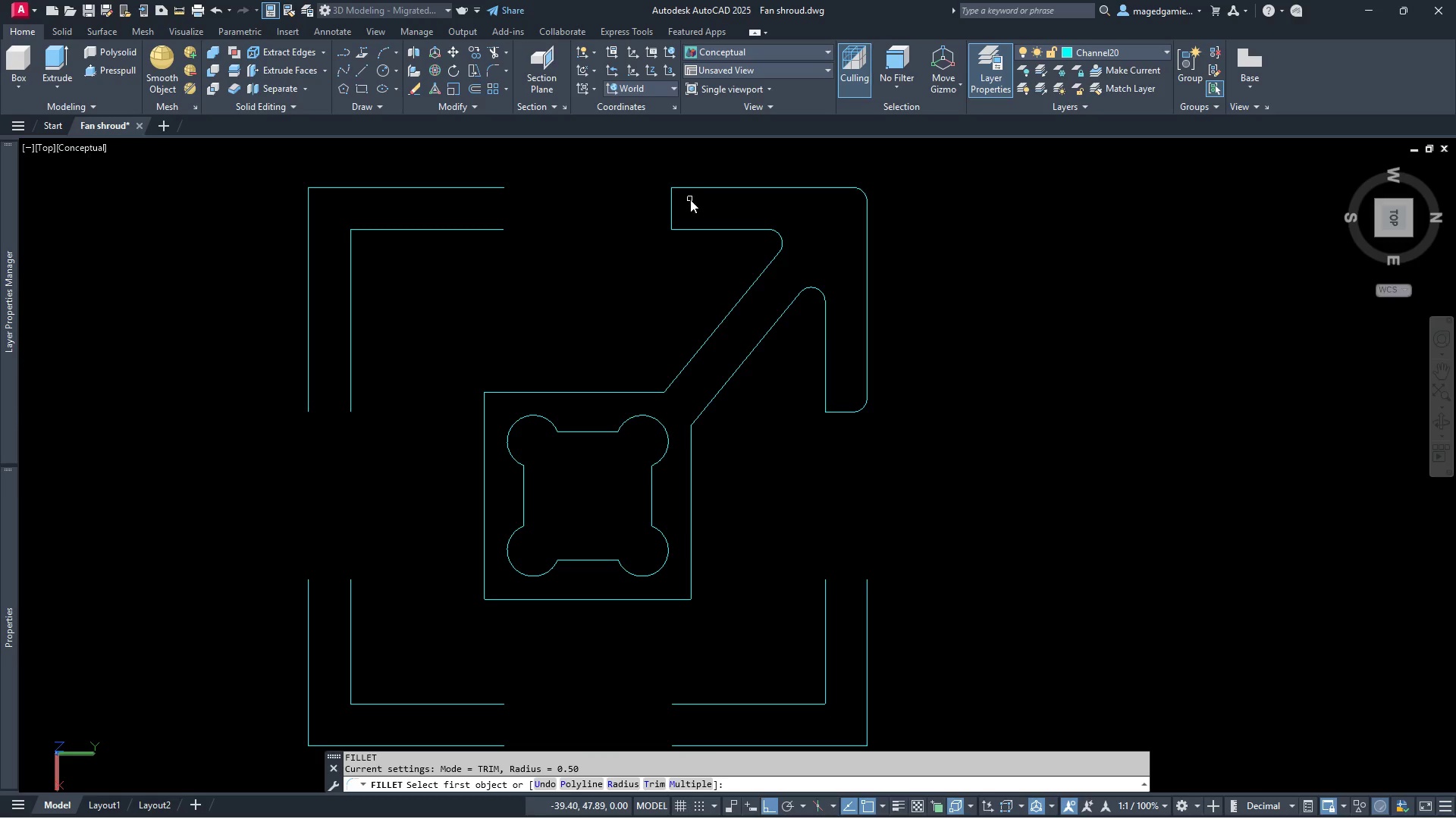 
left_click([684, 190])
 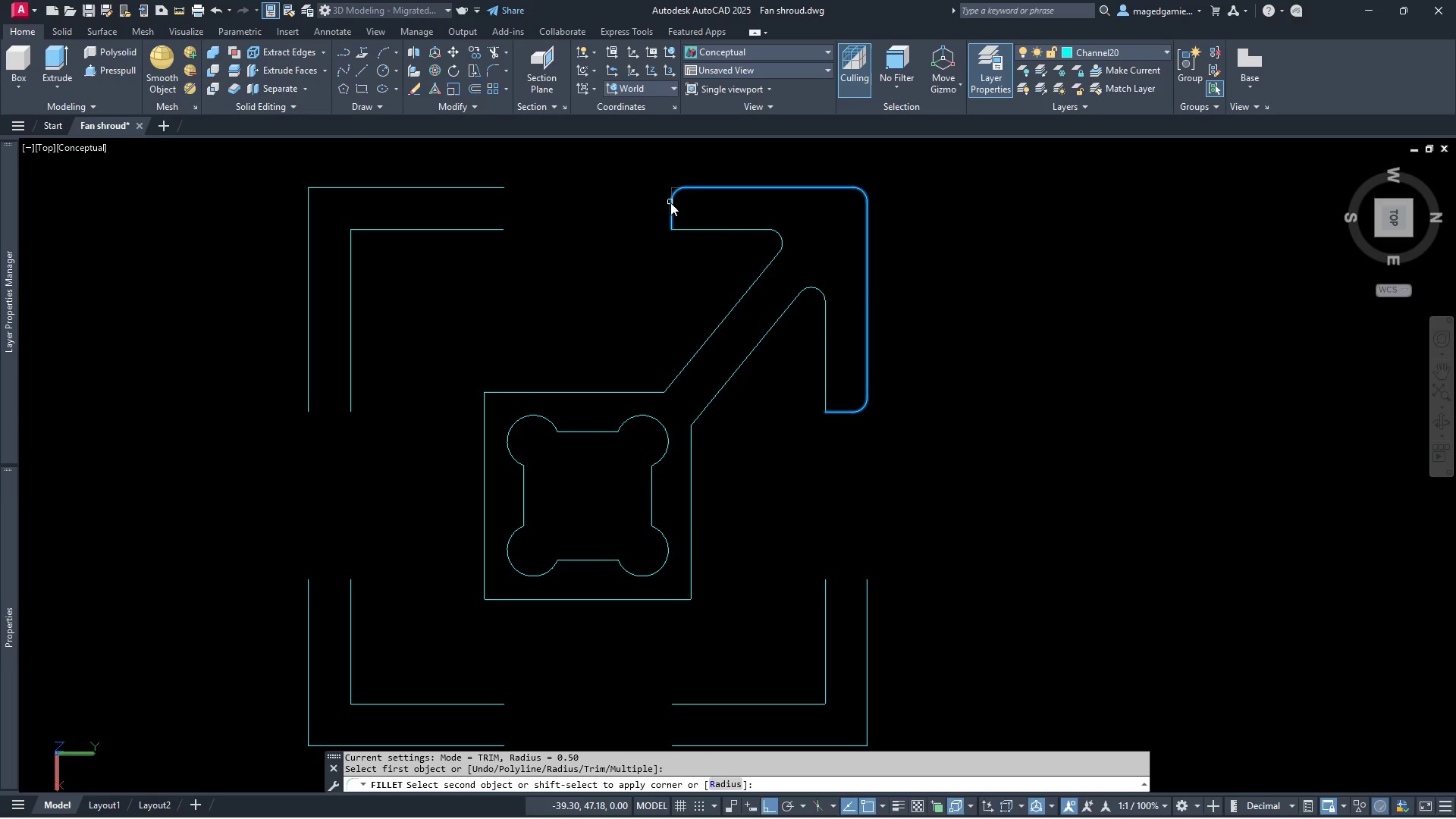 
left_click([670, 202])
 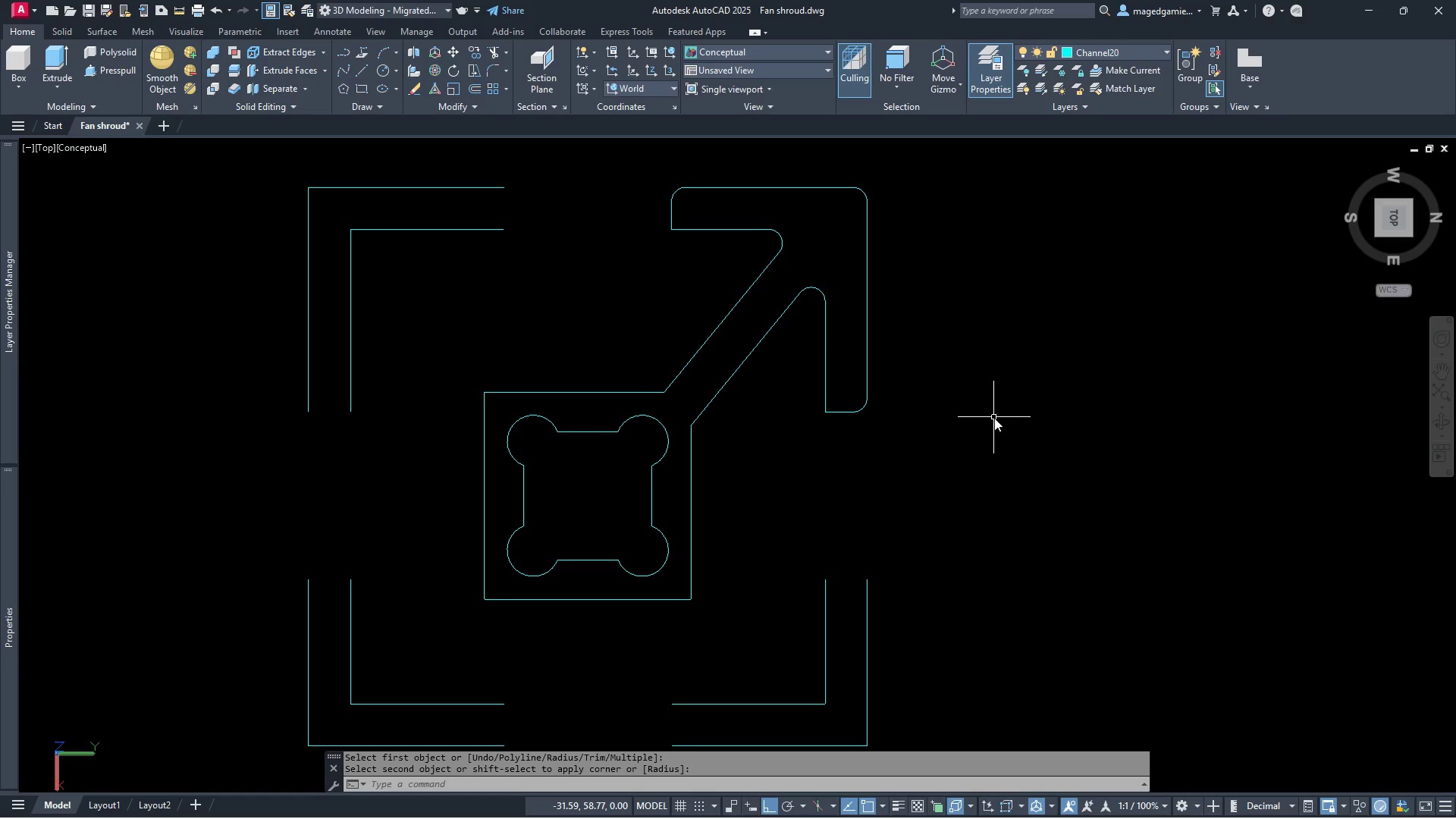 
scroll: coordinate [994, 418], scroll_direction: down, amount: 1.0
 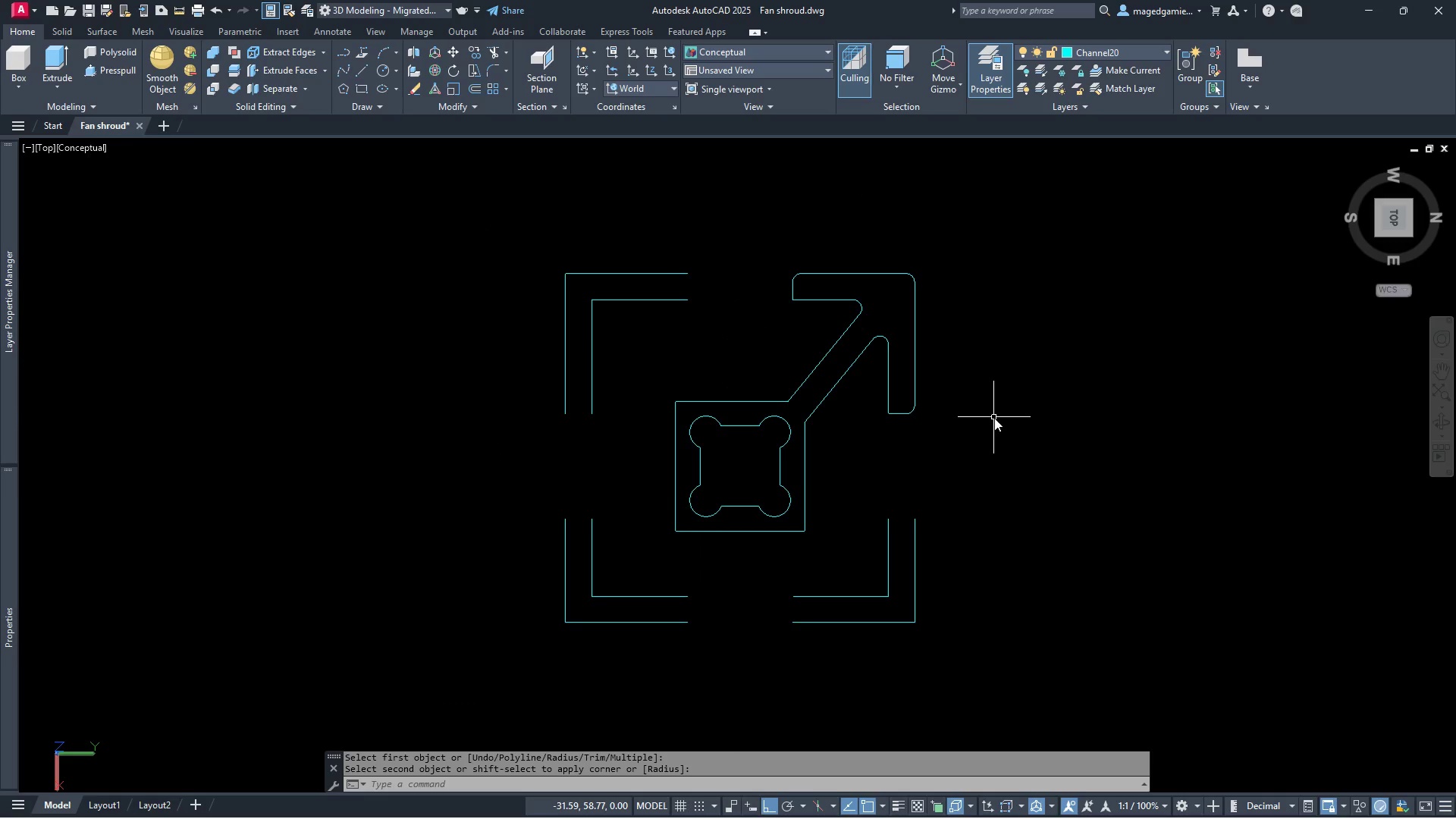 
key(Escape)
 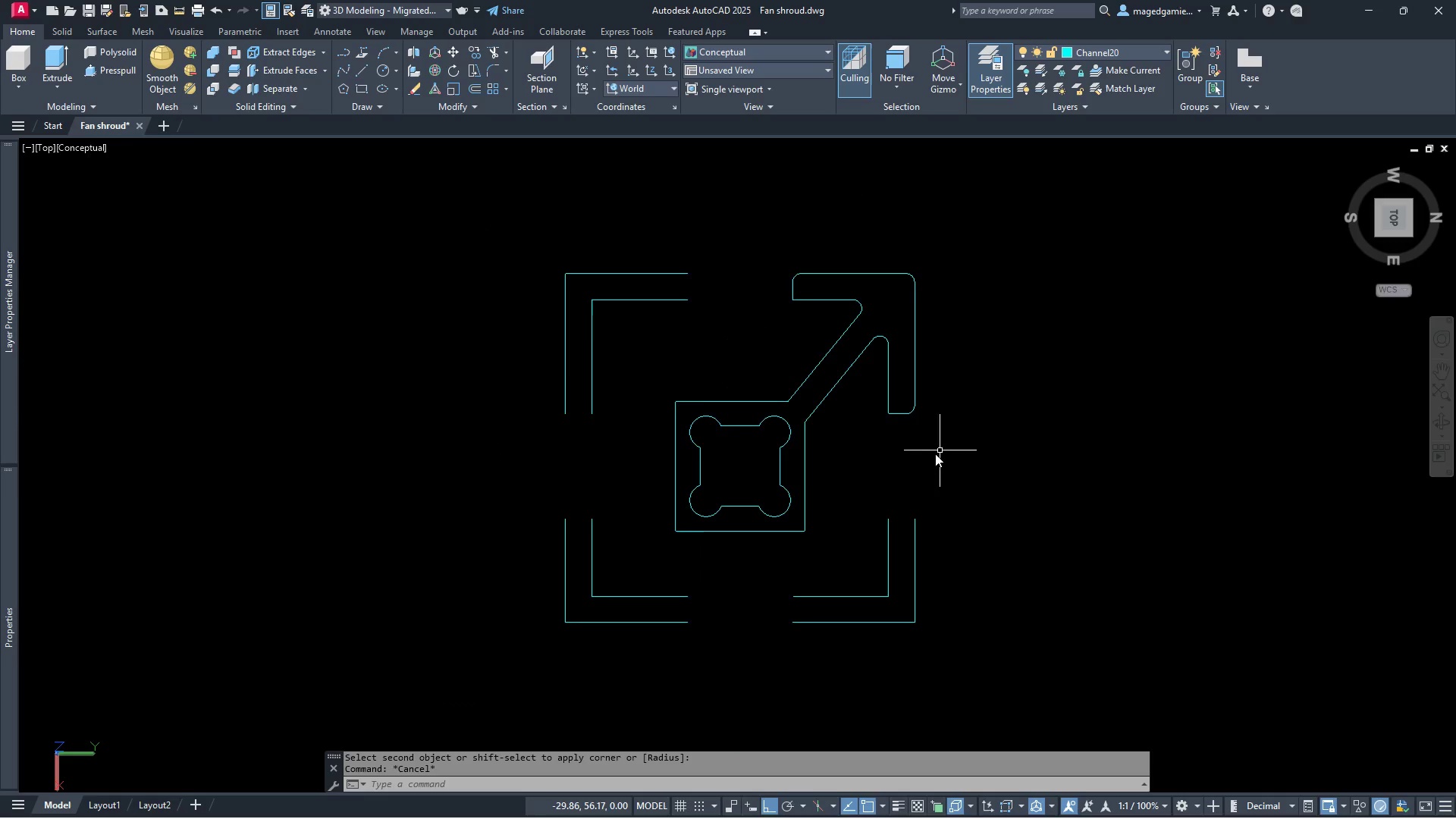 
scroll: coordinate [927, 453], scroll_direction: up, amount: 1.0
 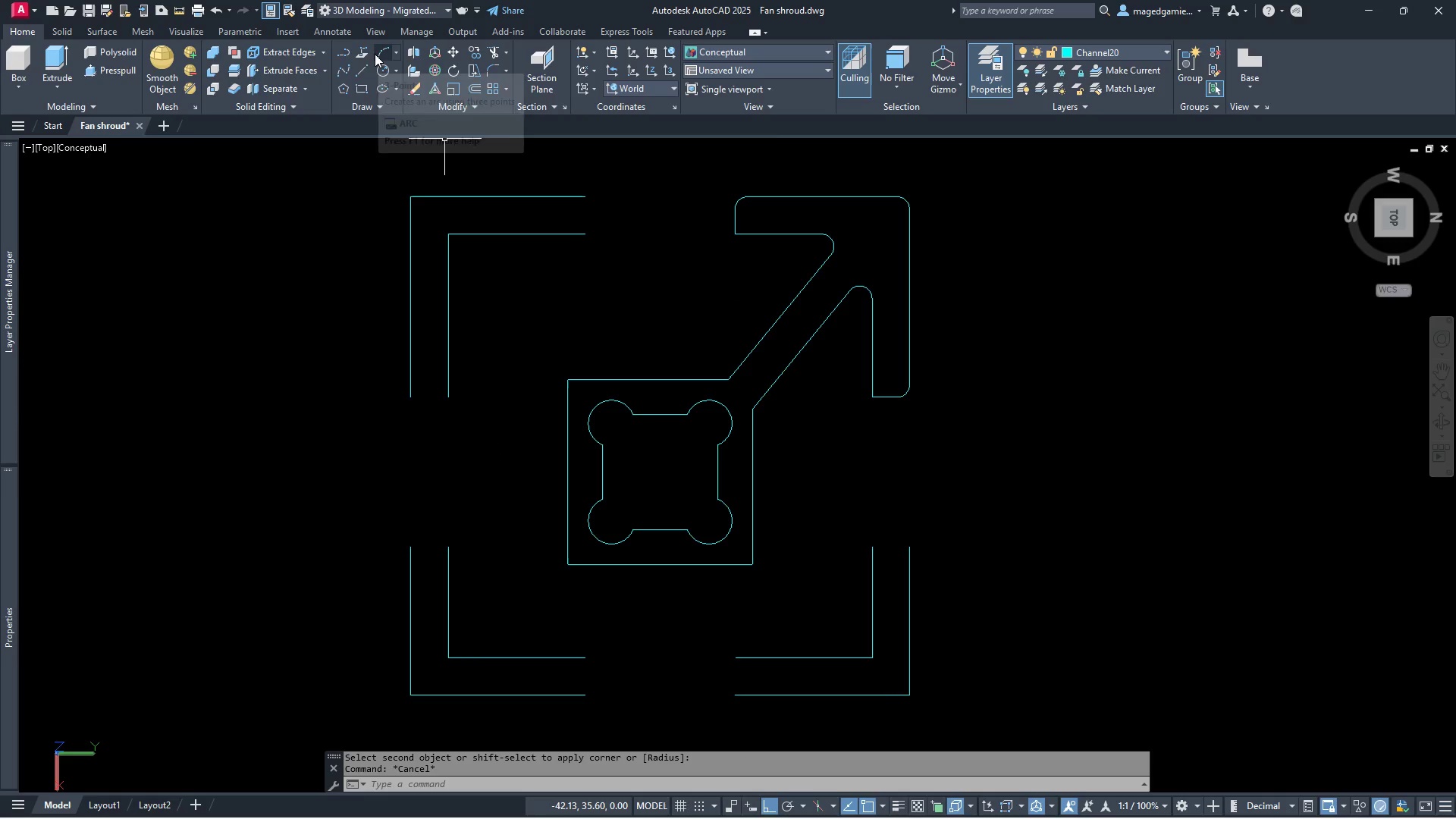 
left_click([177, 5])
 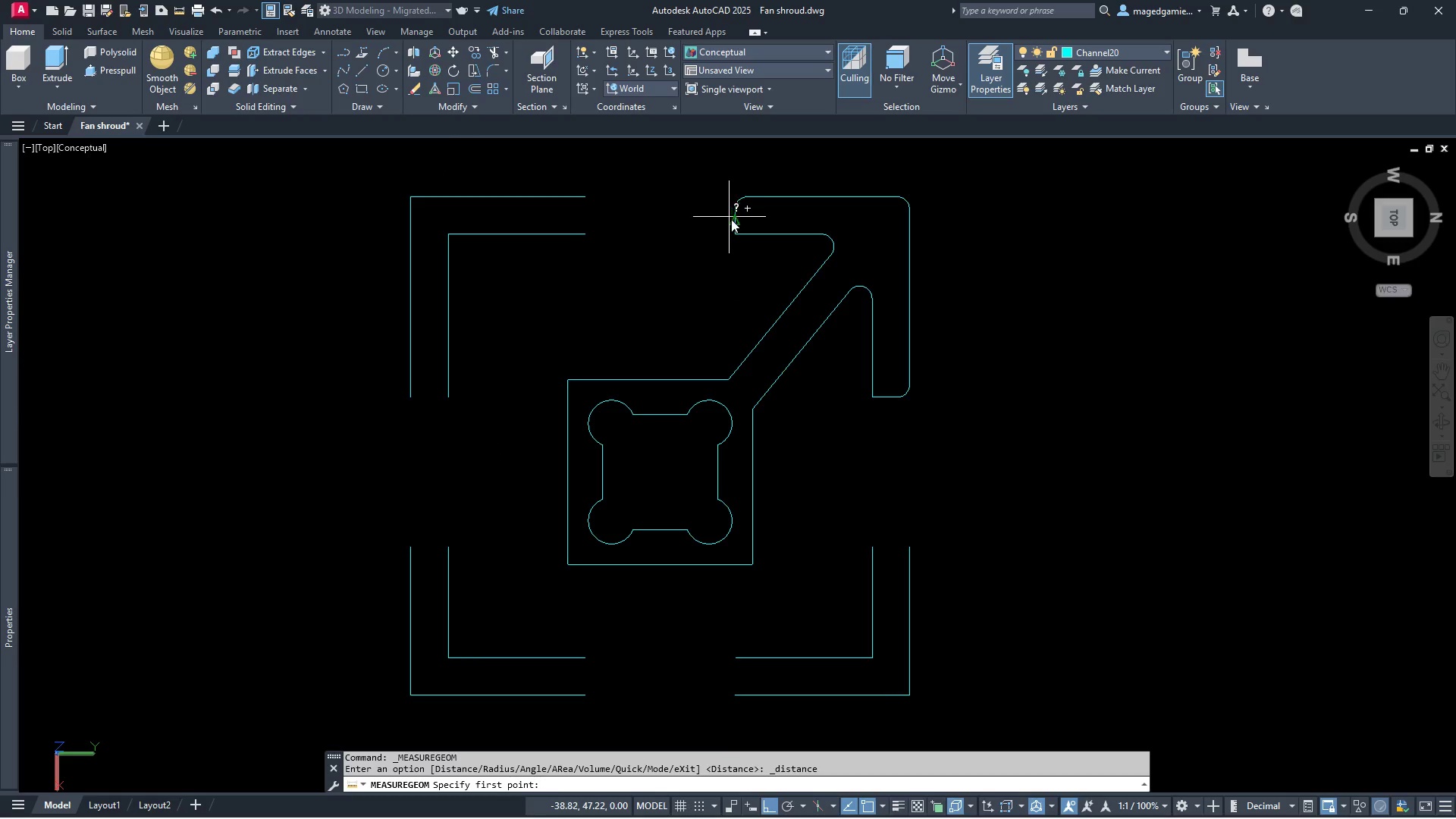 
left_click([733, 221])
 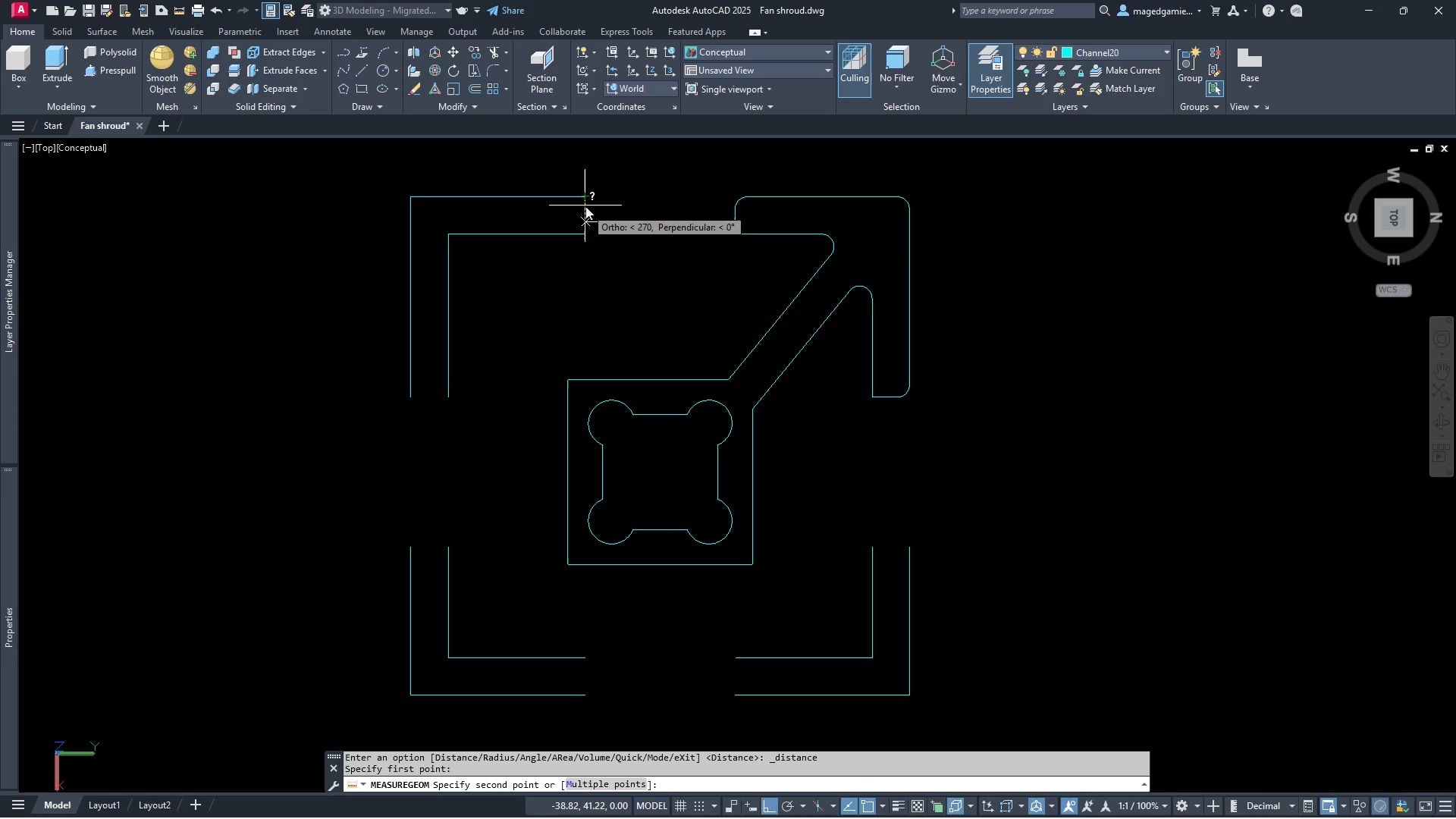 
left_click([585, 206])
 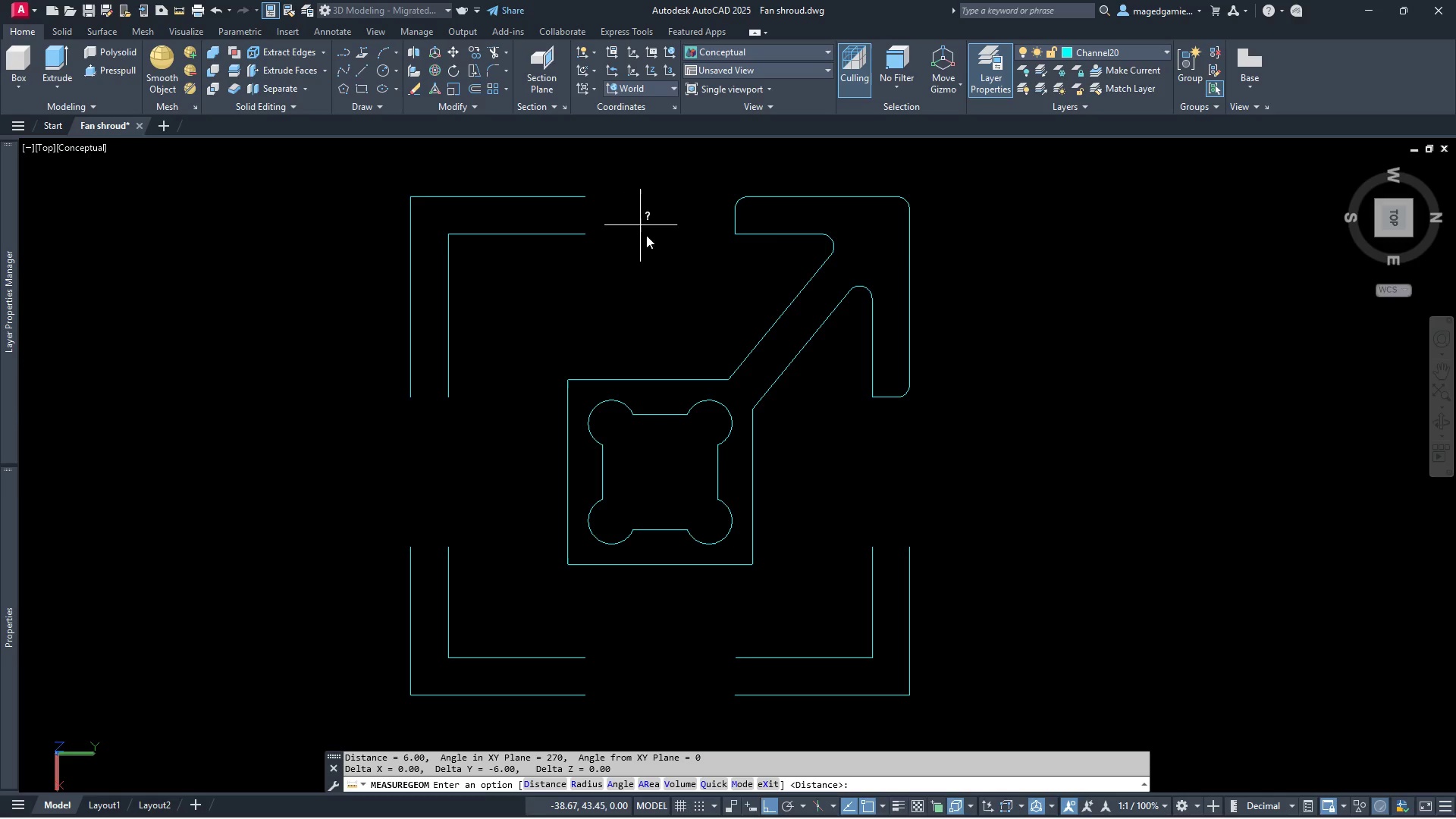 
right_click([852, 373])
 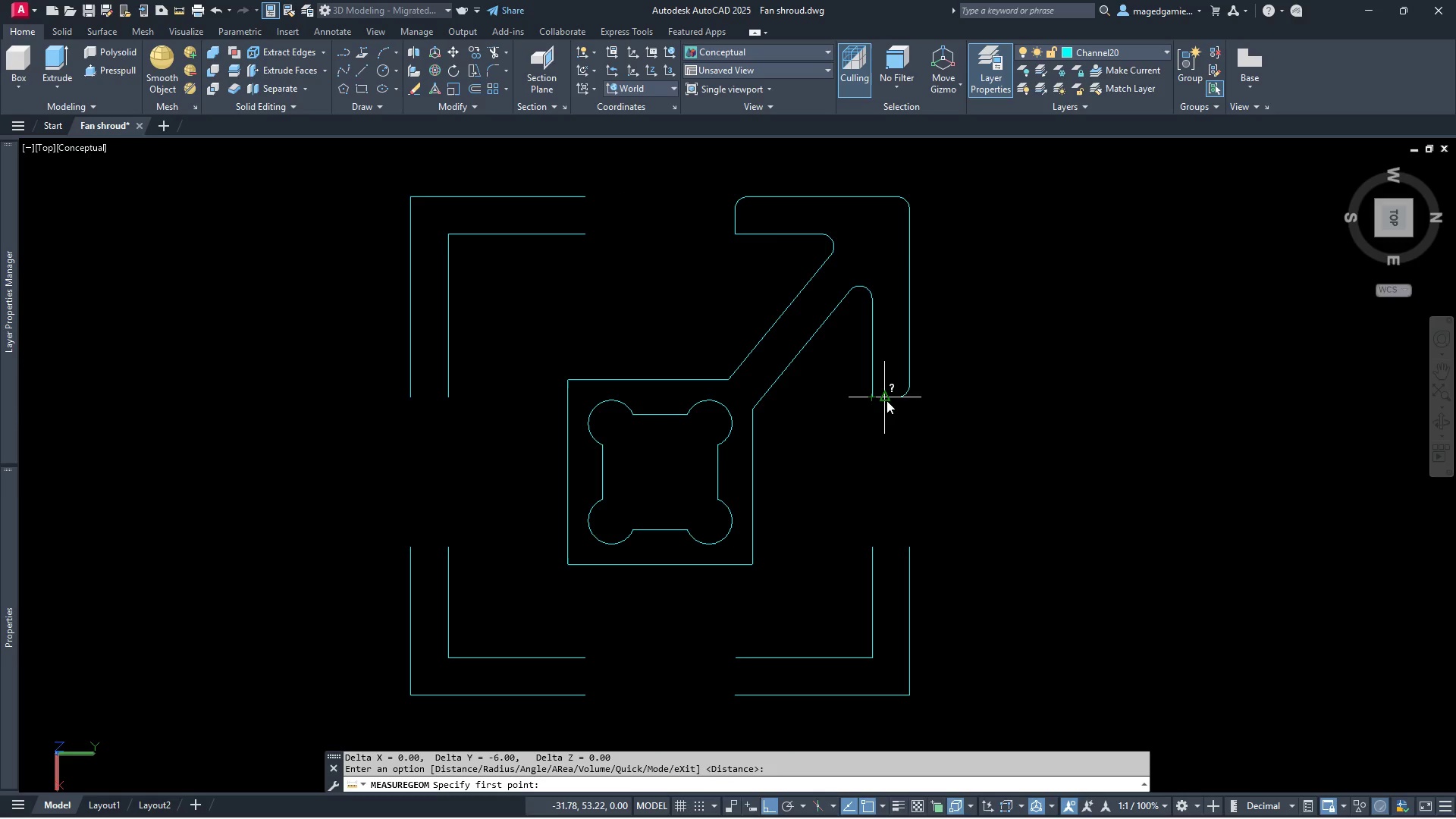 
left_click([886, 400])
 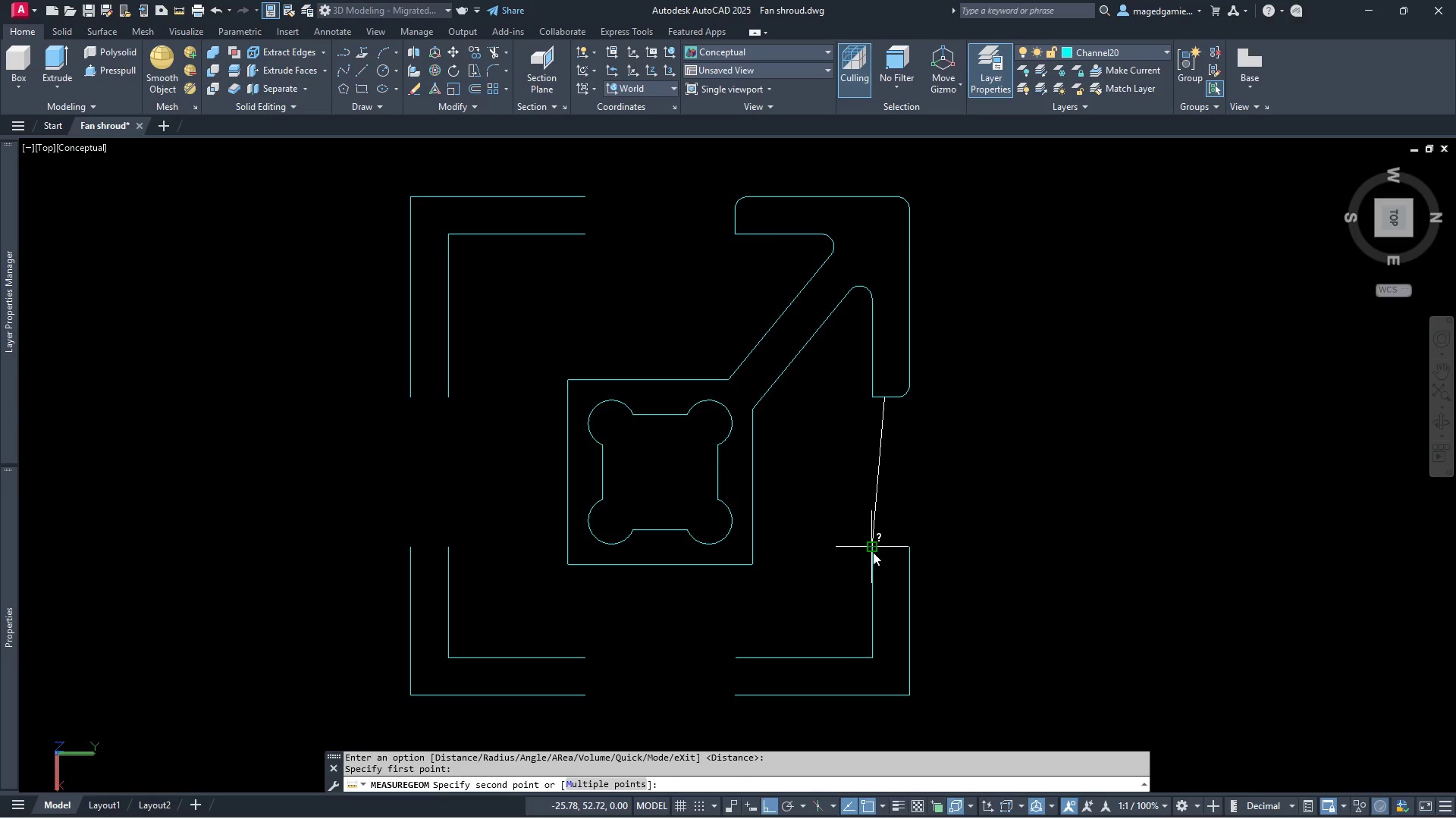 
left_click([885, 552])
 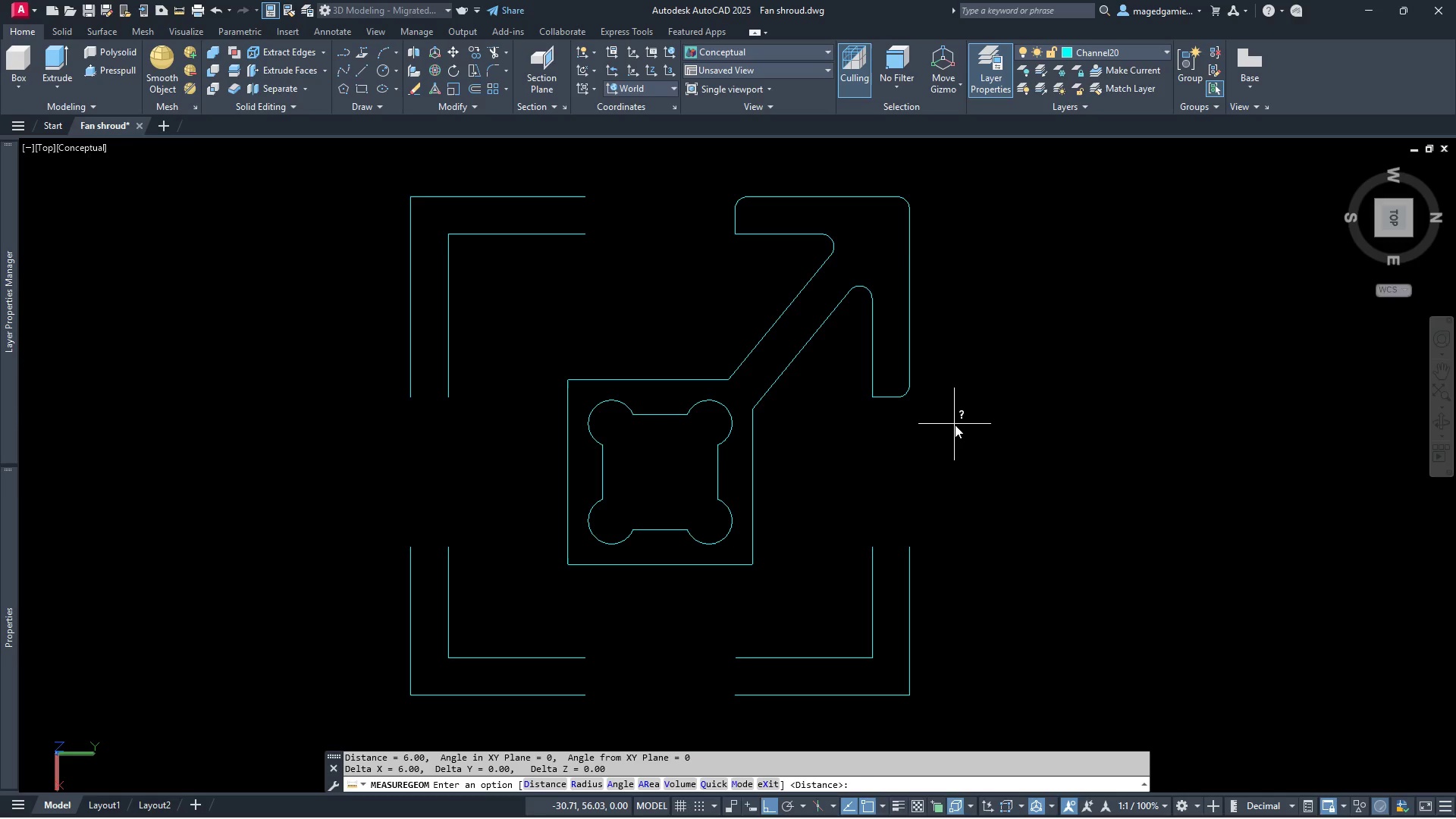 
wait(10.19)
 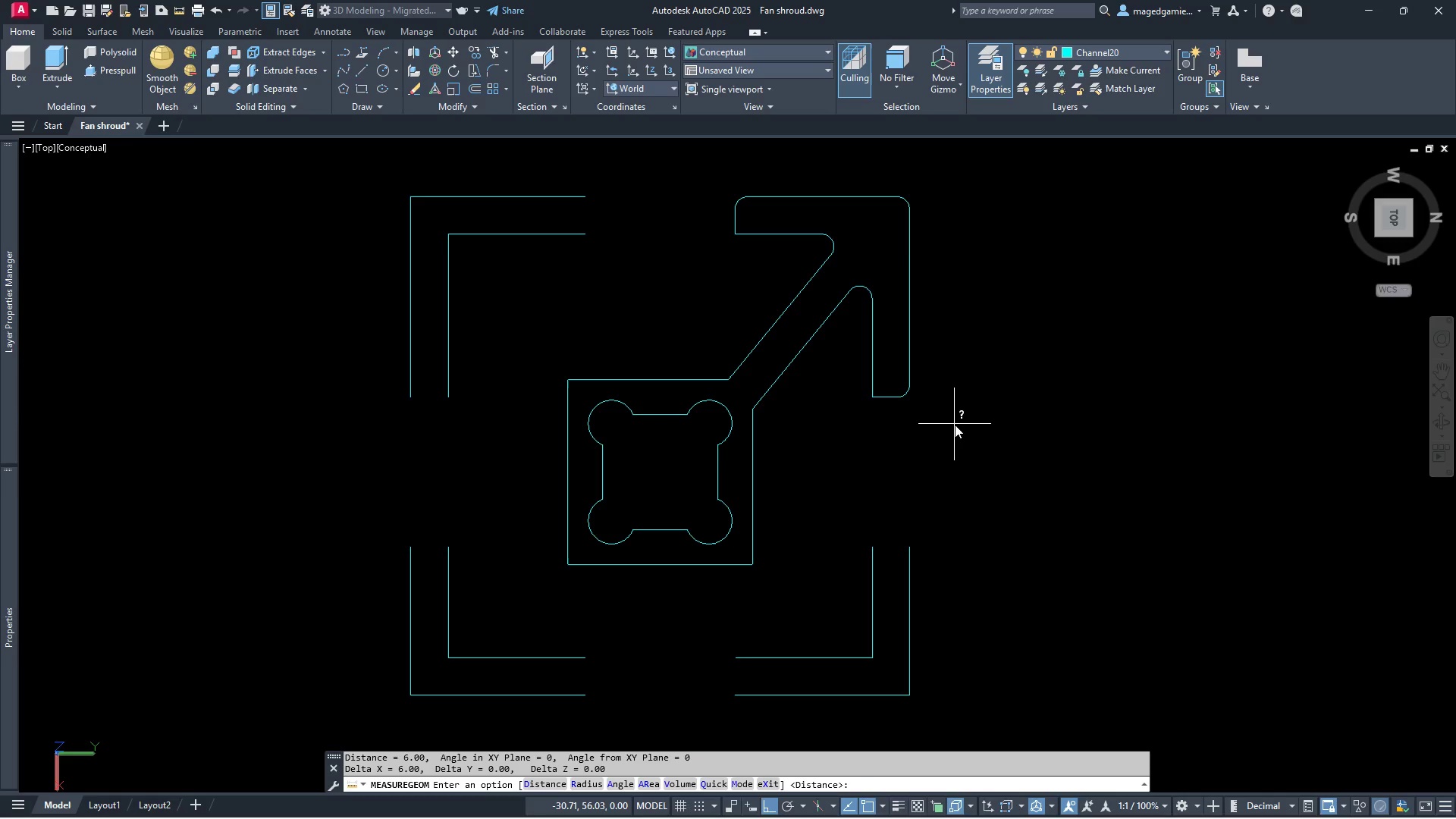 
key(Escape)
 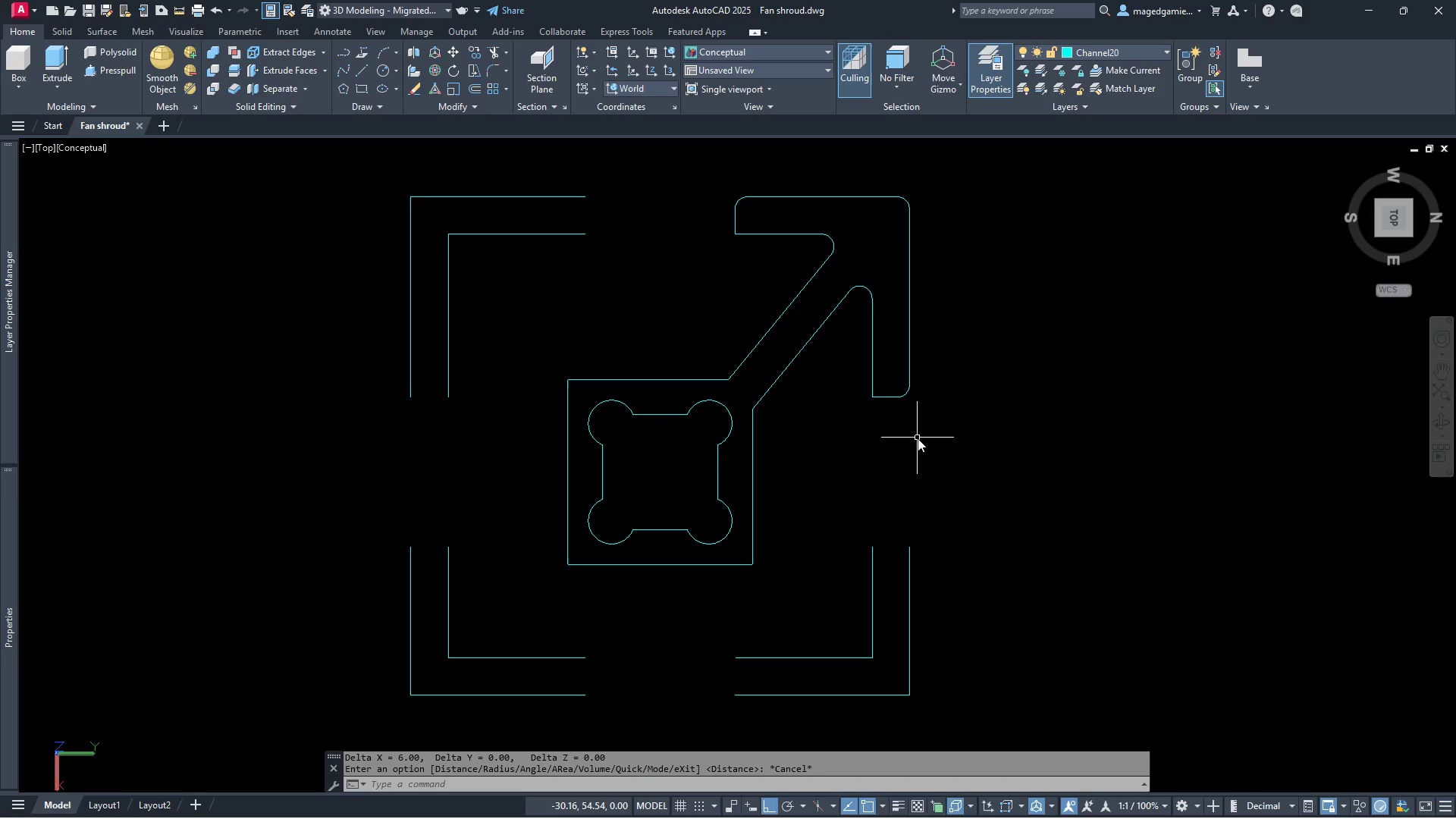 
left_click([960, 413])
 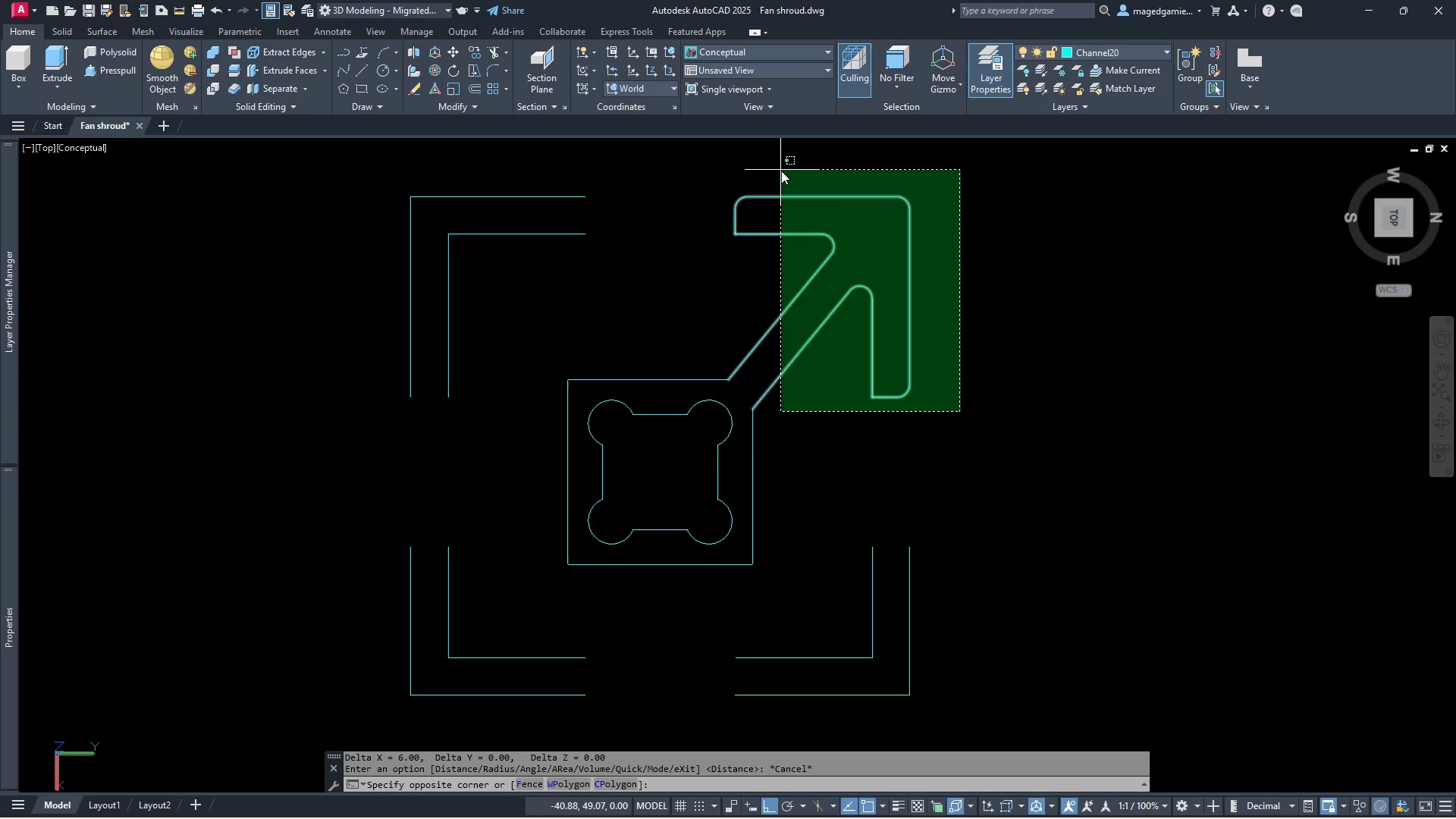 
left_click([781, 171])
 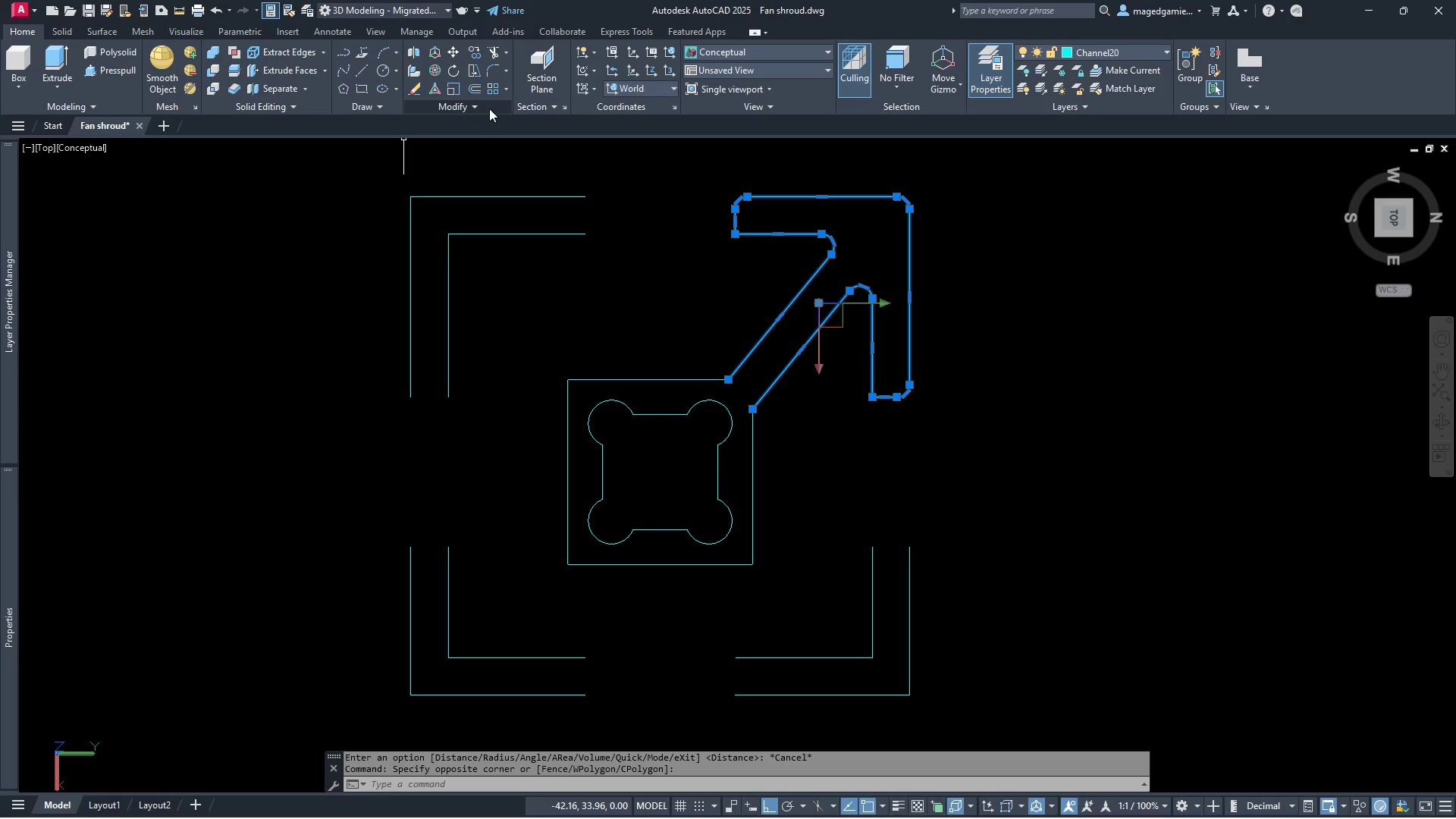 
left_click([488, 108])
 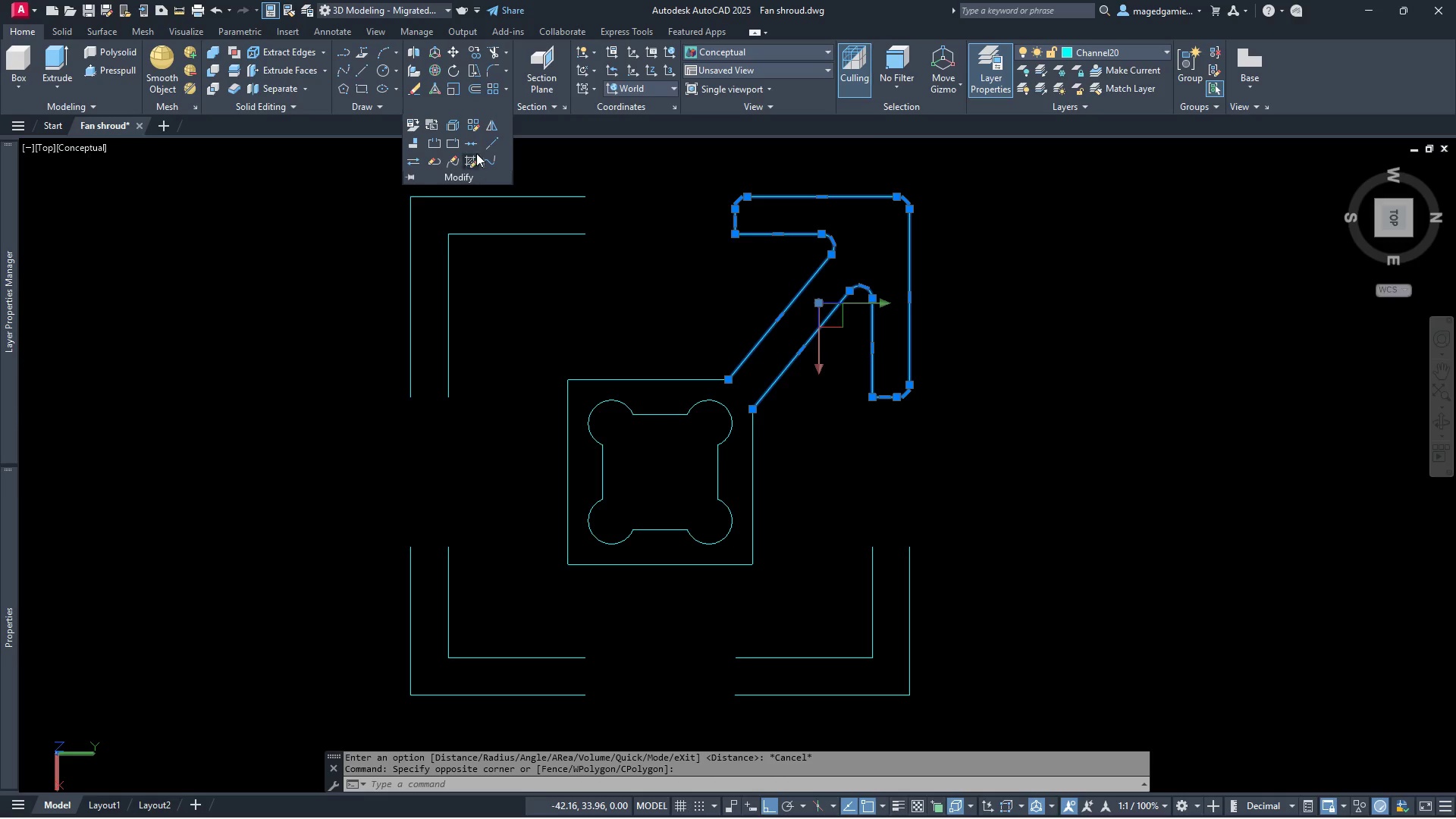 
left_click([494, 126])
 